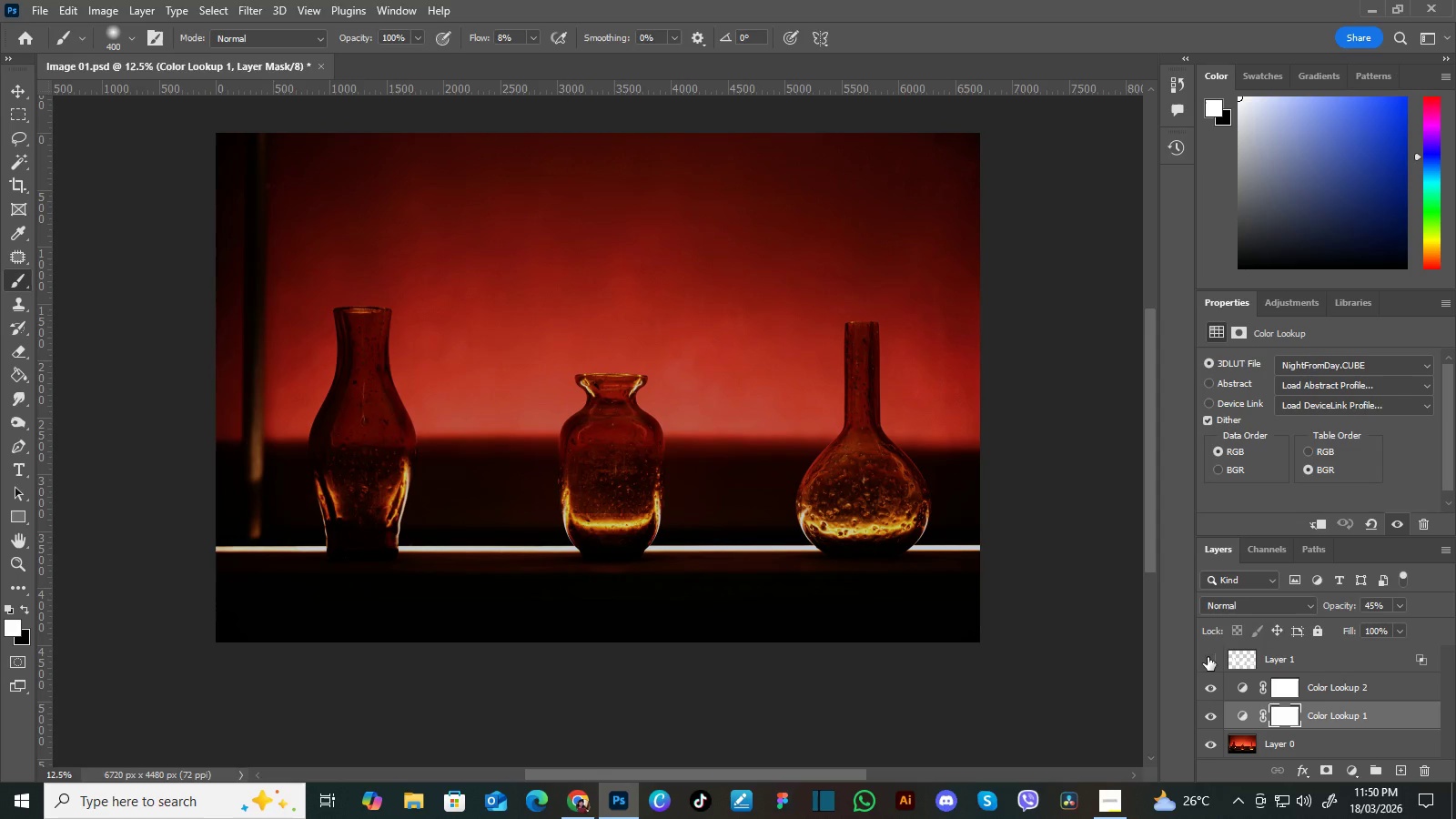 
left_click([1208, 657])
 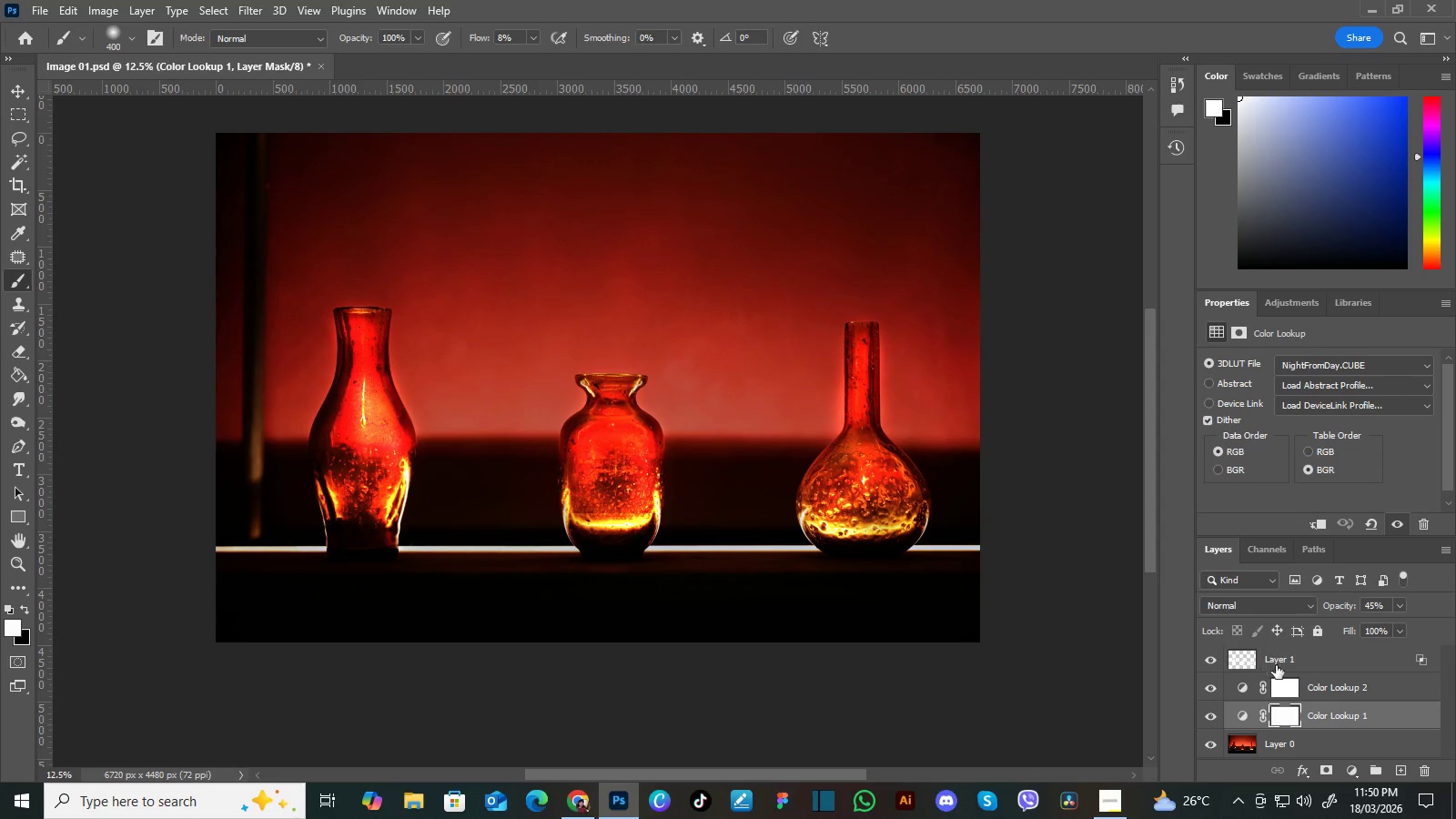 
left_click([1320, 659])
 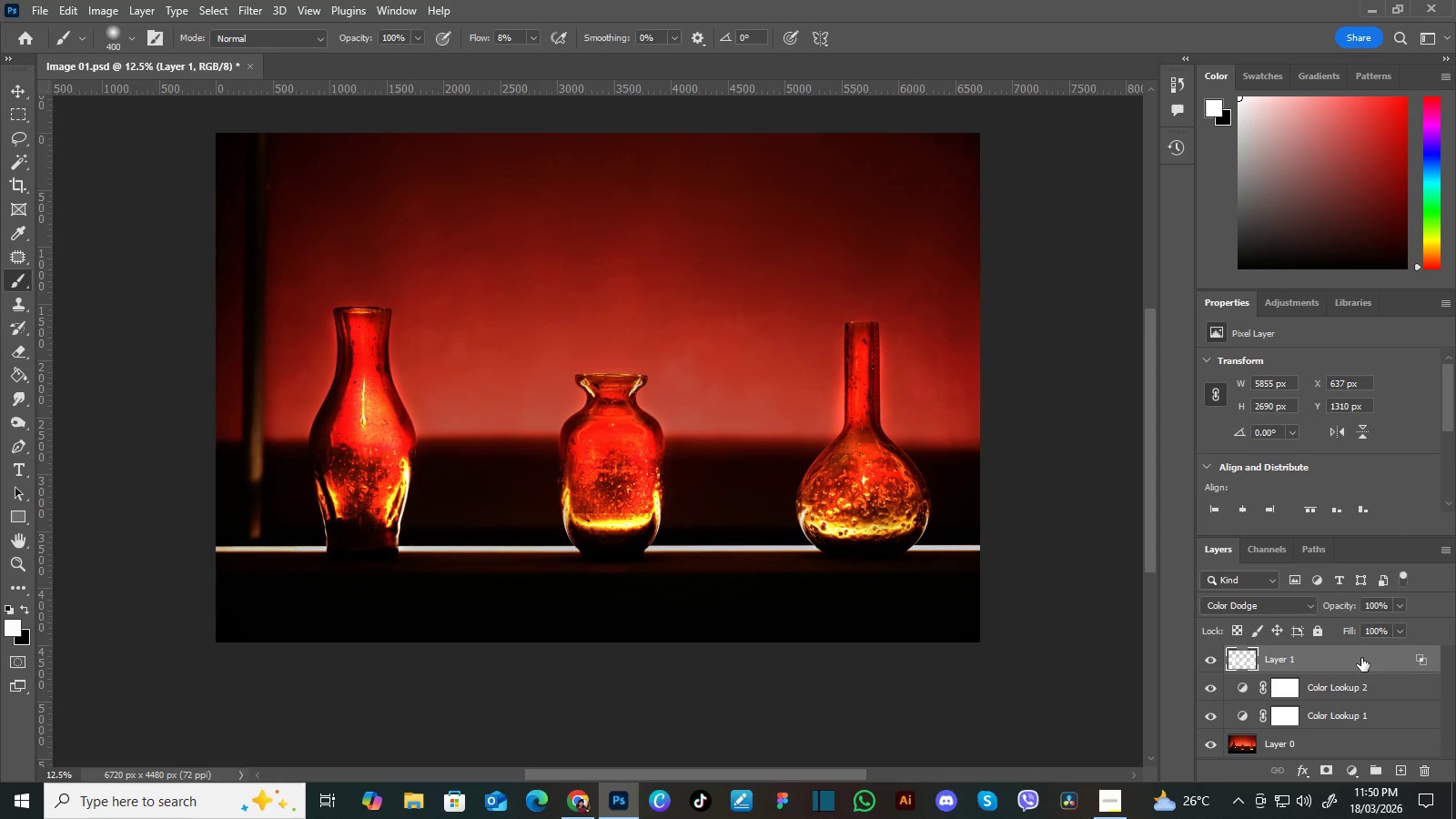 
left_click_drag(start_coordinate=[1361, 657], to_coordinate=[1362, 721])
 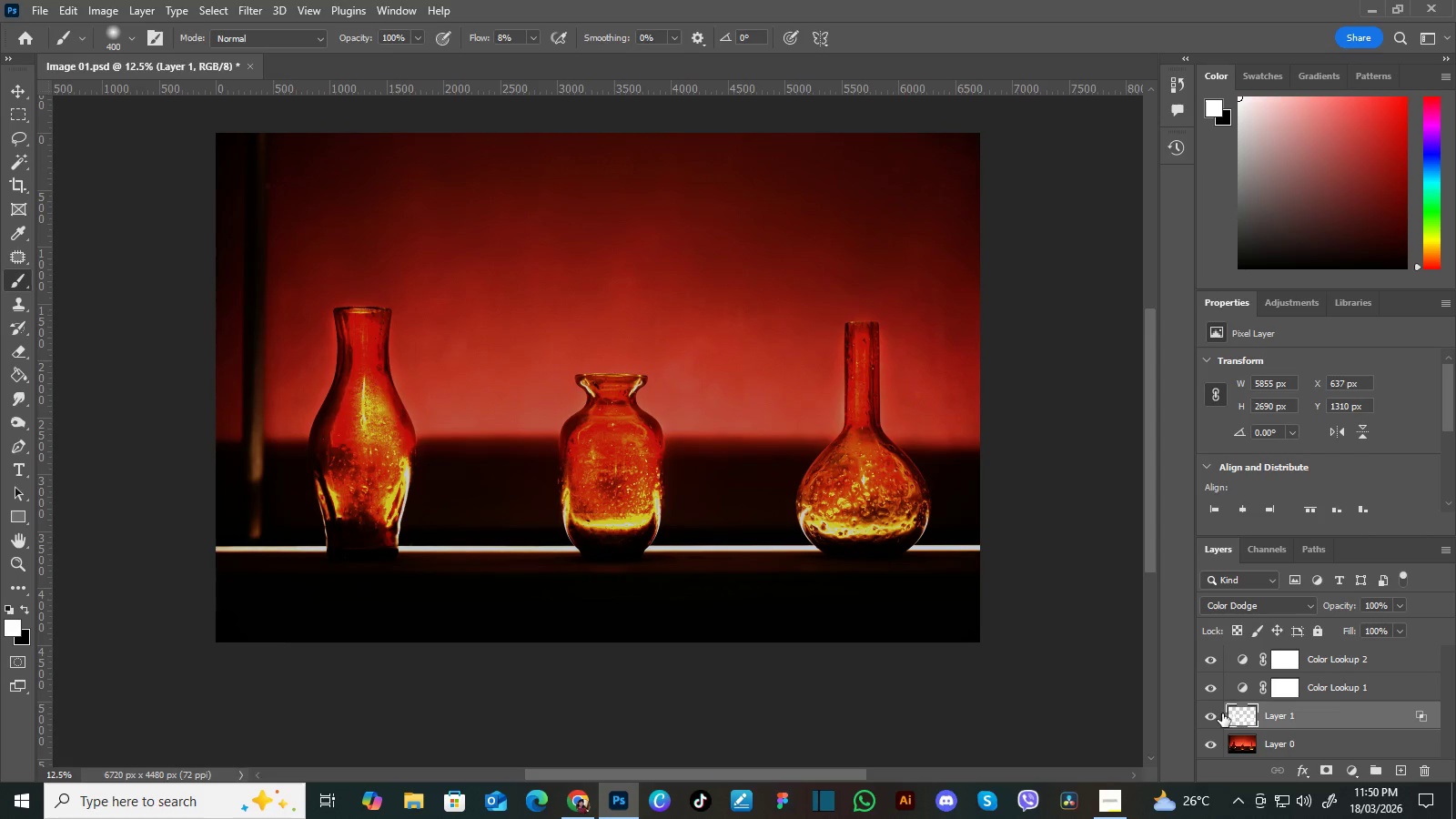 
left_click([1210, 714])
 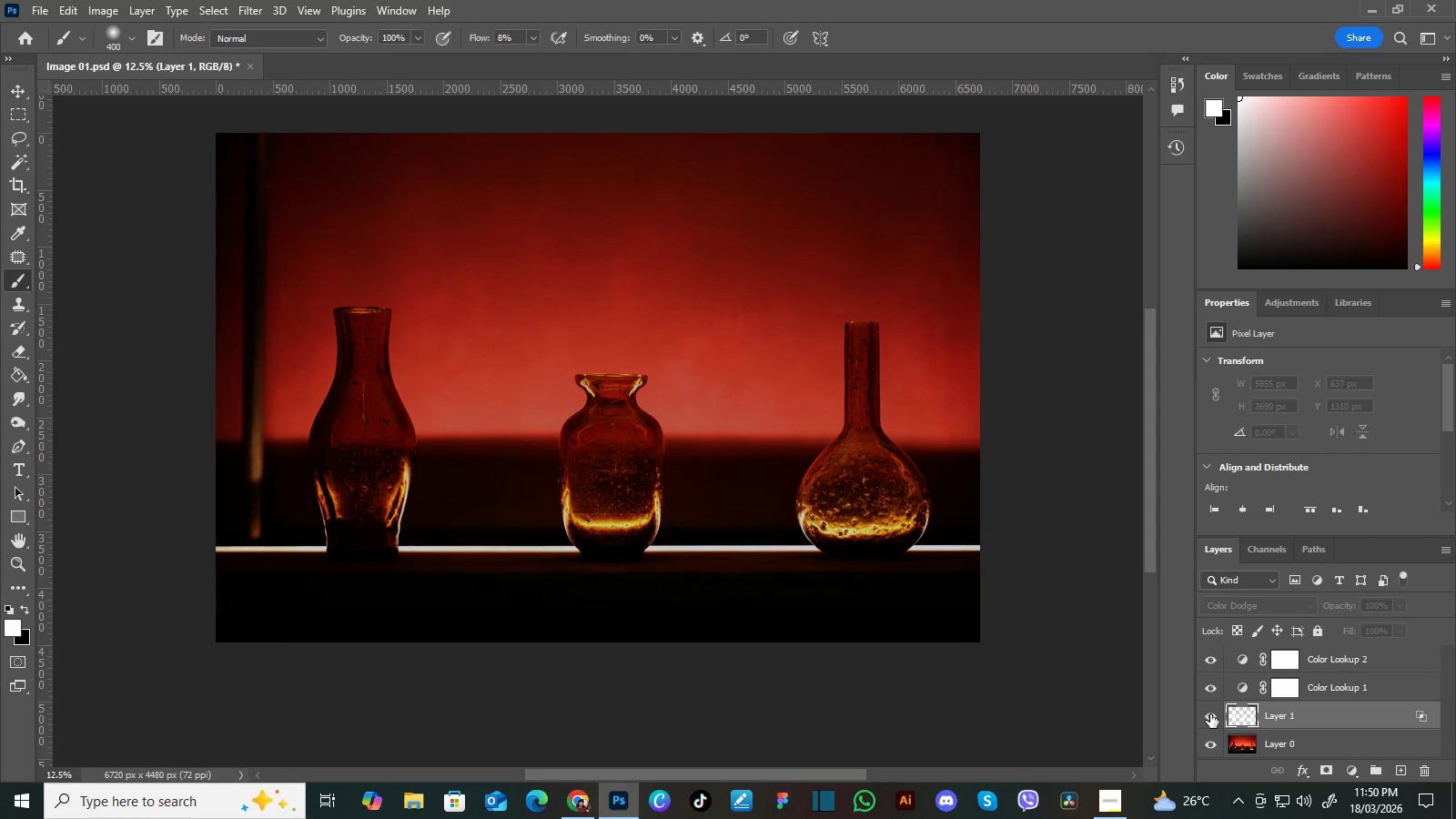 
double_click([1210, 714])
 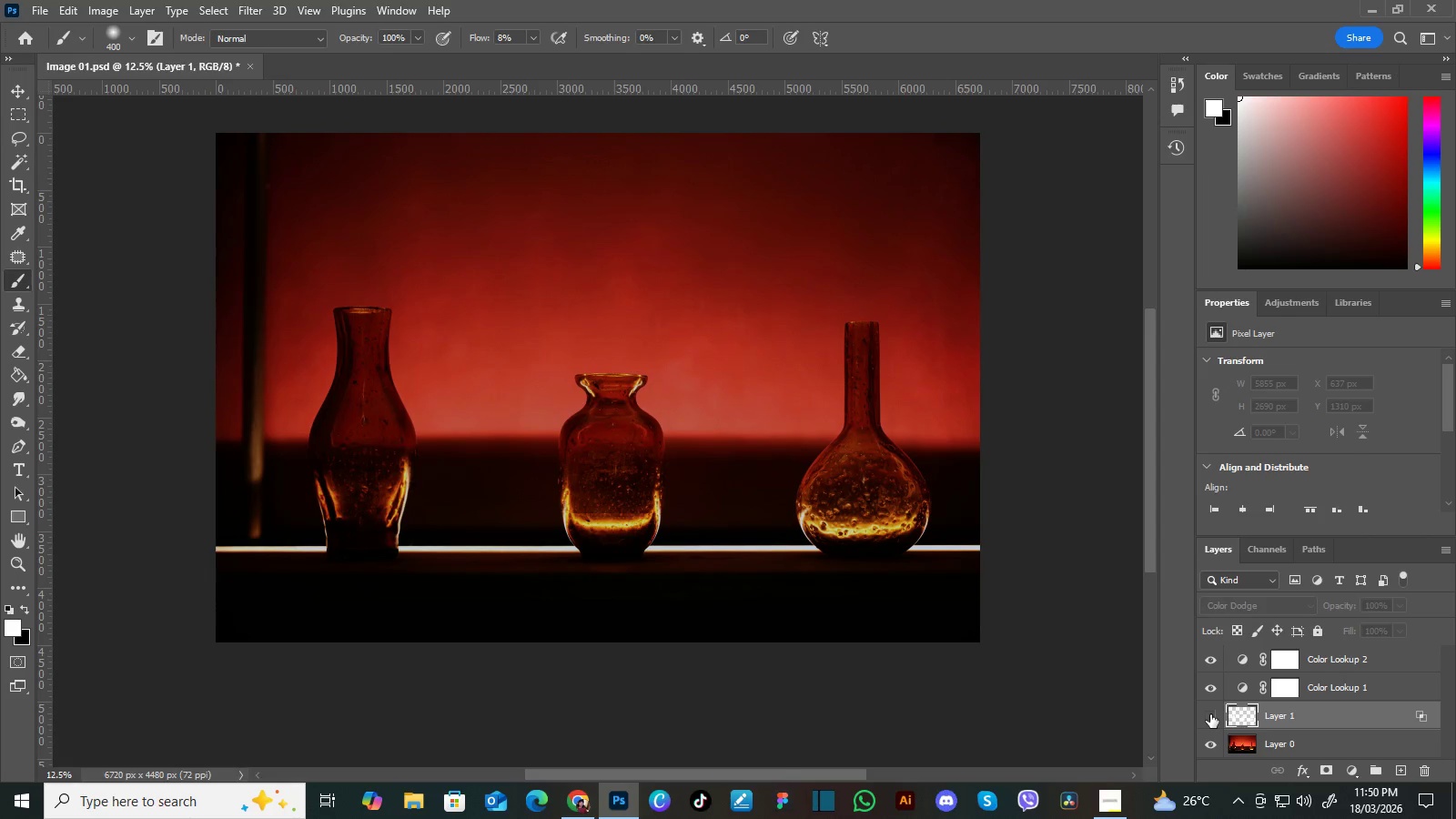 
left_click([1210, 714])
 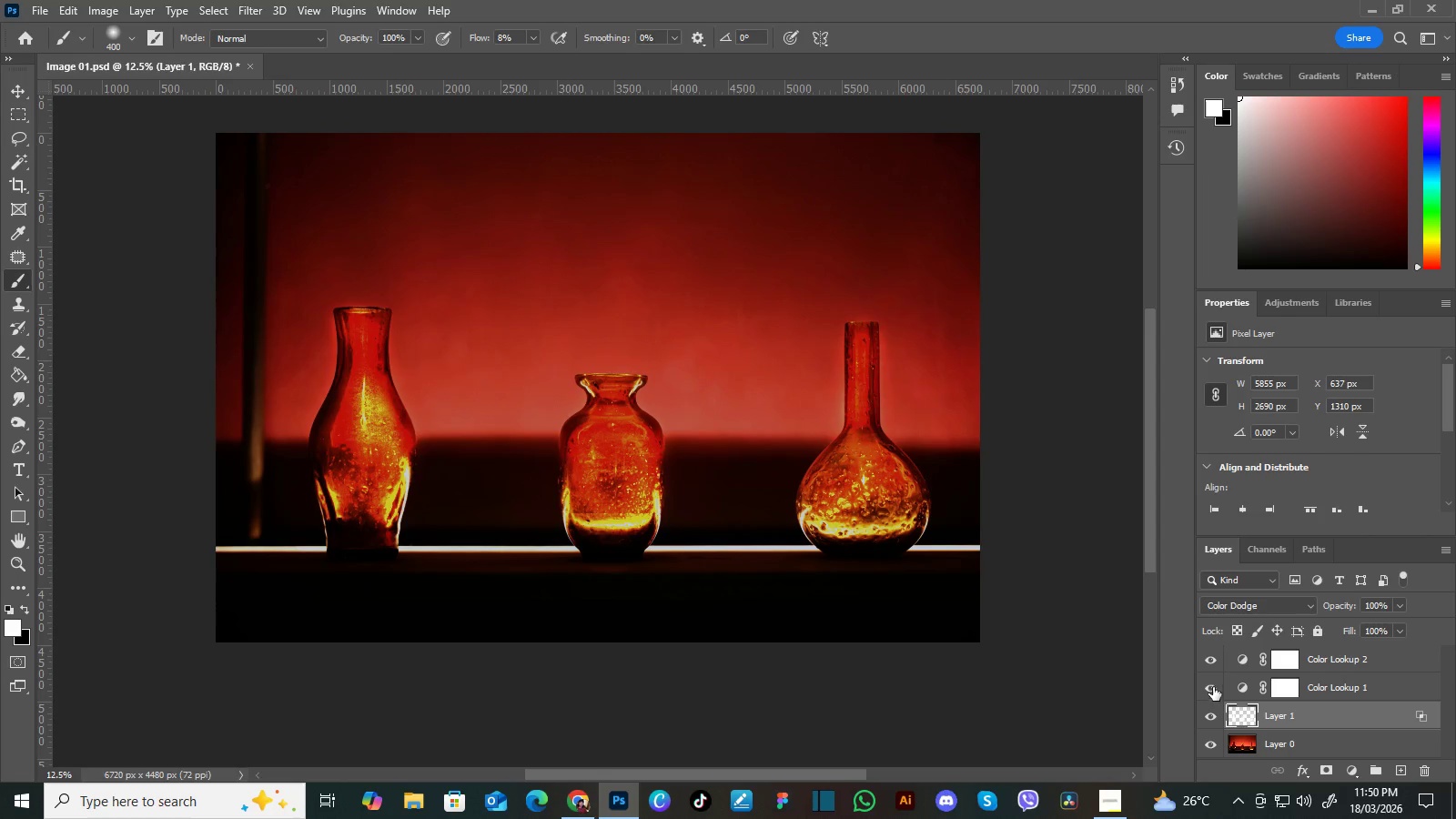 
left_click([1209, 682])
 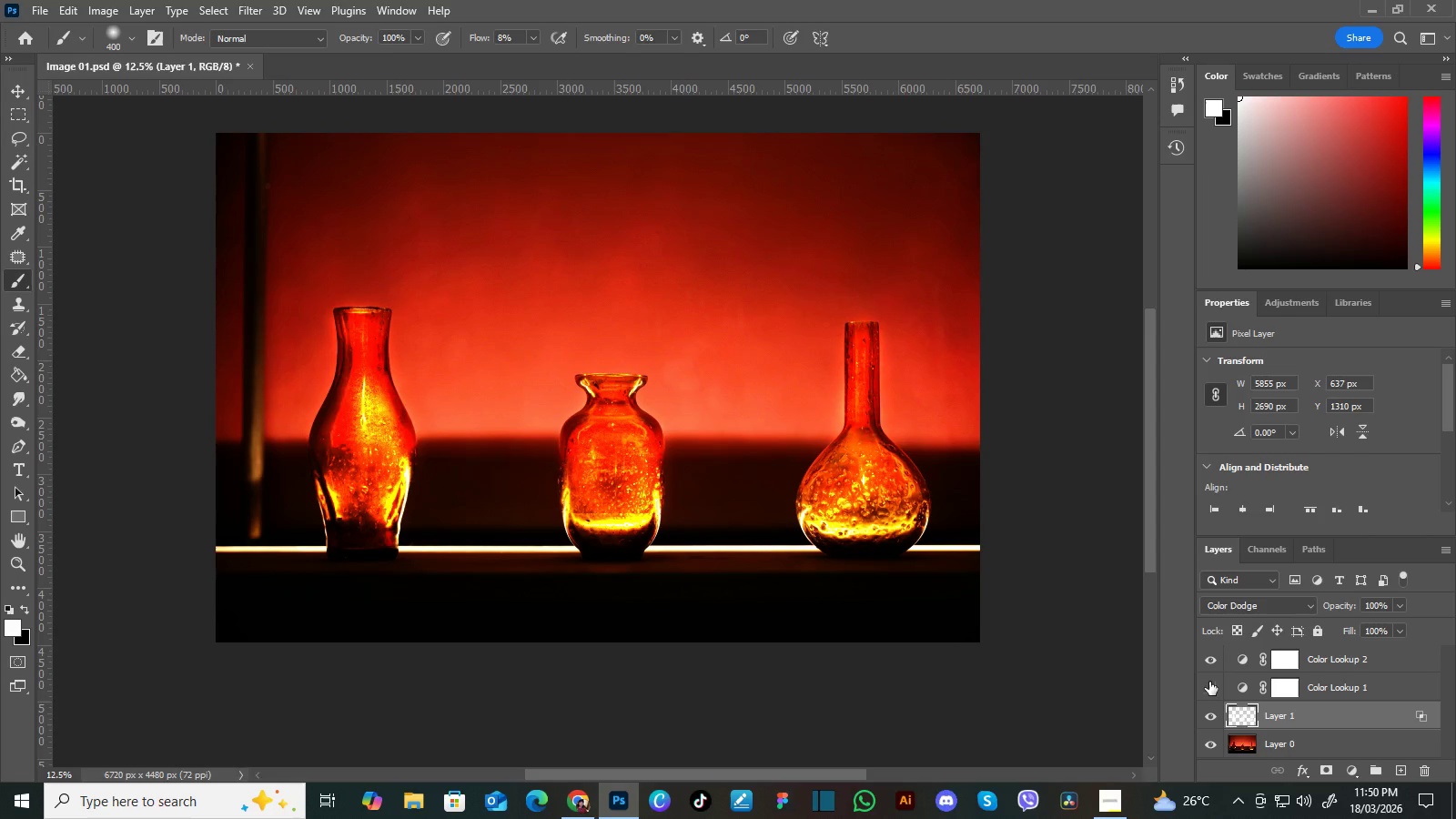 
left_click([1209, 682])
 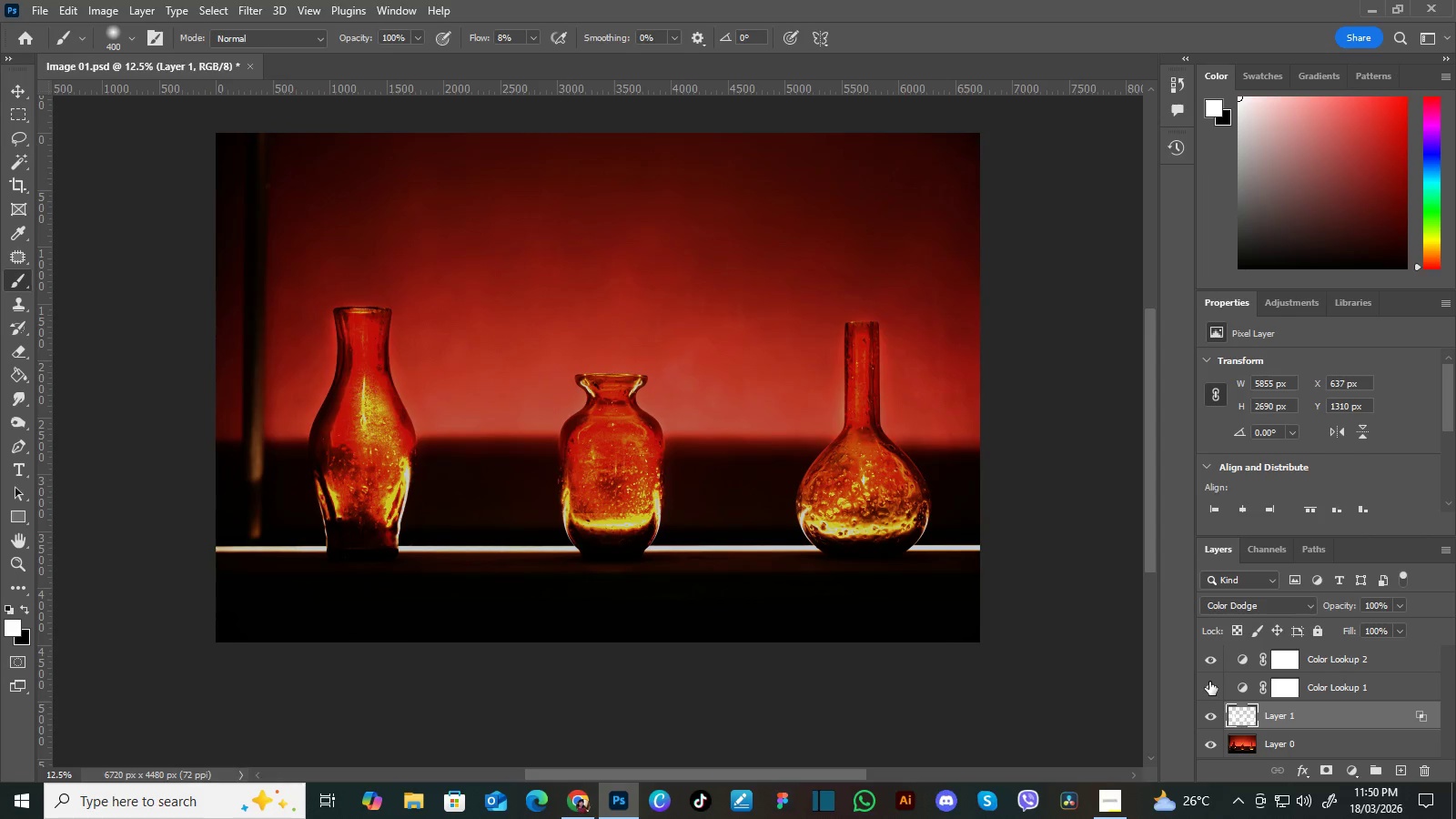 
left_click([1209, 682])
 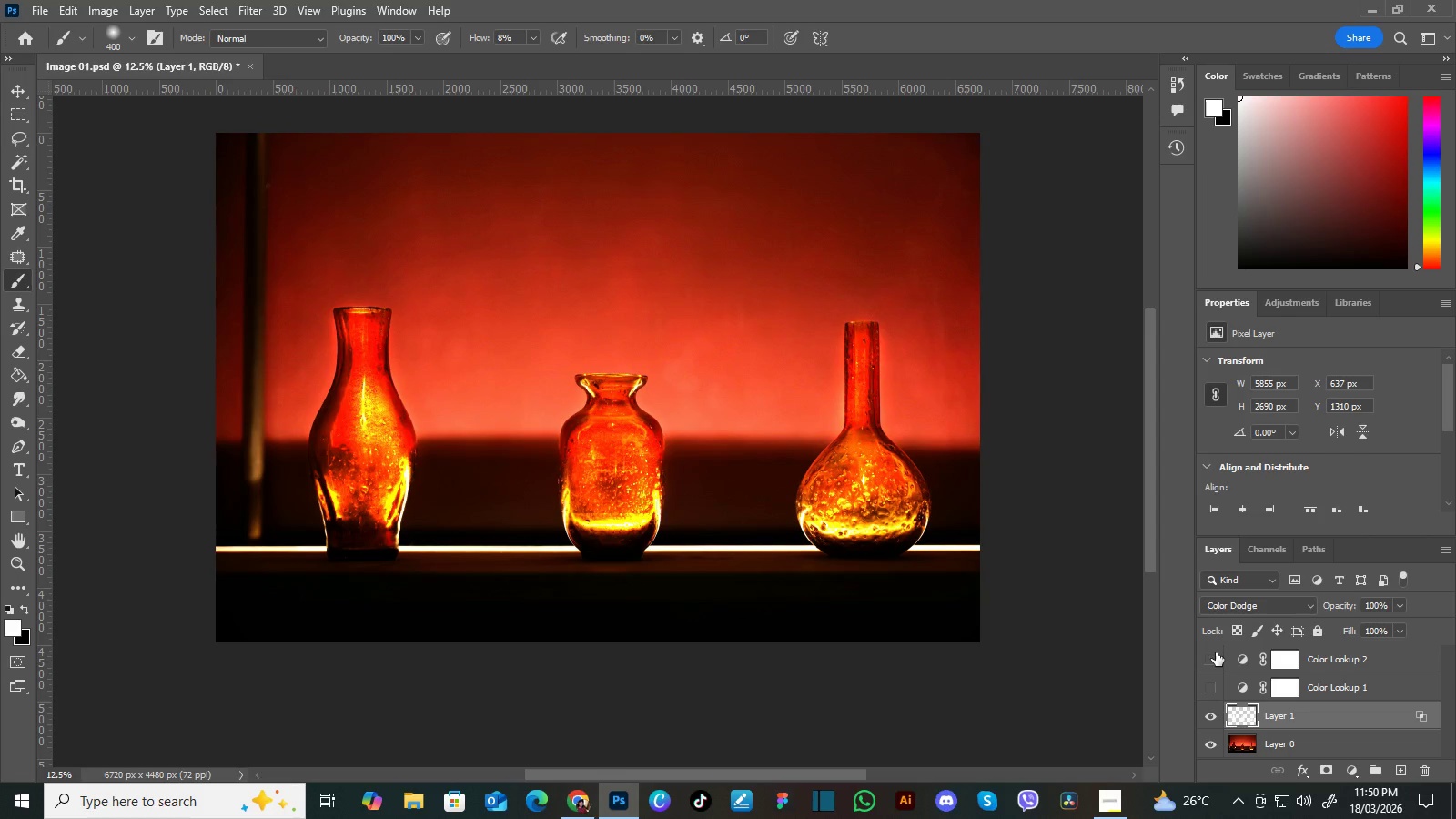 
left_click([1216, 652])
 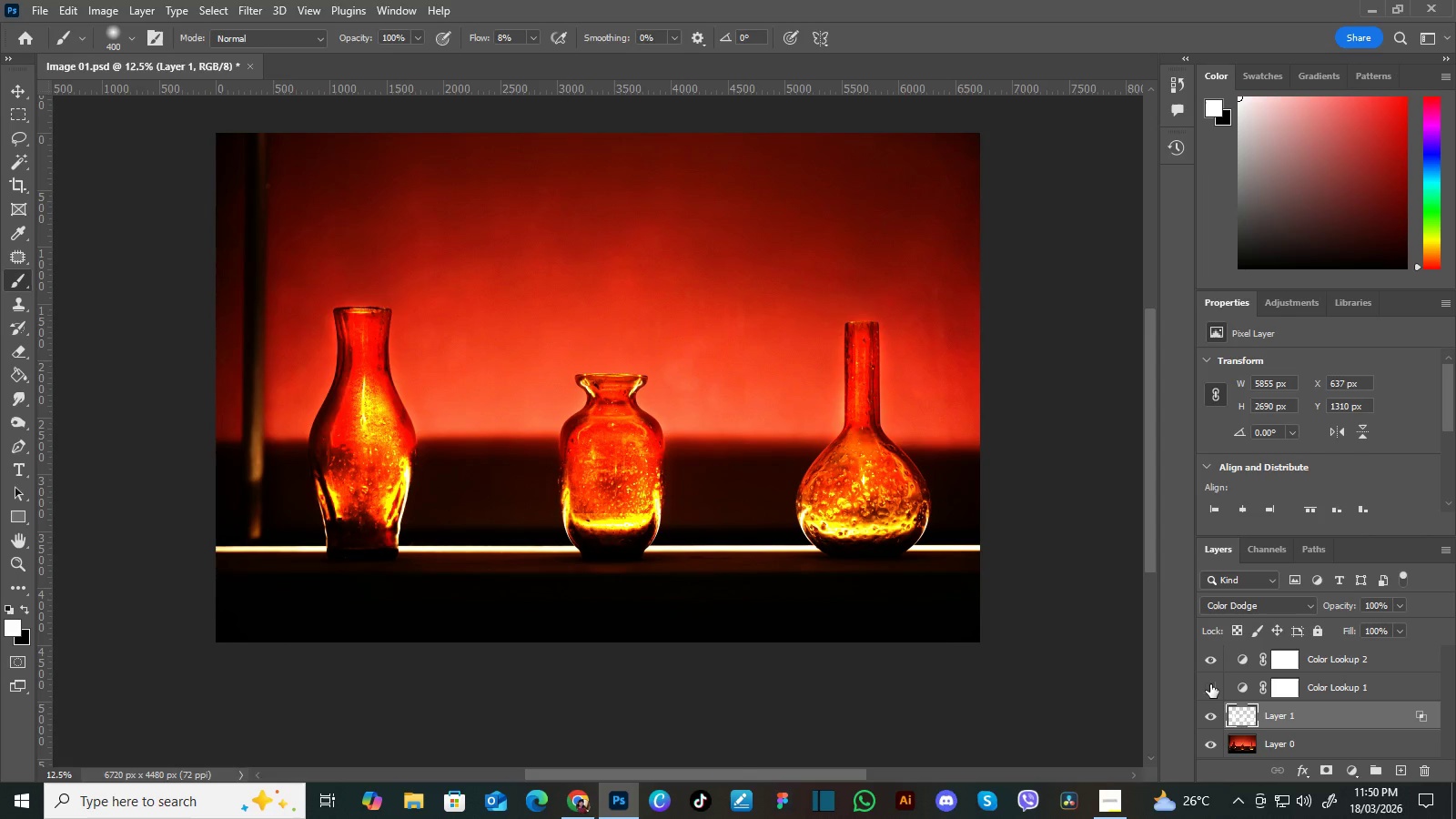 
left_click([1210, 684])
 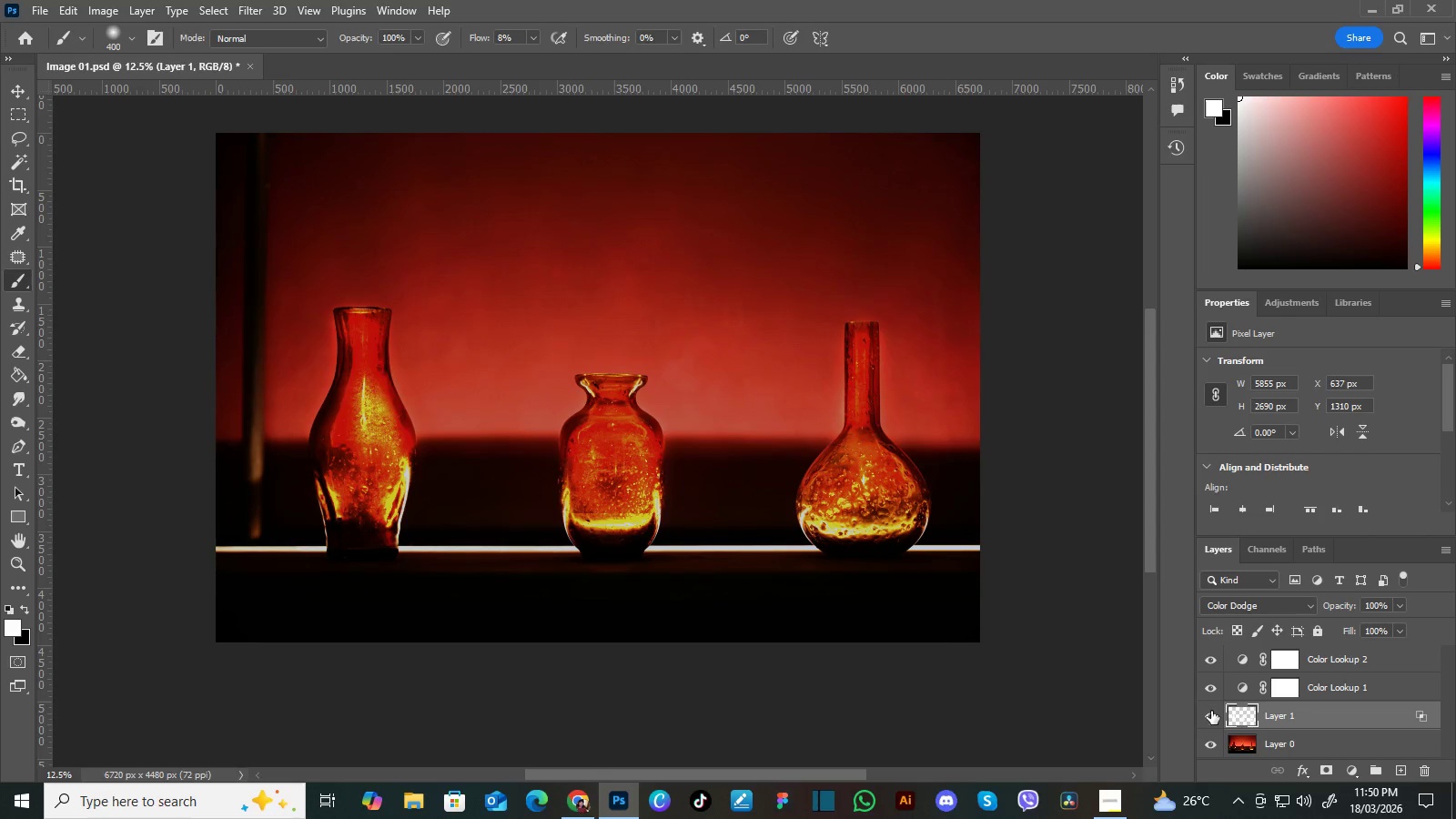 
left_click([1211, 716])
 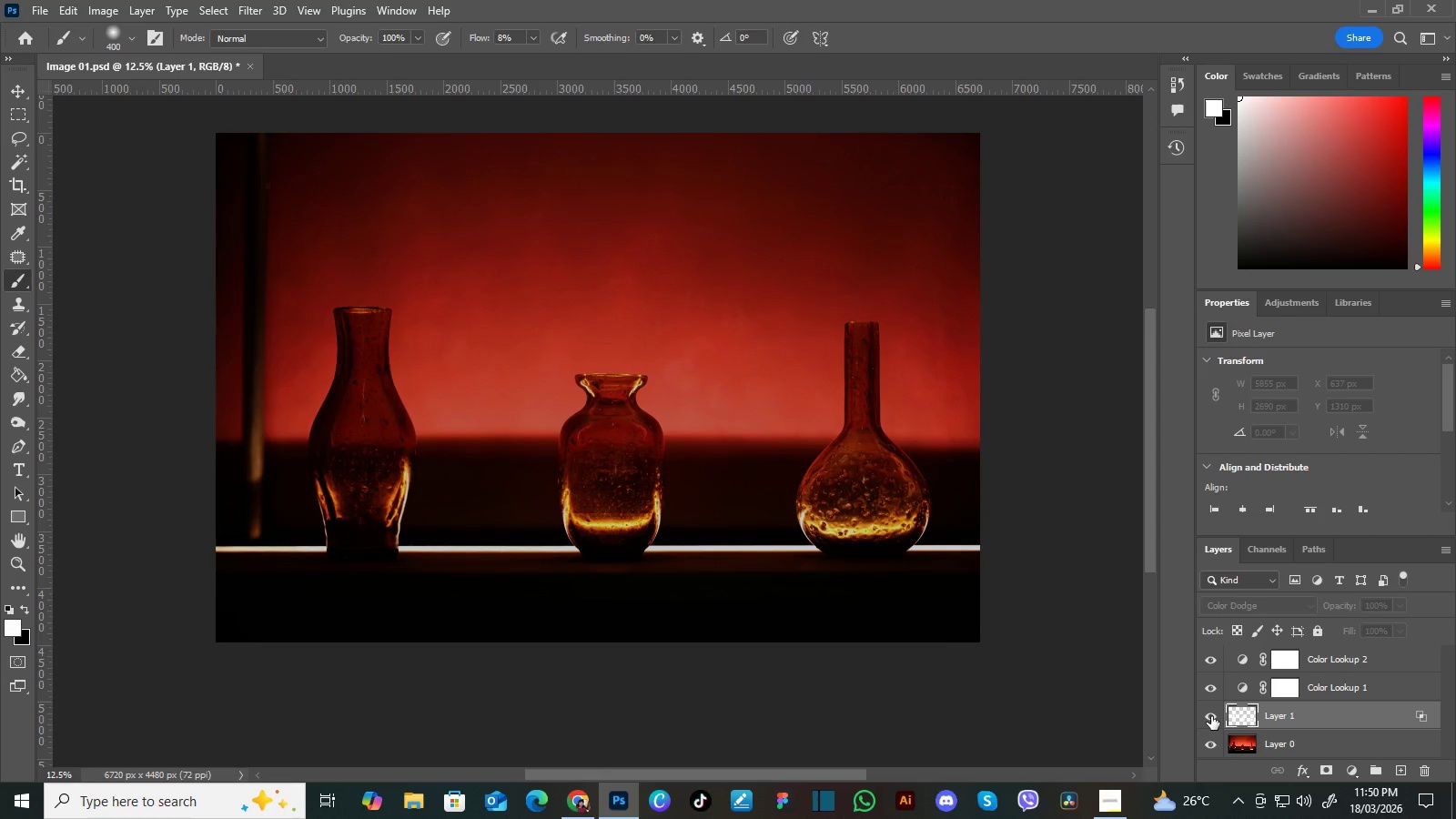 
double_click([1211, 716])
 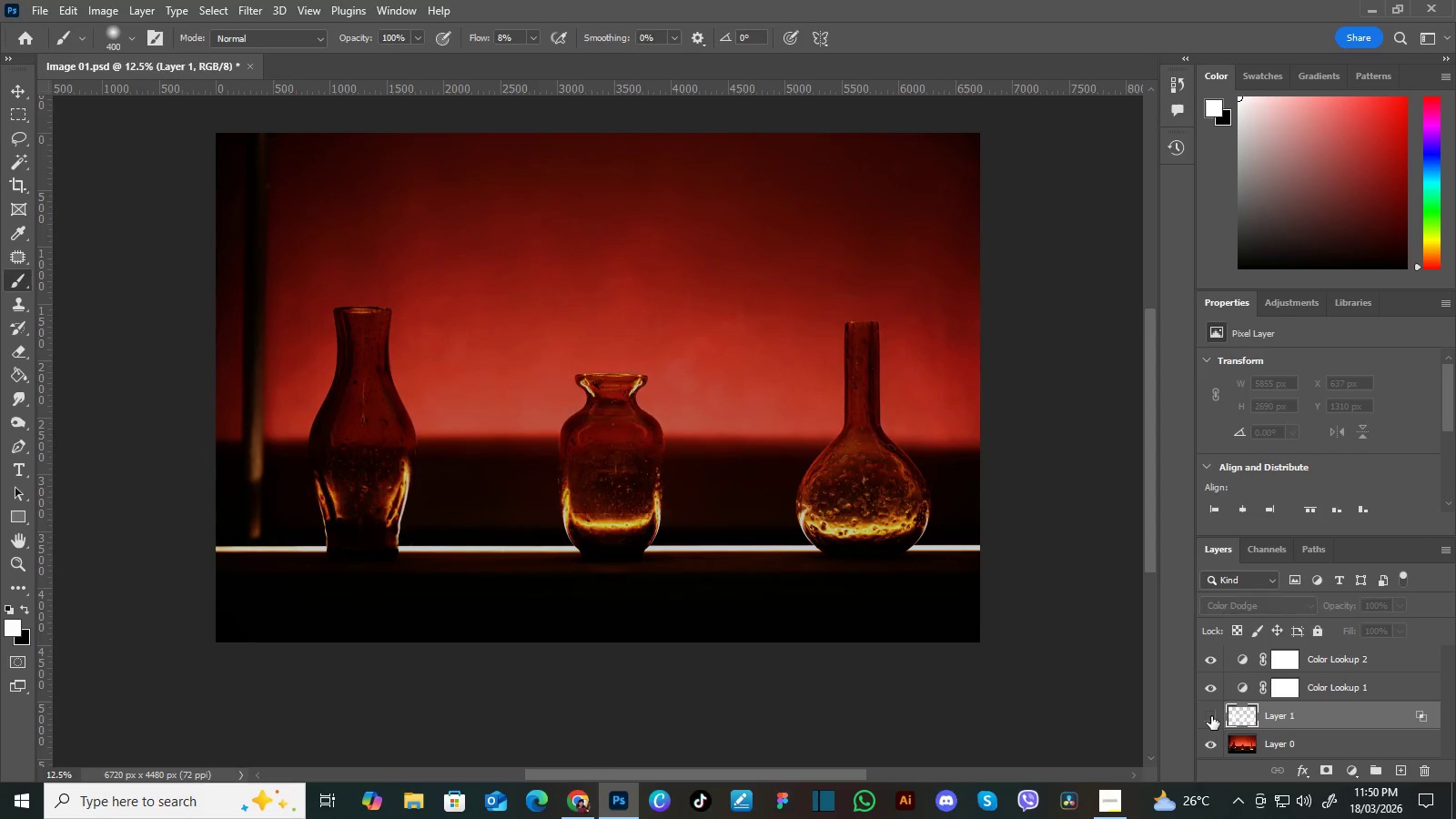 
left_click([1211, 716])
 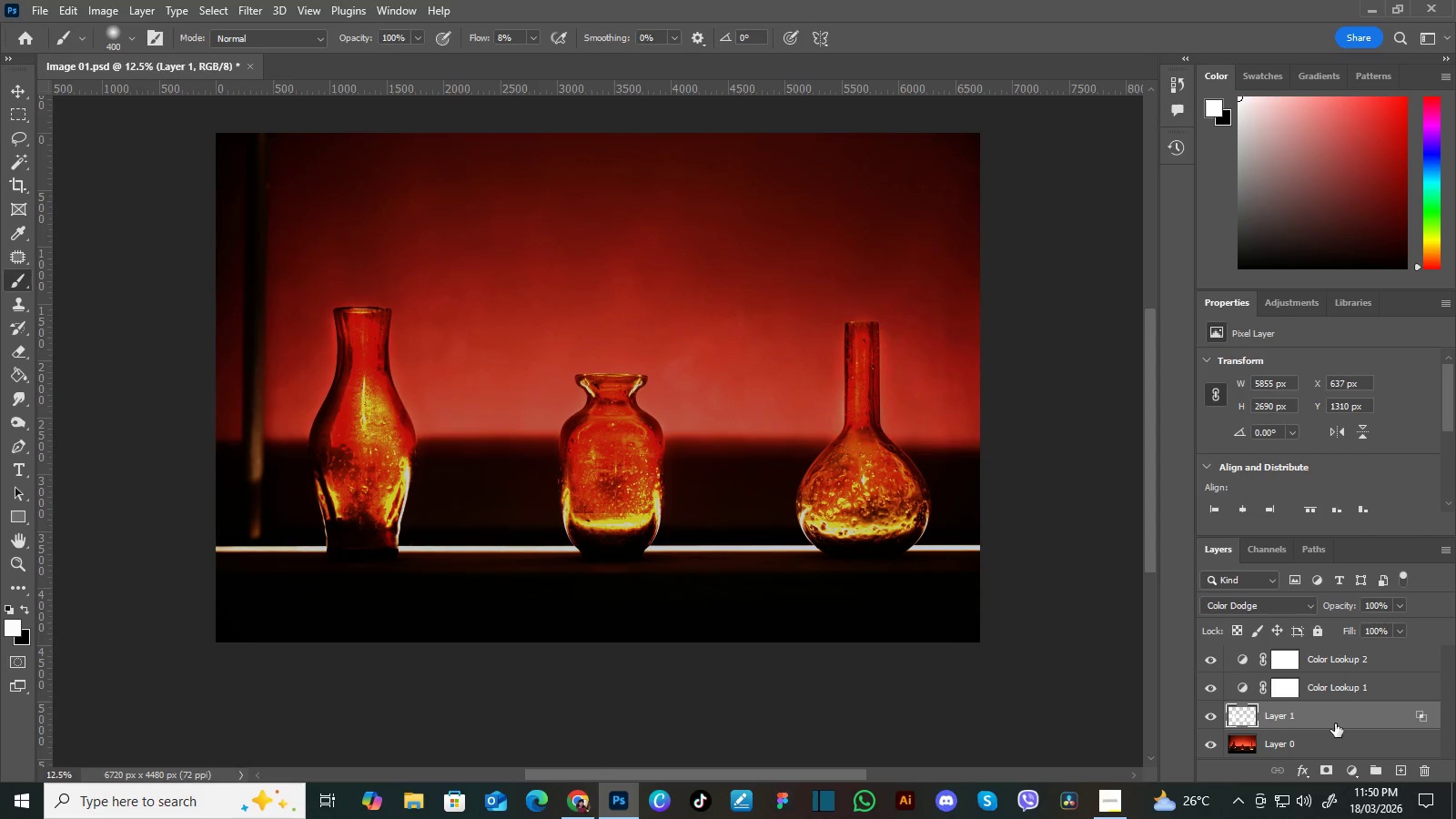 
left_click_drag(start_coordinate=[1341, 720], to_coordinate=[1354, 651])
 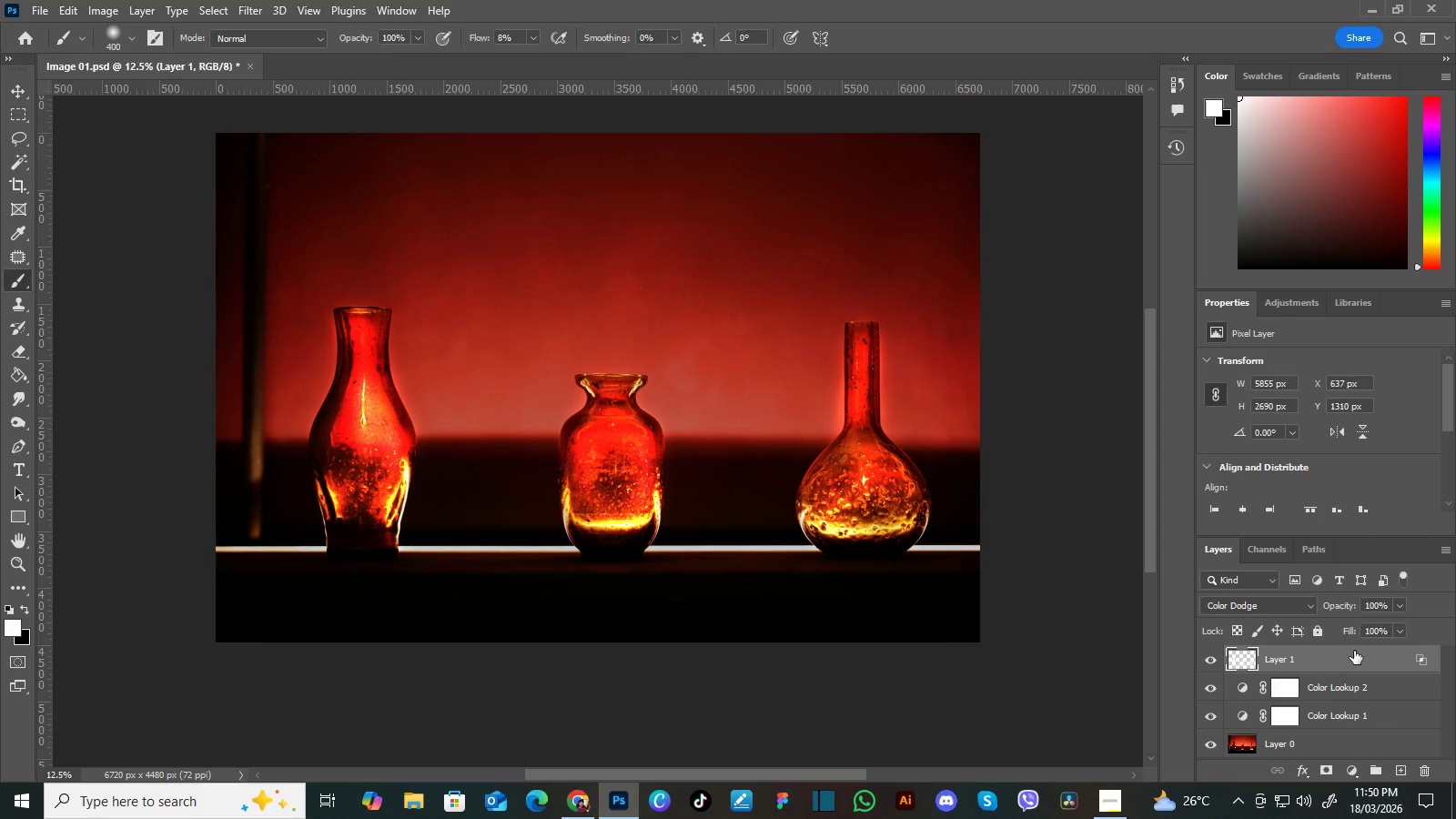 
wait(5.42)
 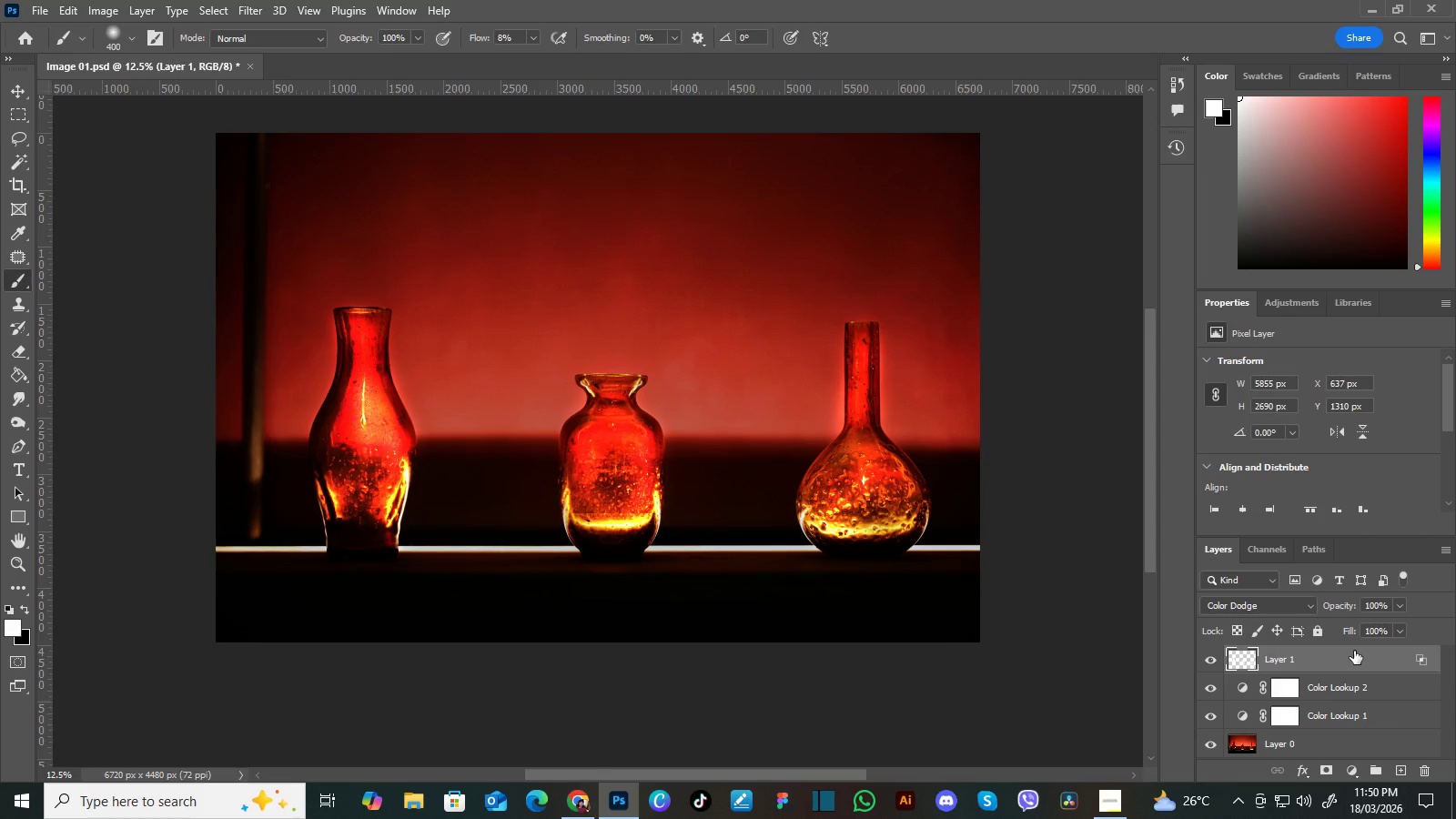 
left_click_drag(start_coordinate=[1364, 662], to_coordinate=[1365, 724])
 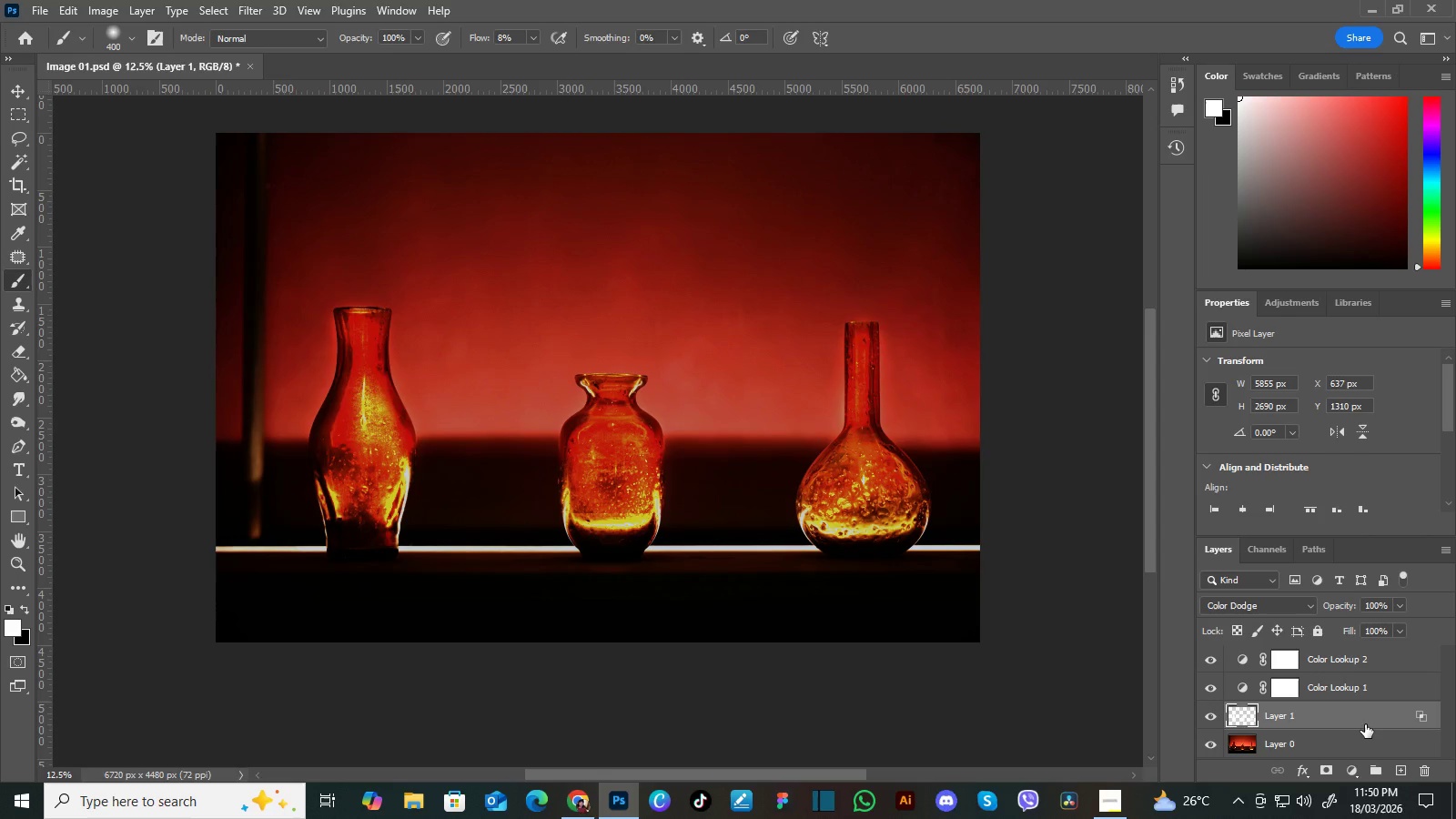 
left_click([1212, 690])
 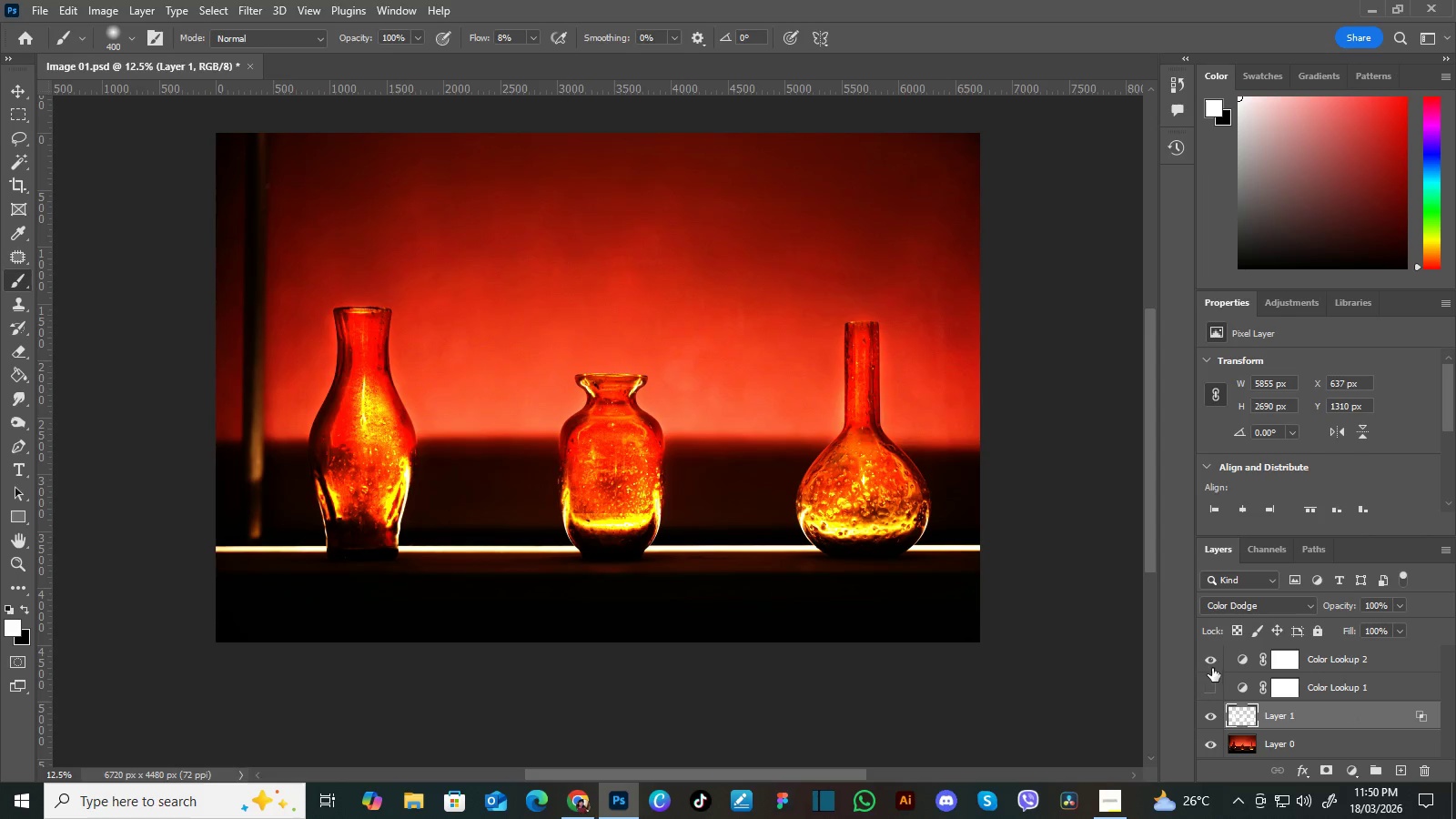 
left_click([1207, 657])
 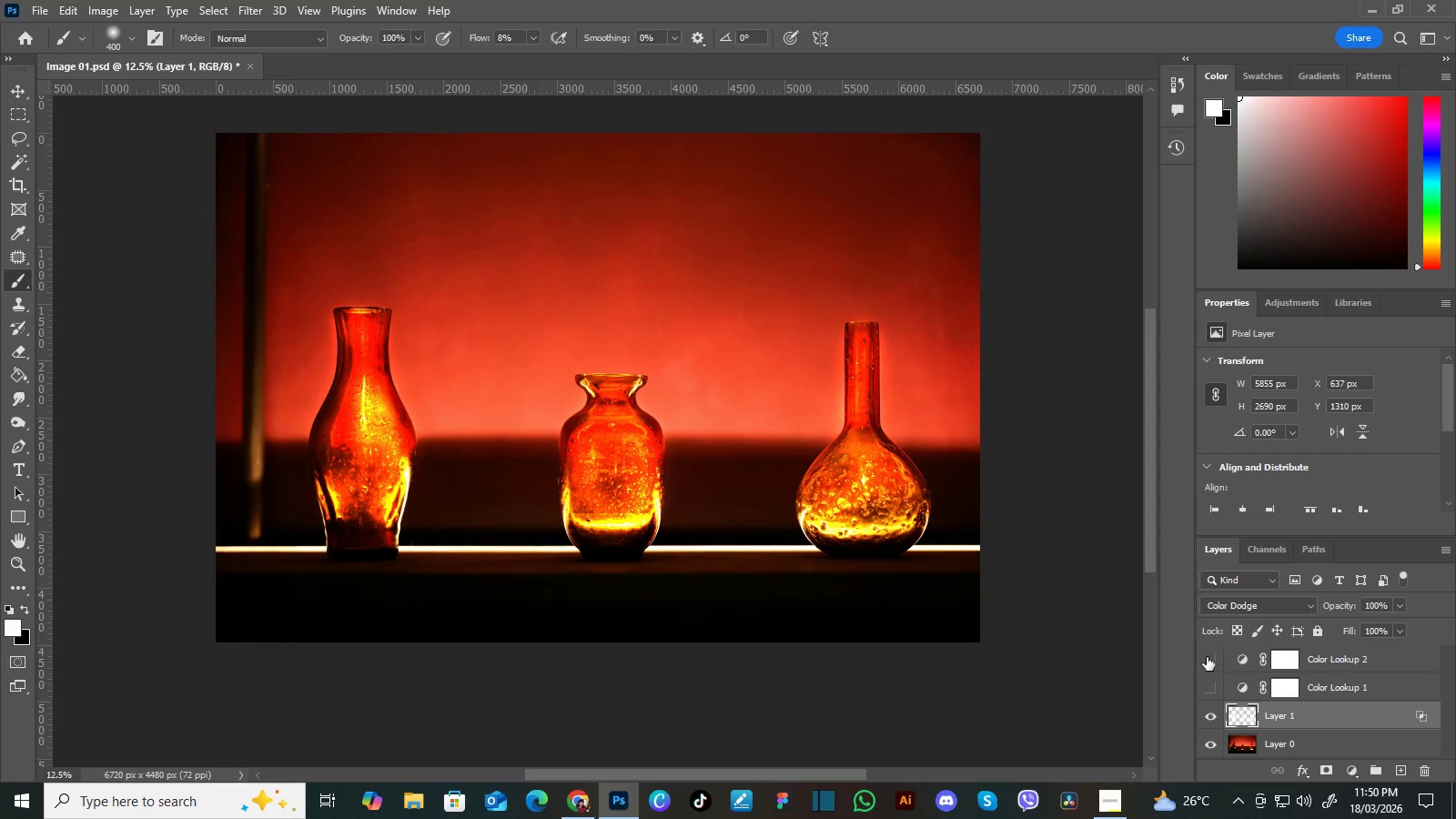 
left_click([1207, 657])
 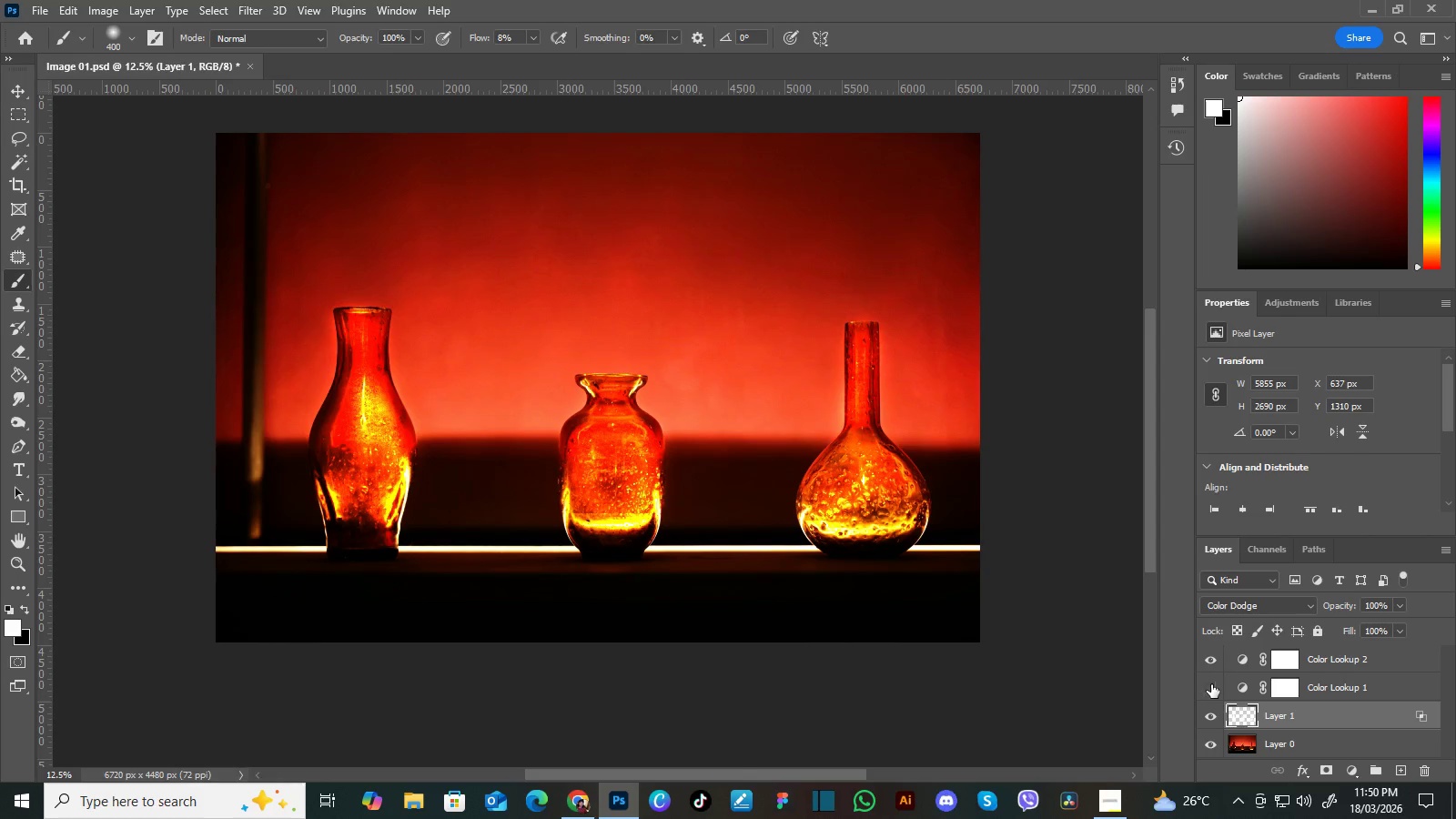 
left_click([1212, 686])
 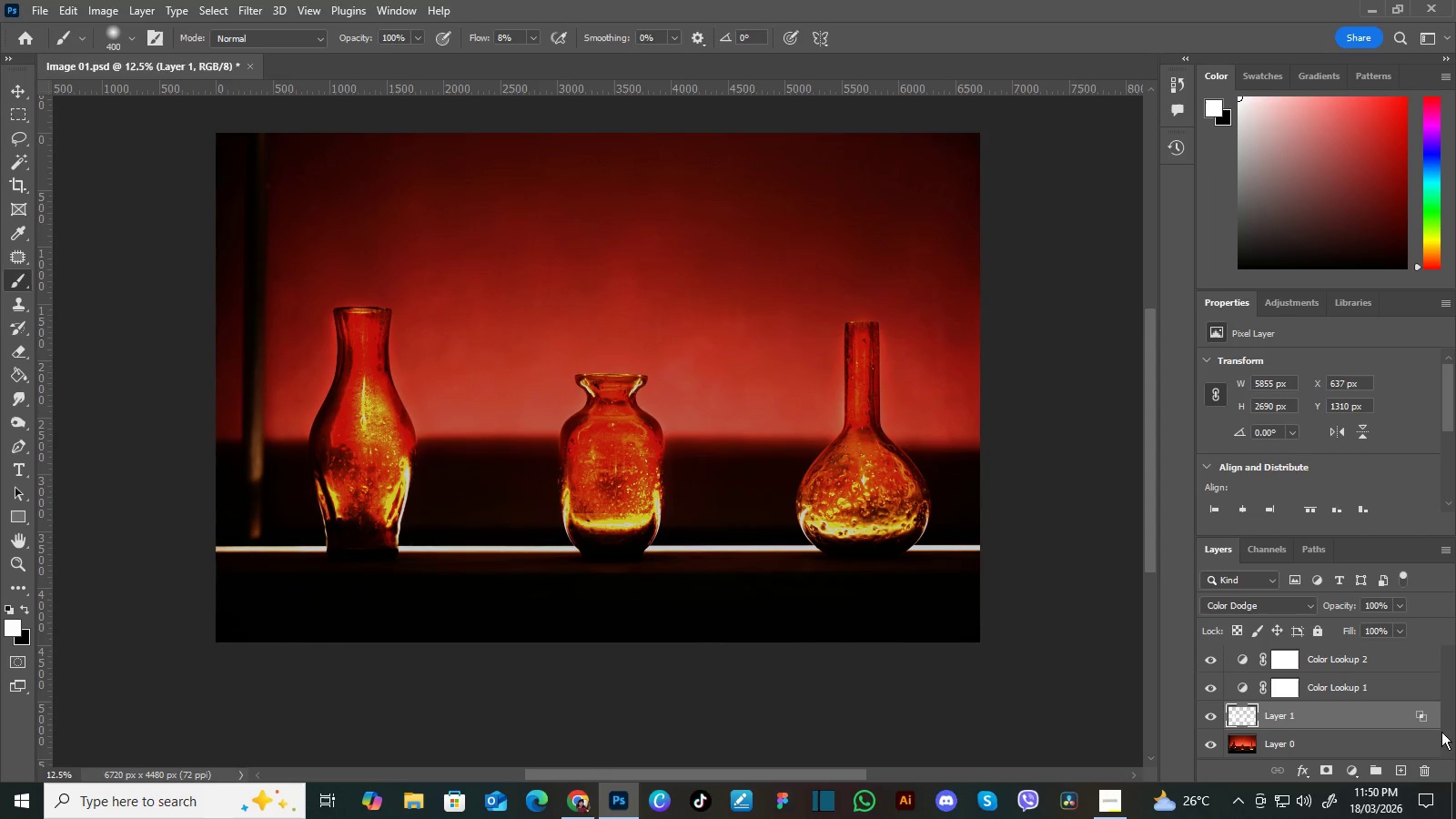 
scroll: coordinate [1421, 733], scroll_direction: down, amount: 3.0
 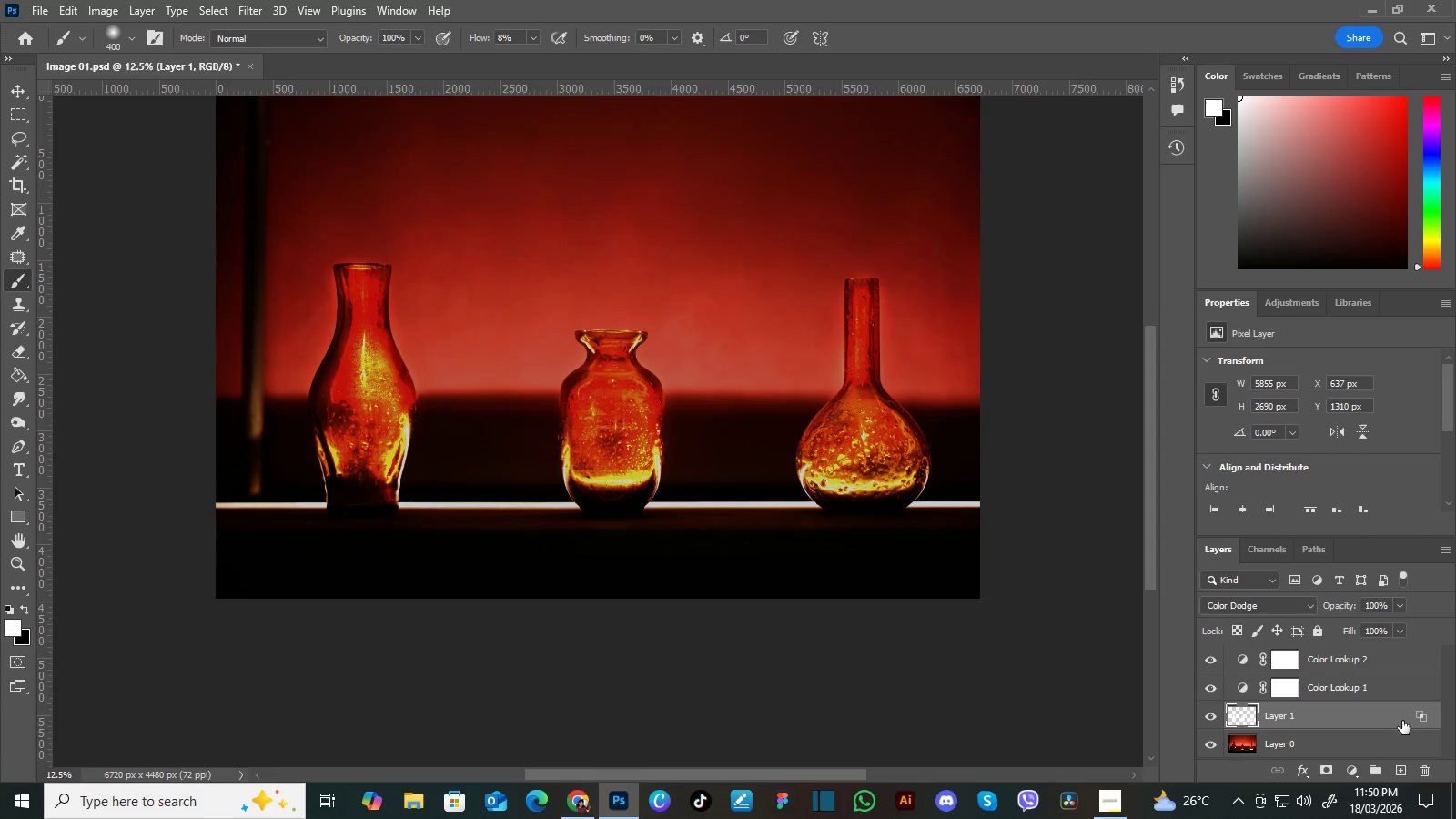 
scroll: coordinate [1400, 719], scroll_direction: up, amount: 5.0
 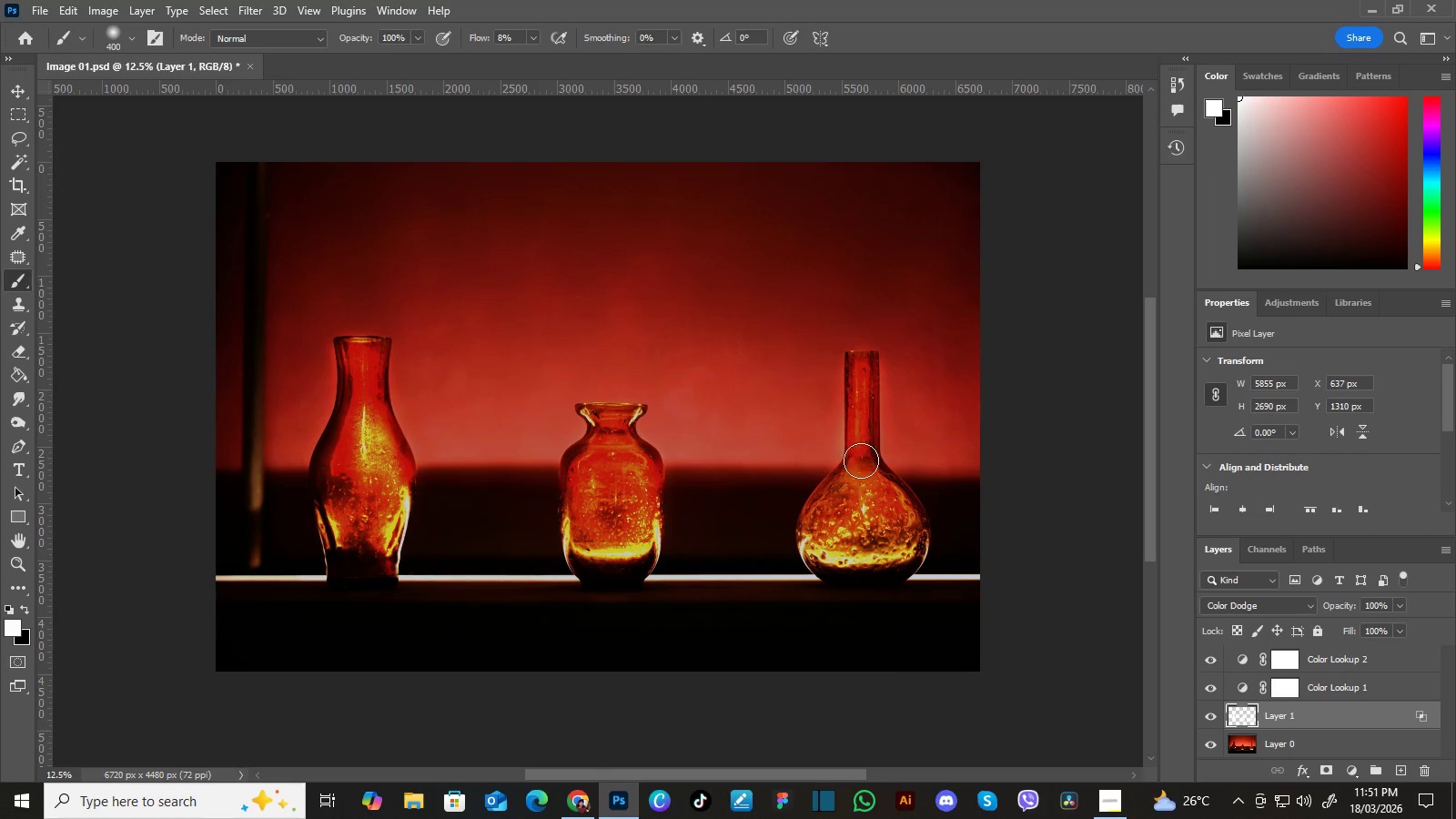 
wait(6.35)
 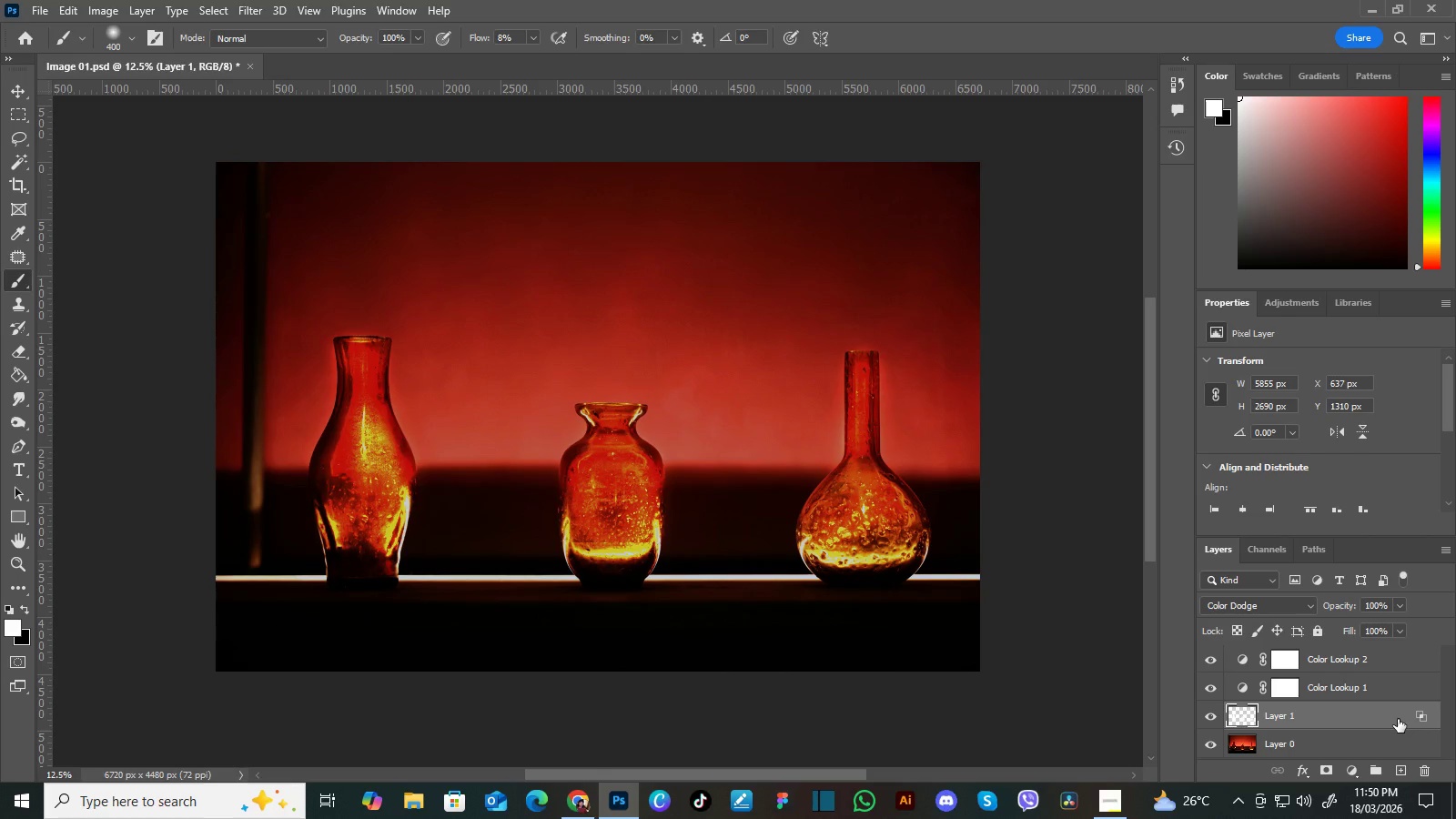 
left_click([42, 6])
 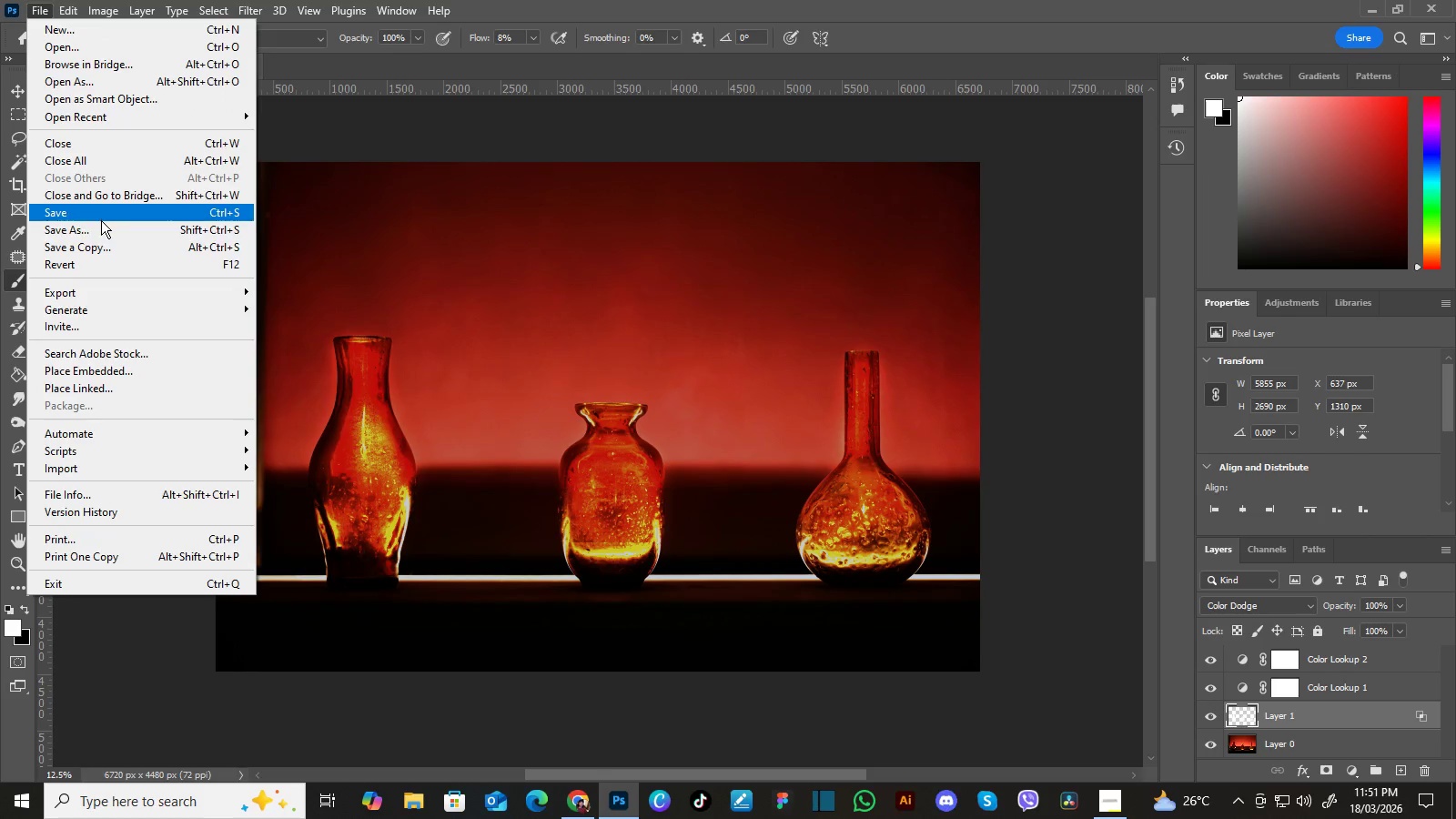 
left_click([103, 227])
 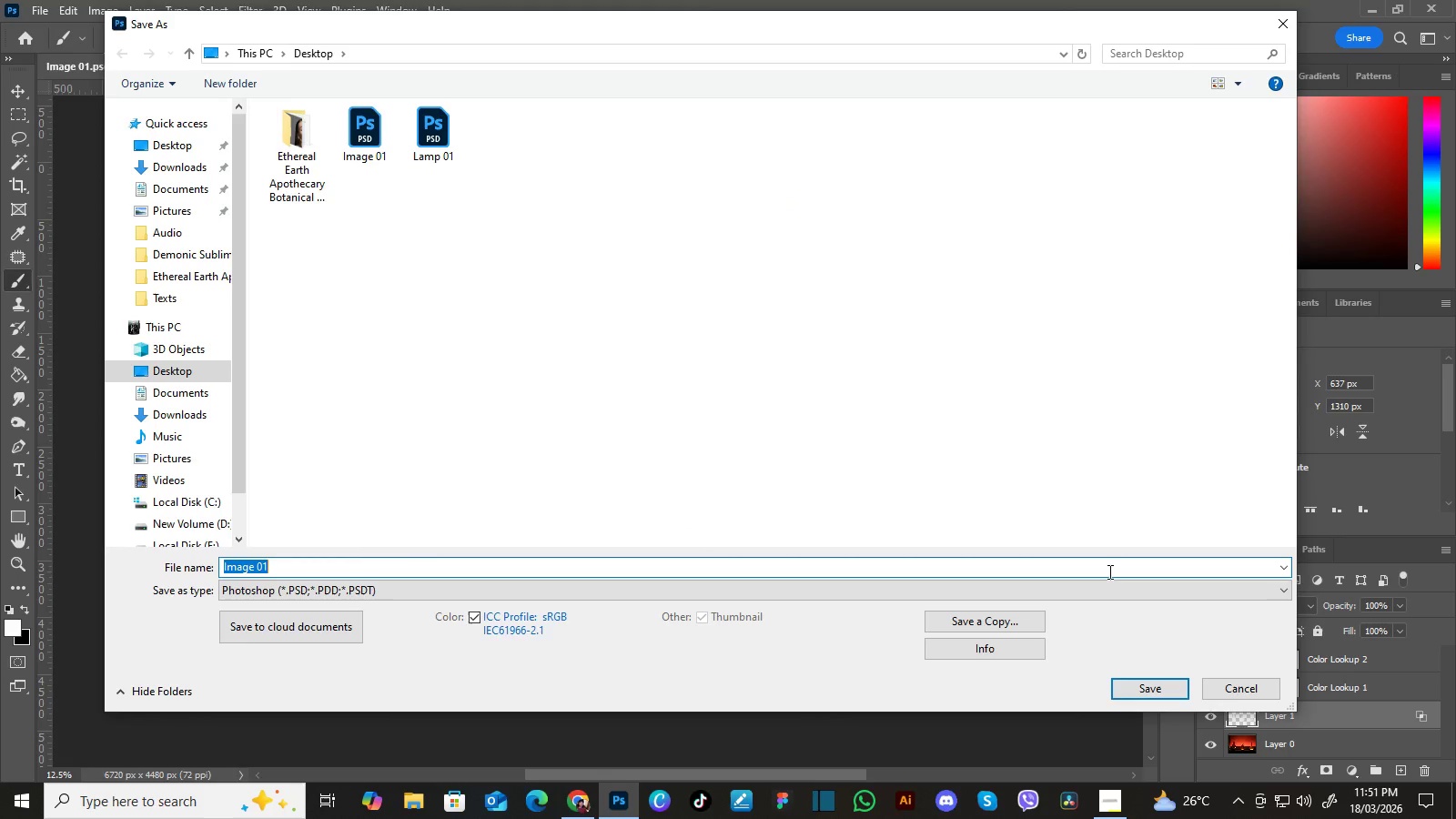 
left_click([1165, 689])
 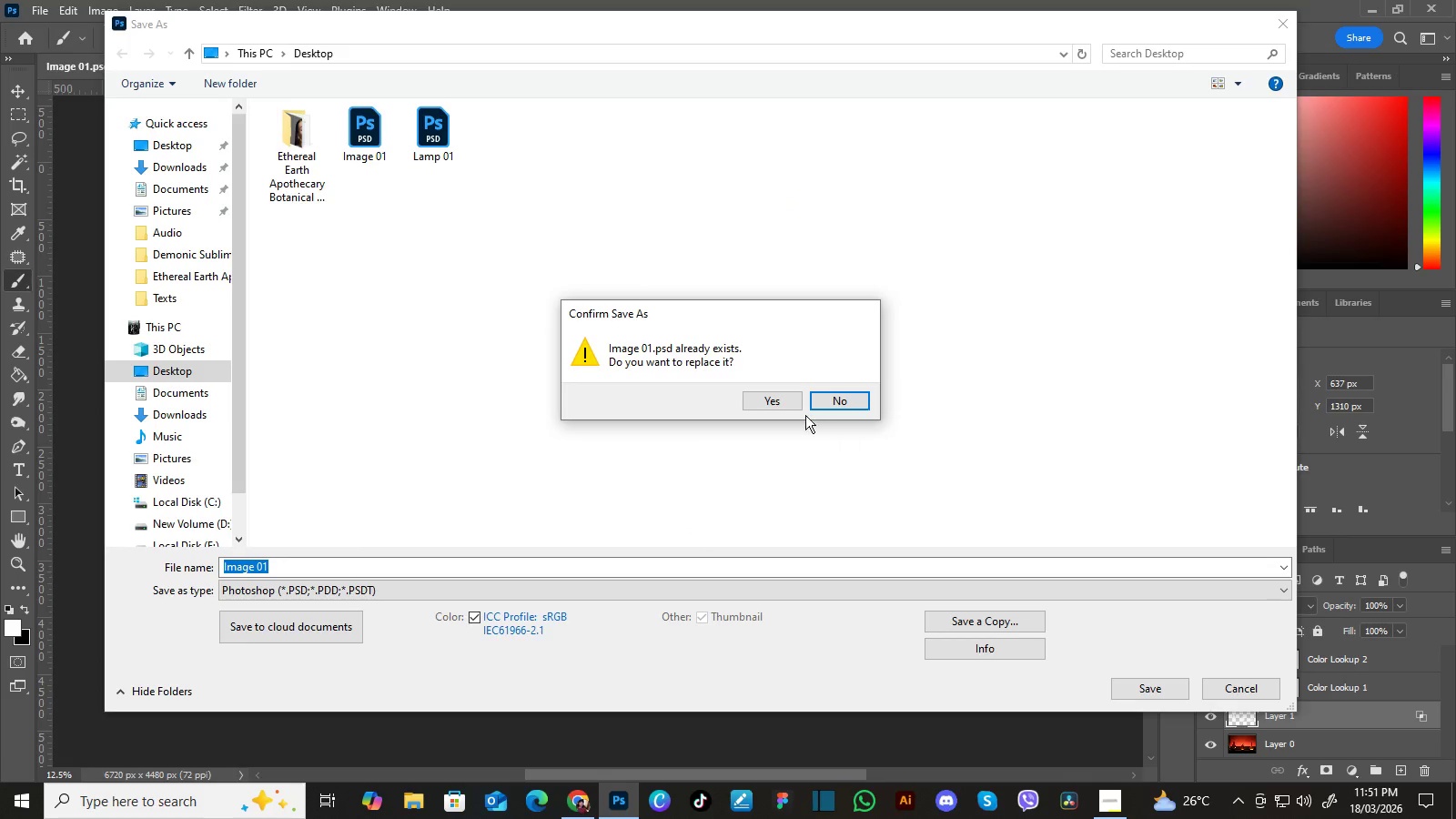 
left_click([796, 406])
 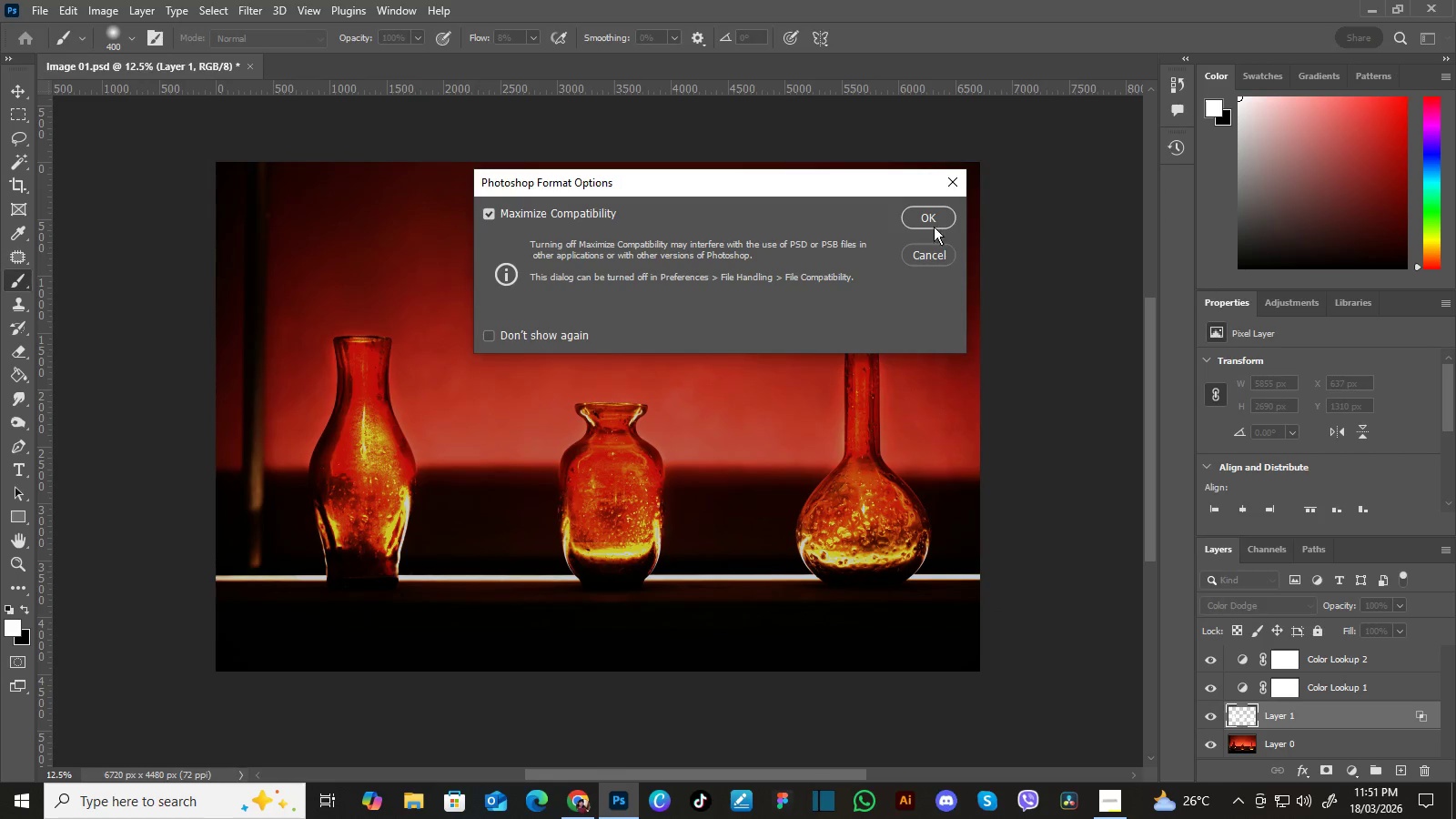 
left_click([925, 217])
 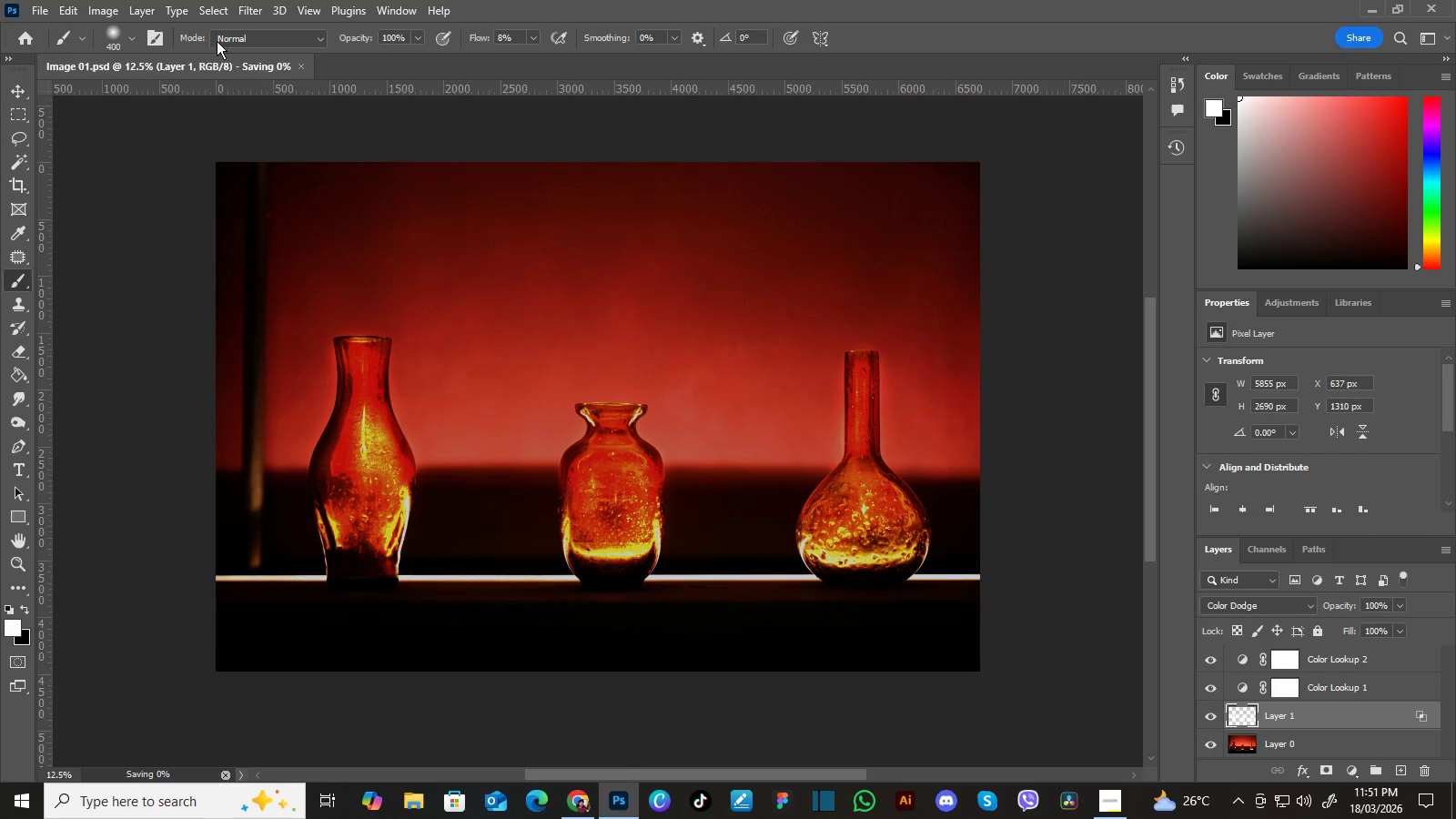 
left_click([96, 5])
 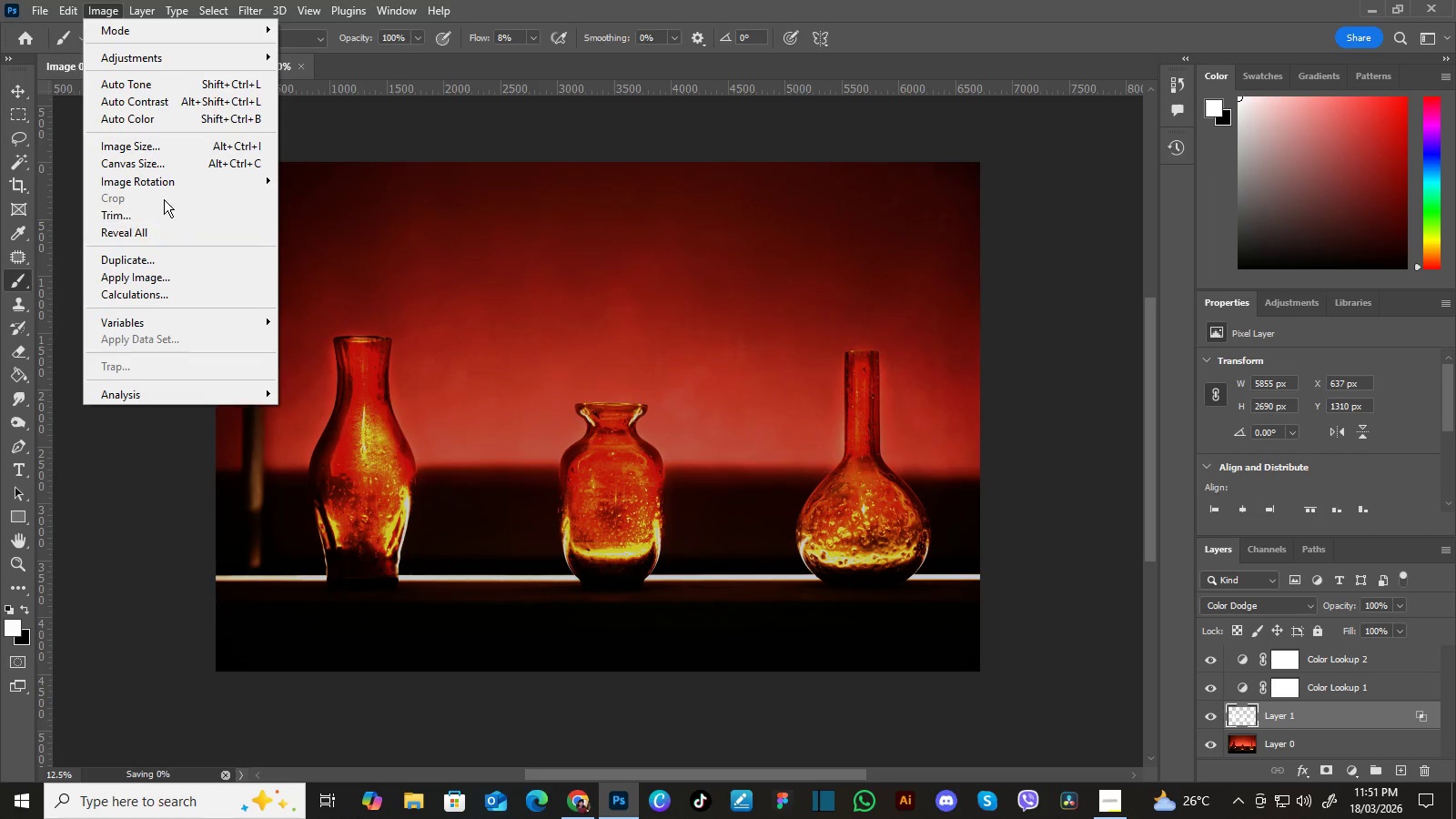 
mouse_move([157, 178])
 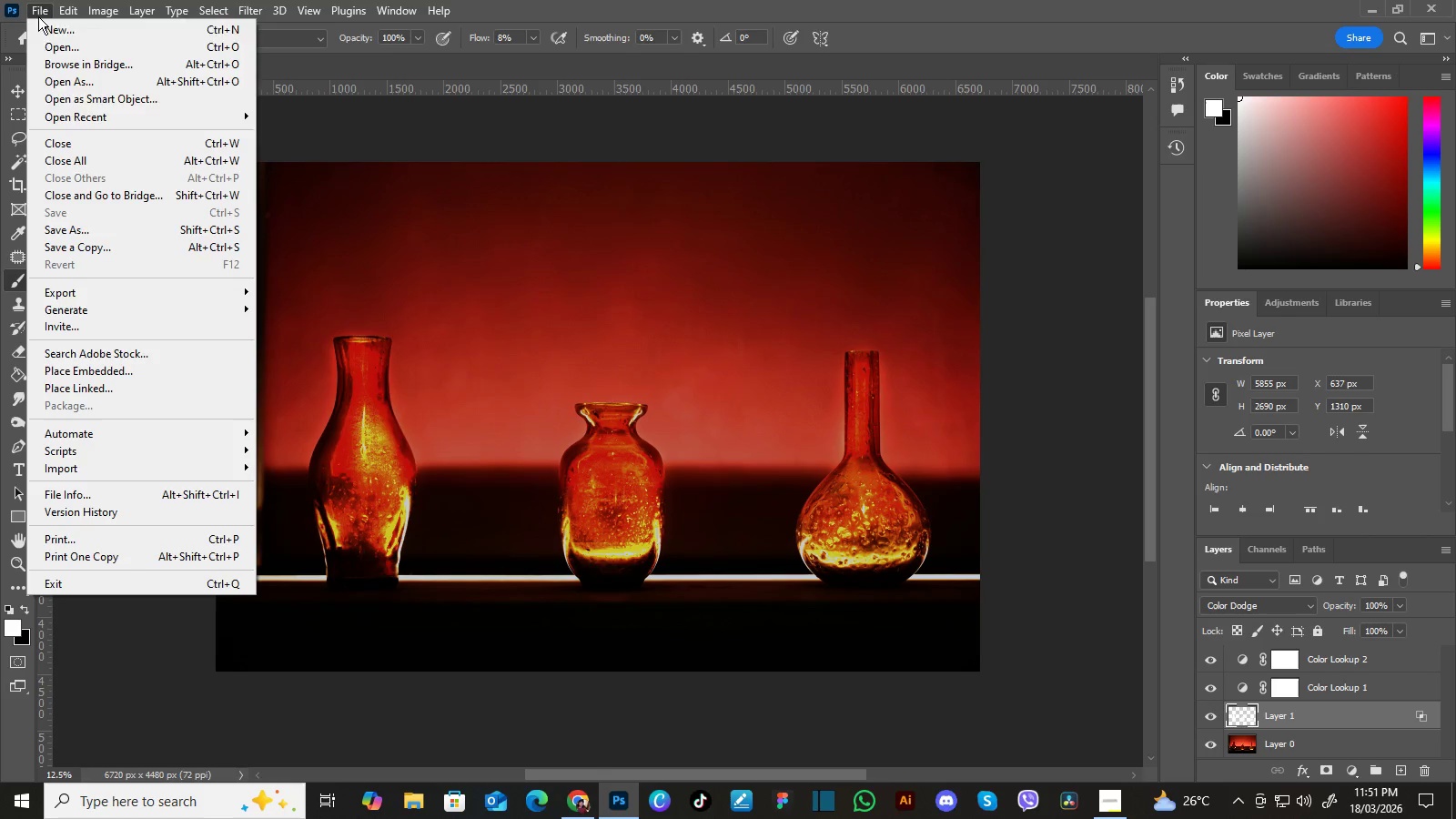 
wait(5.64)
 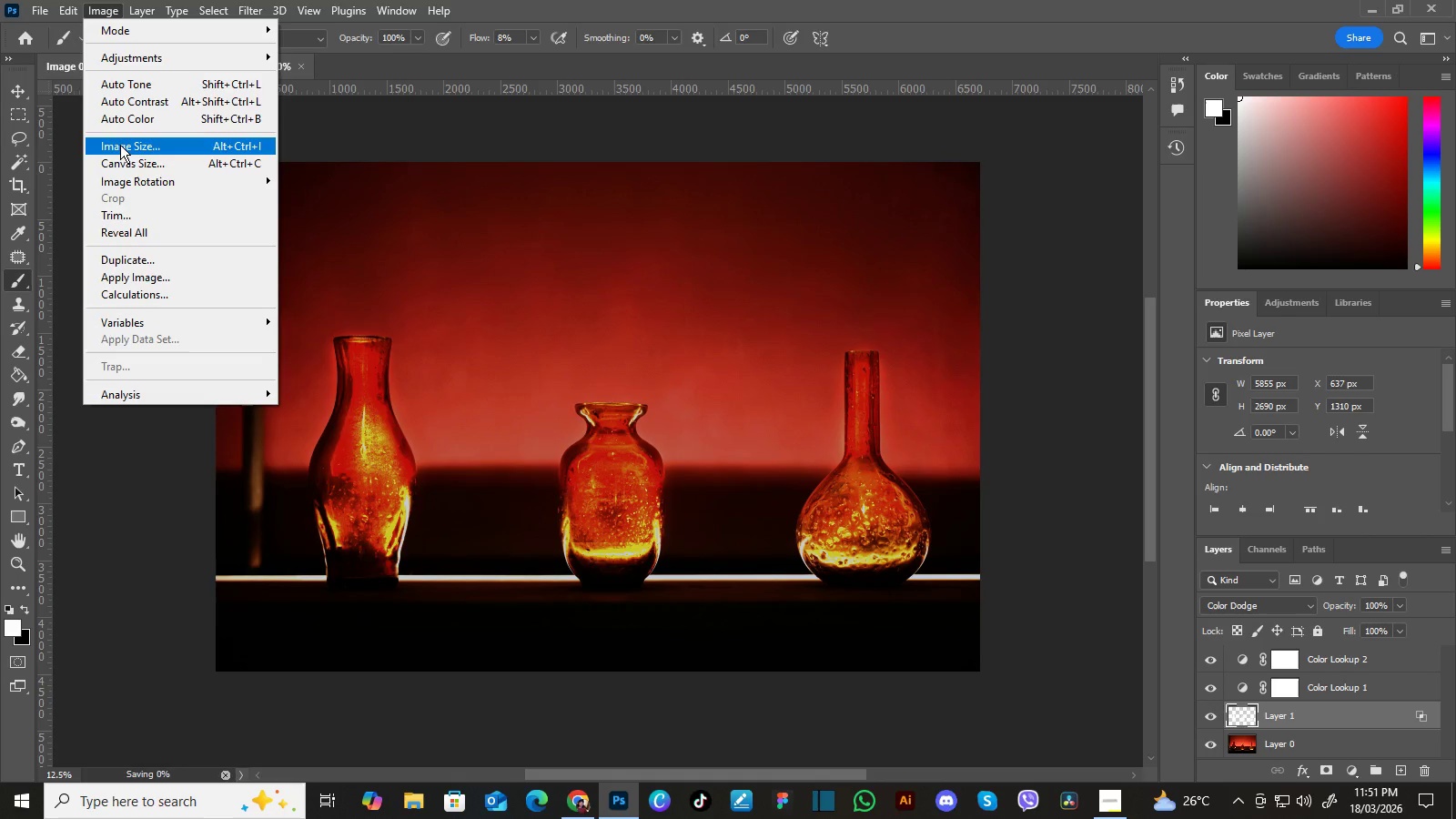 
left_click([126, 244])
 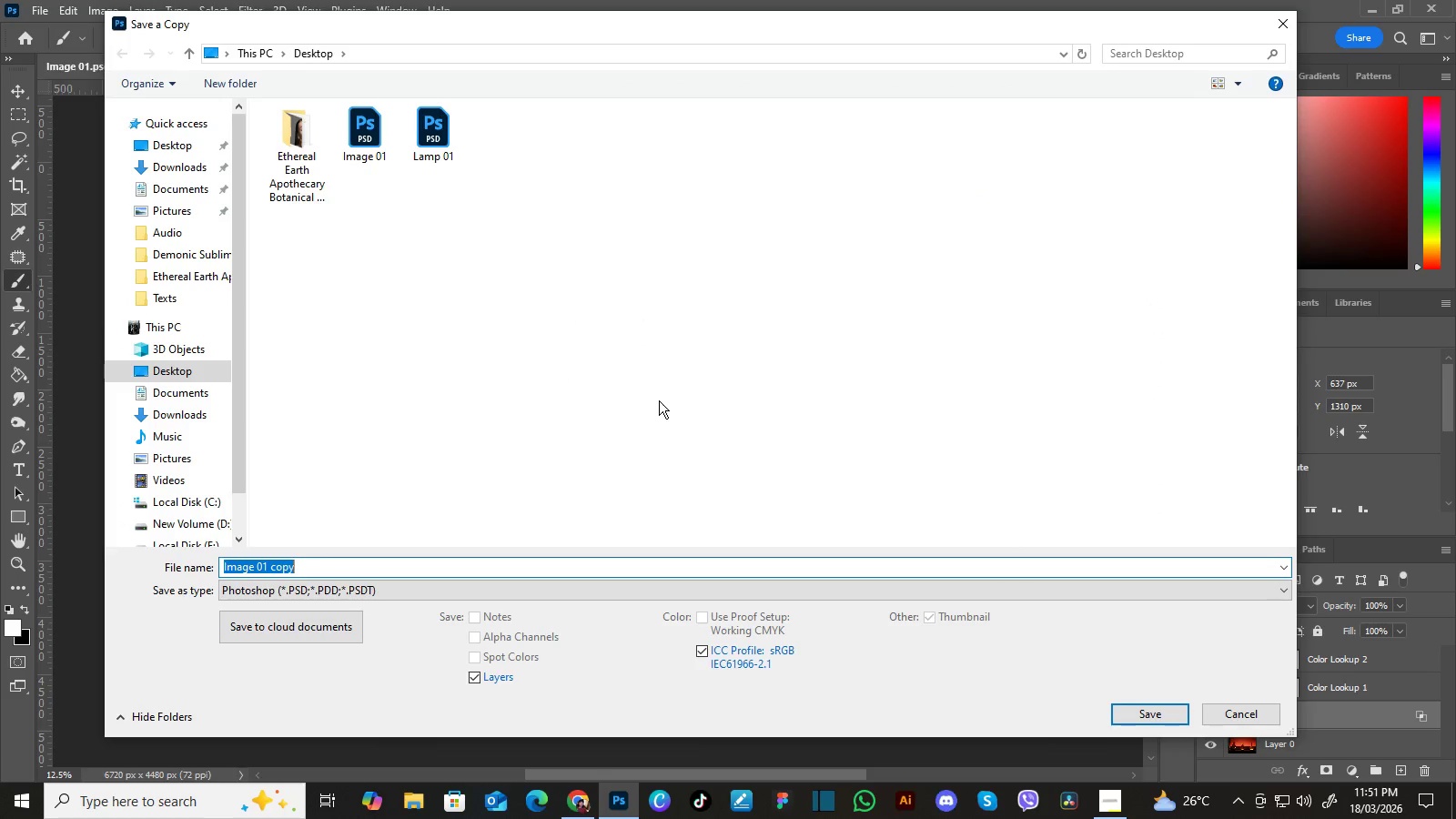 
wait(6.97)
 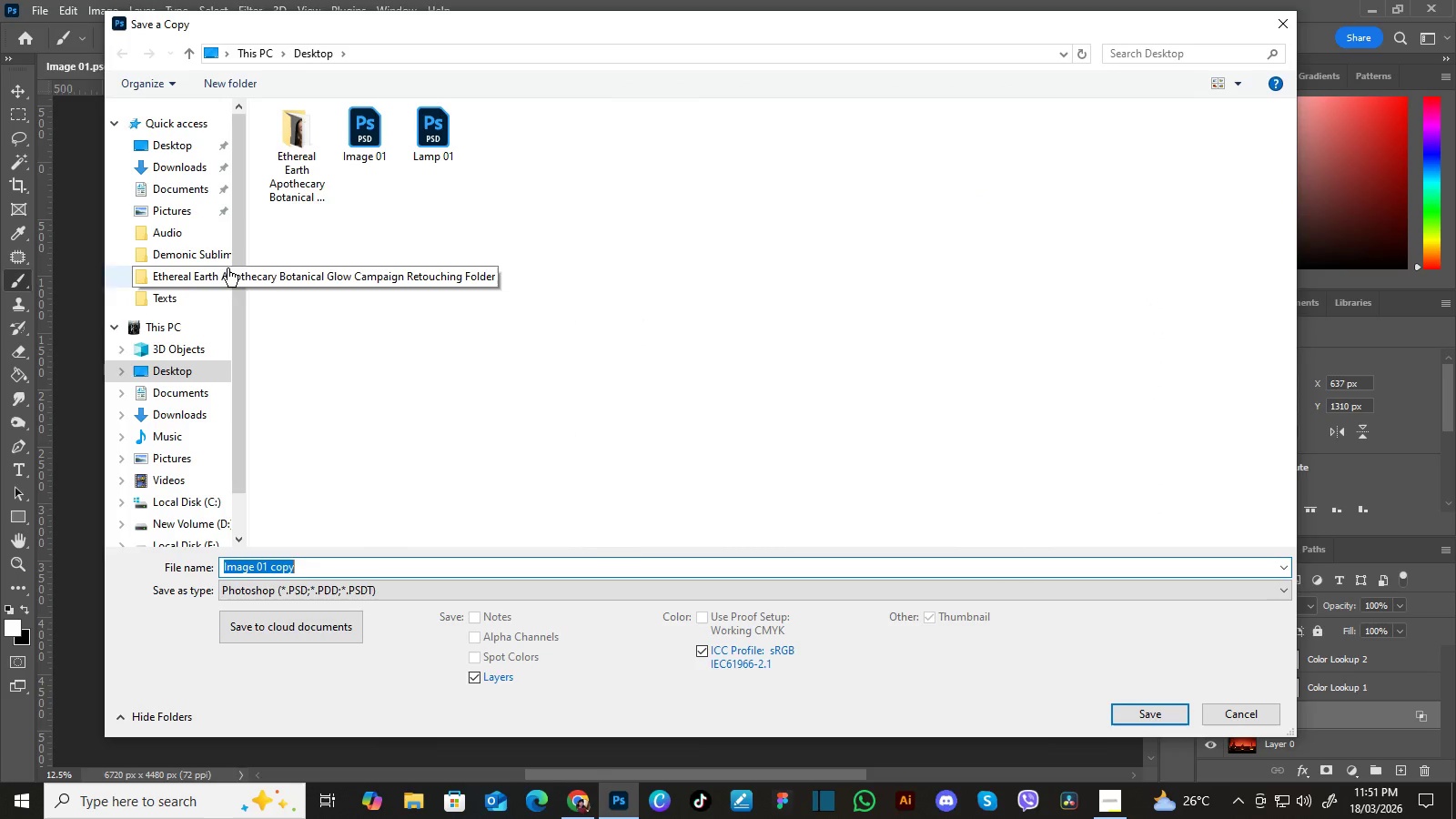 
left_click([1287, 593])
 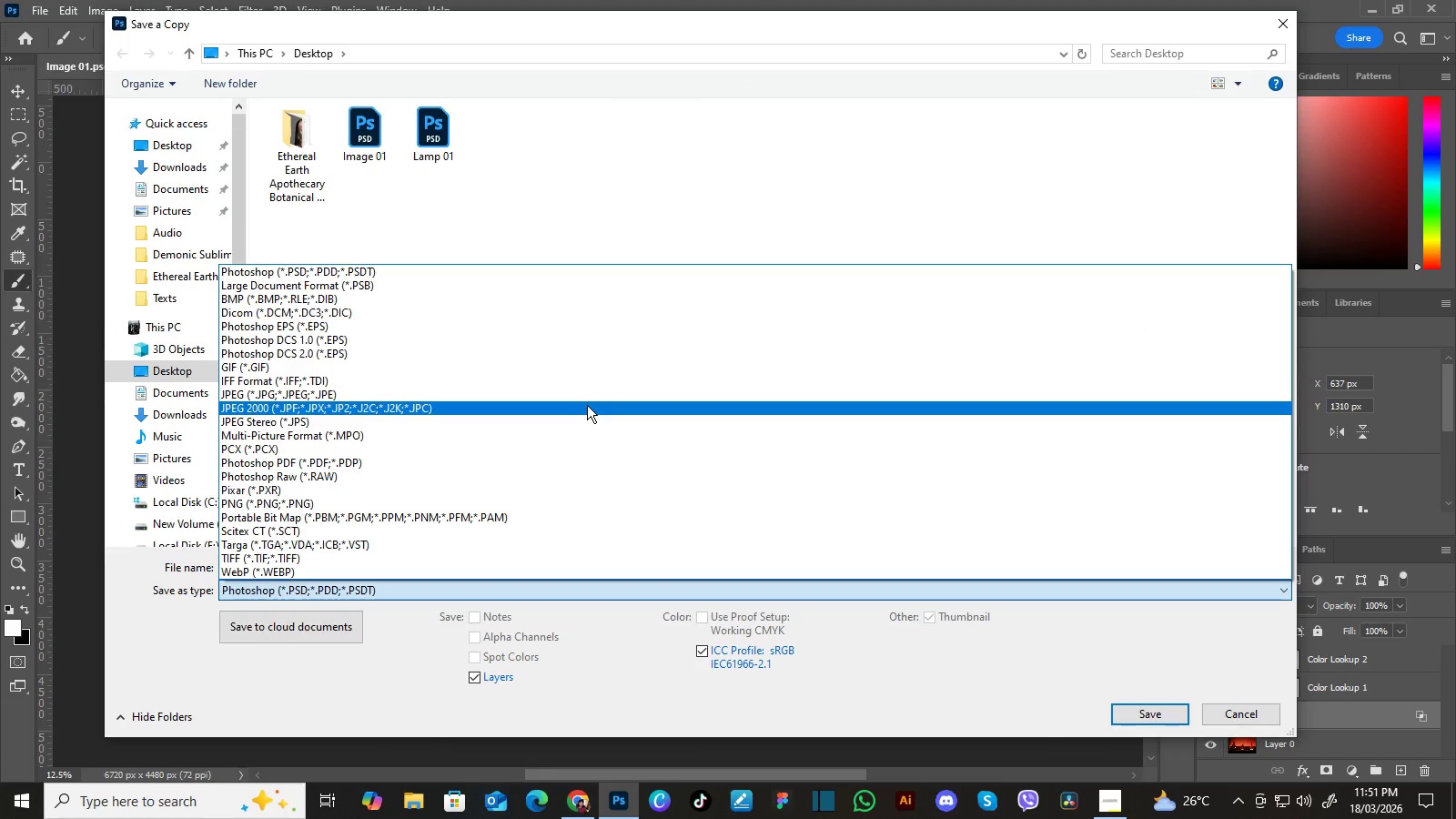 
left_click([585, 394])
 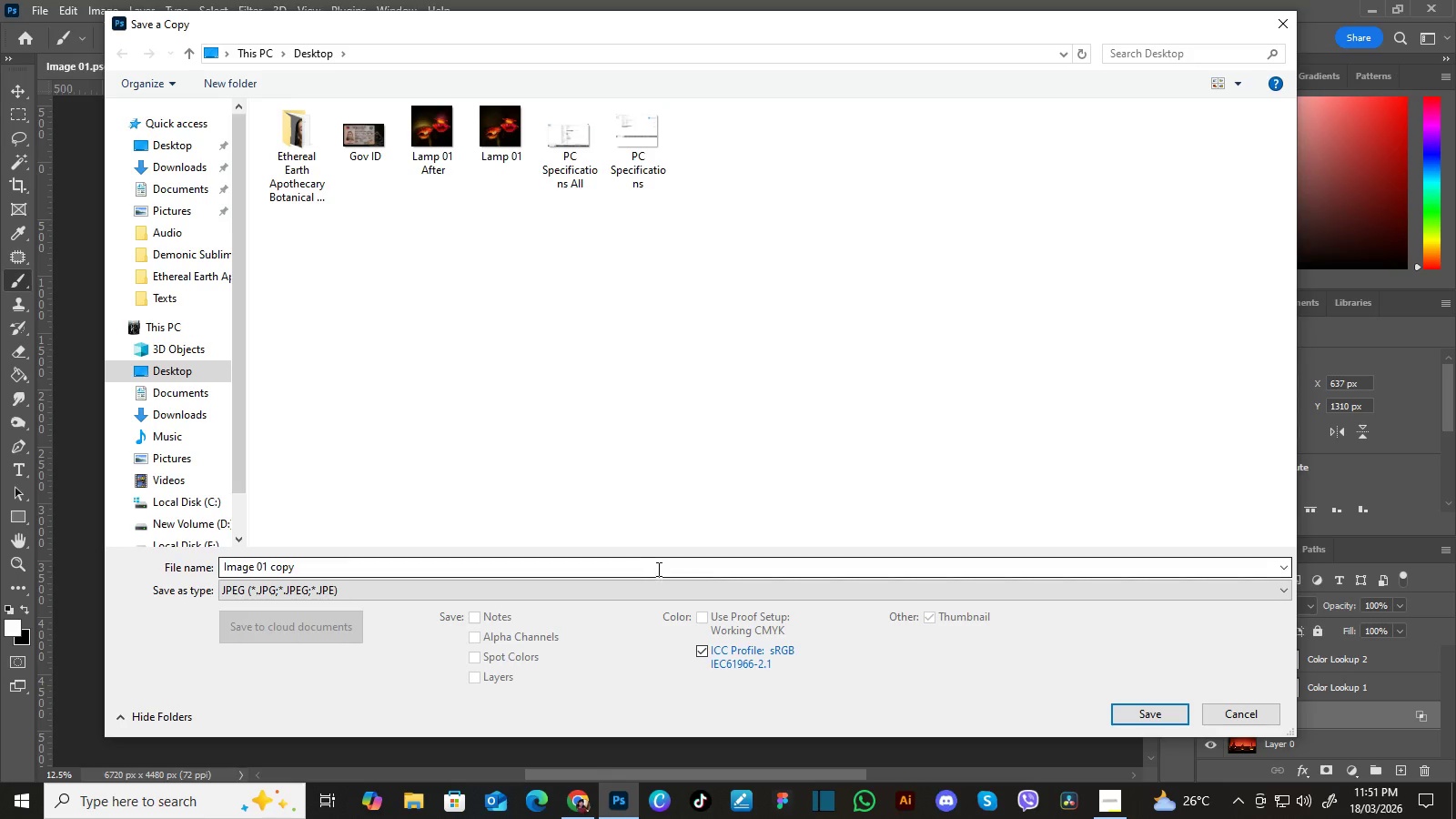 
double_click([658, 569])
 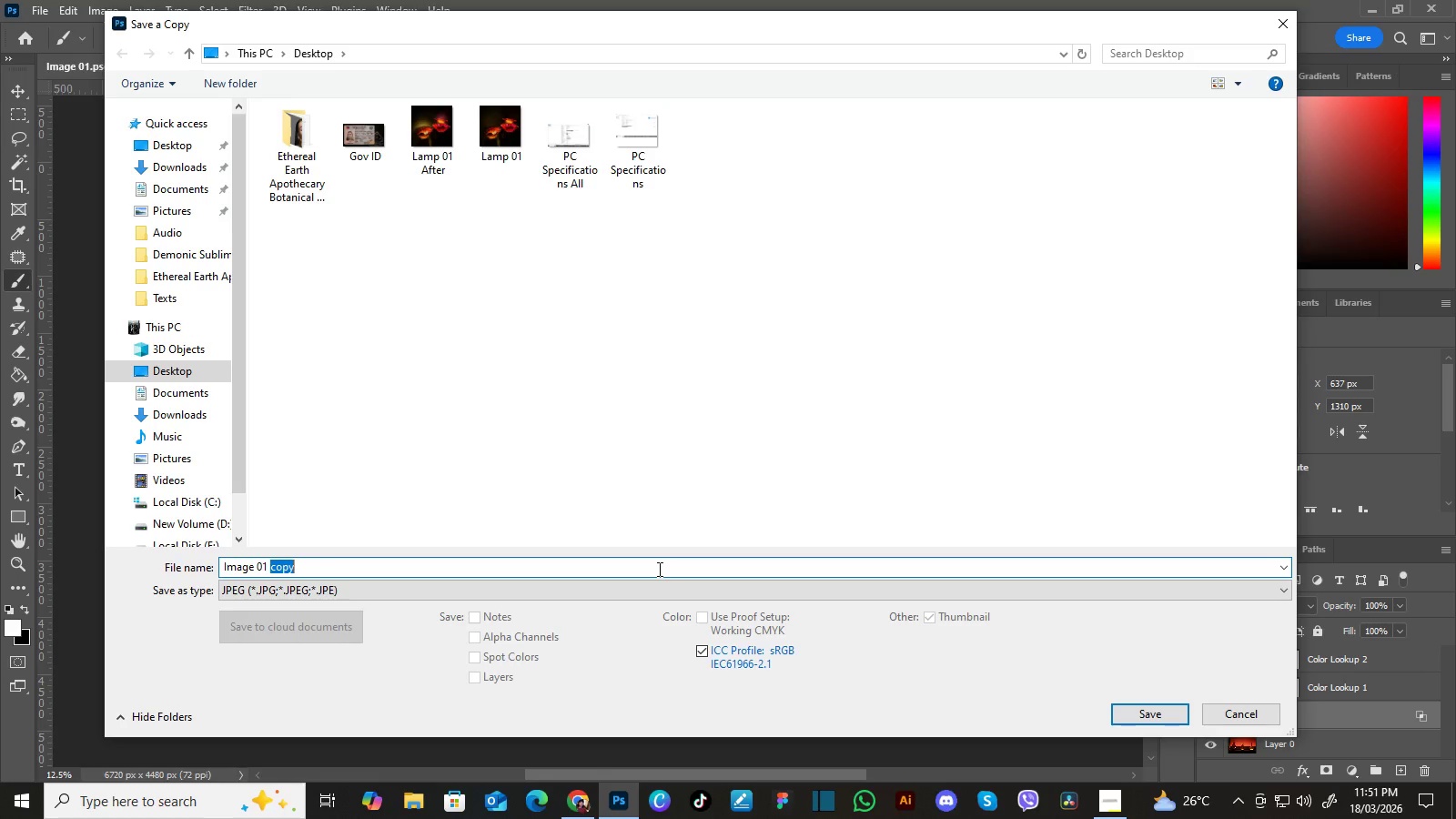 
key(Backspace)
 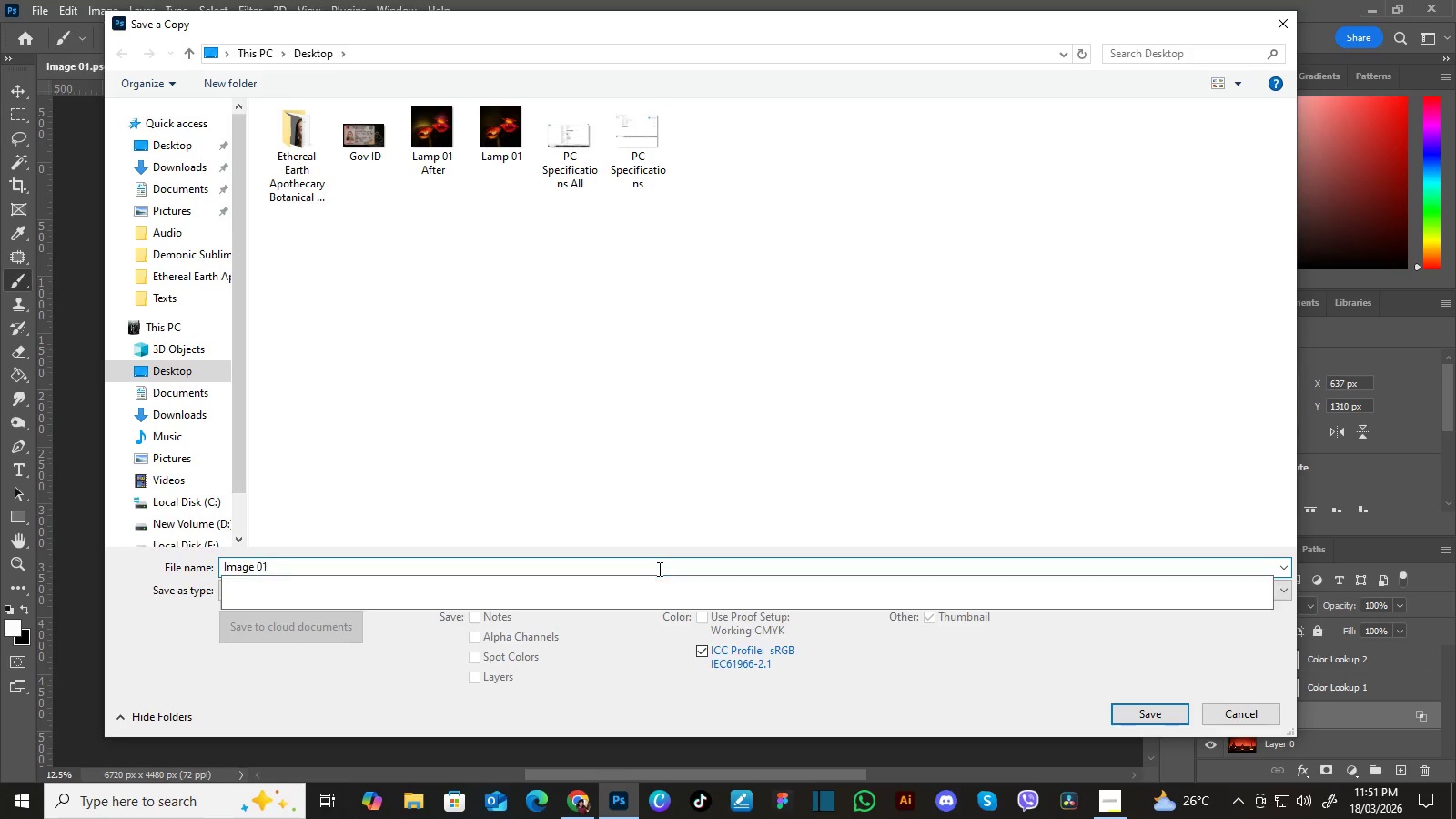 
key(Backspace)
 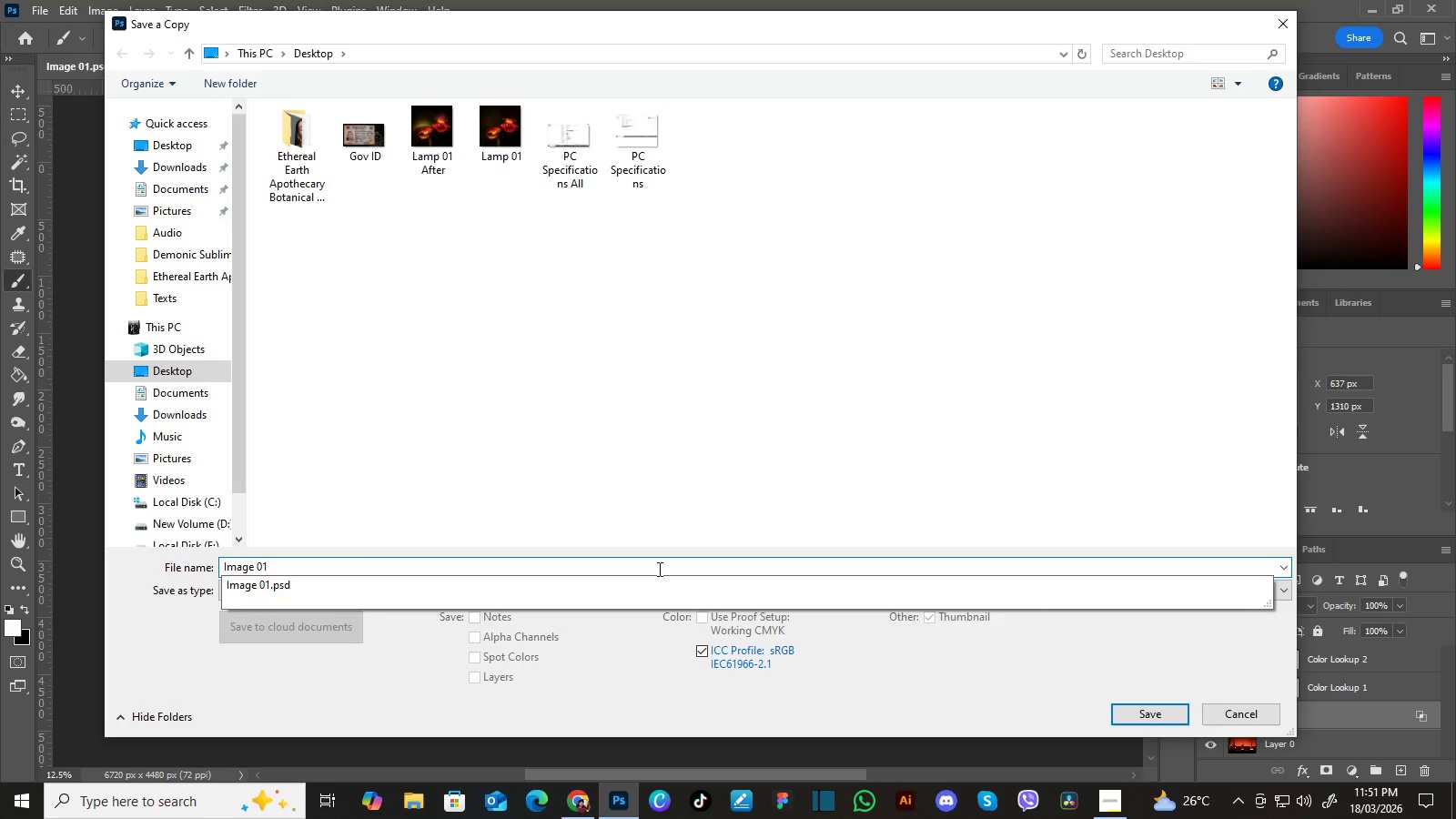 
key(Enter)
 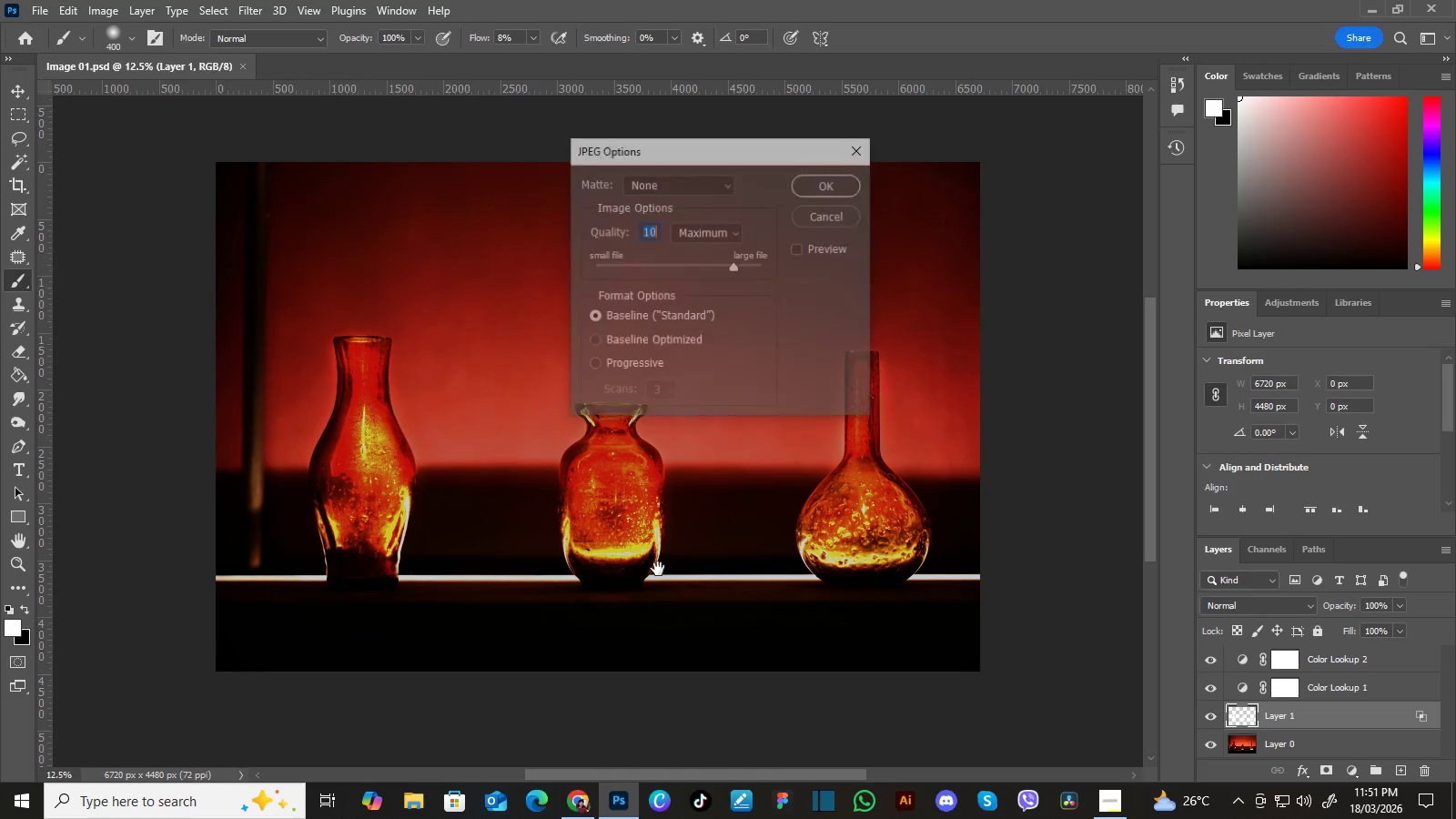 
key(Enter)
 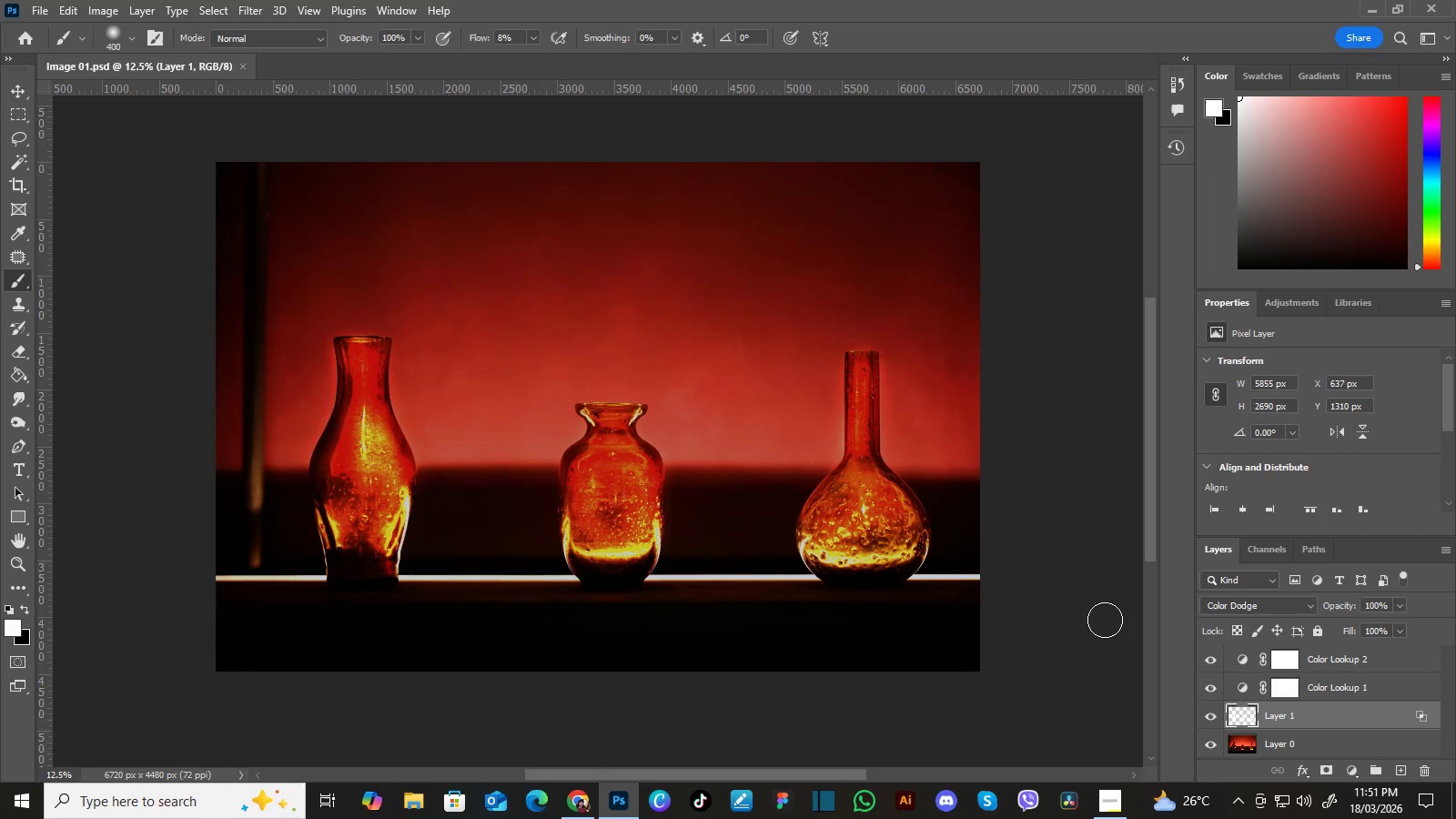 
wait(12.19)
 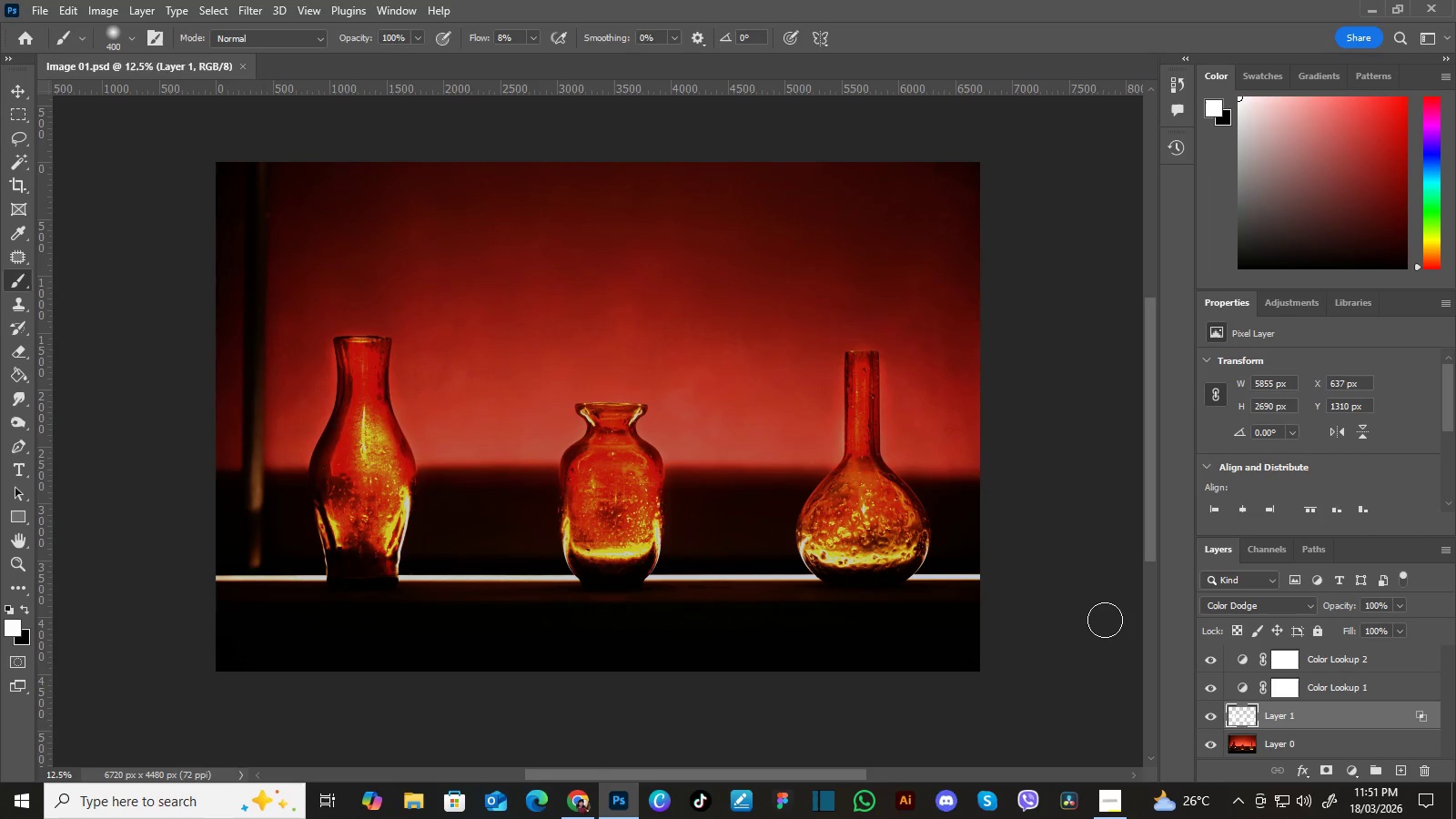 
left_click([1360, 738])
 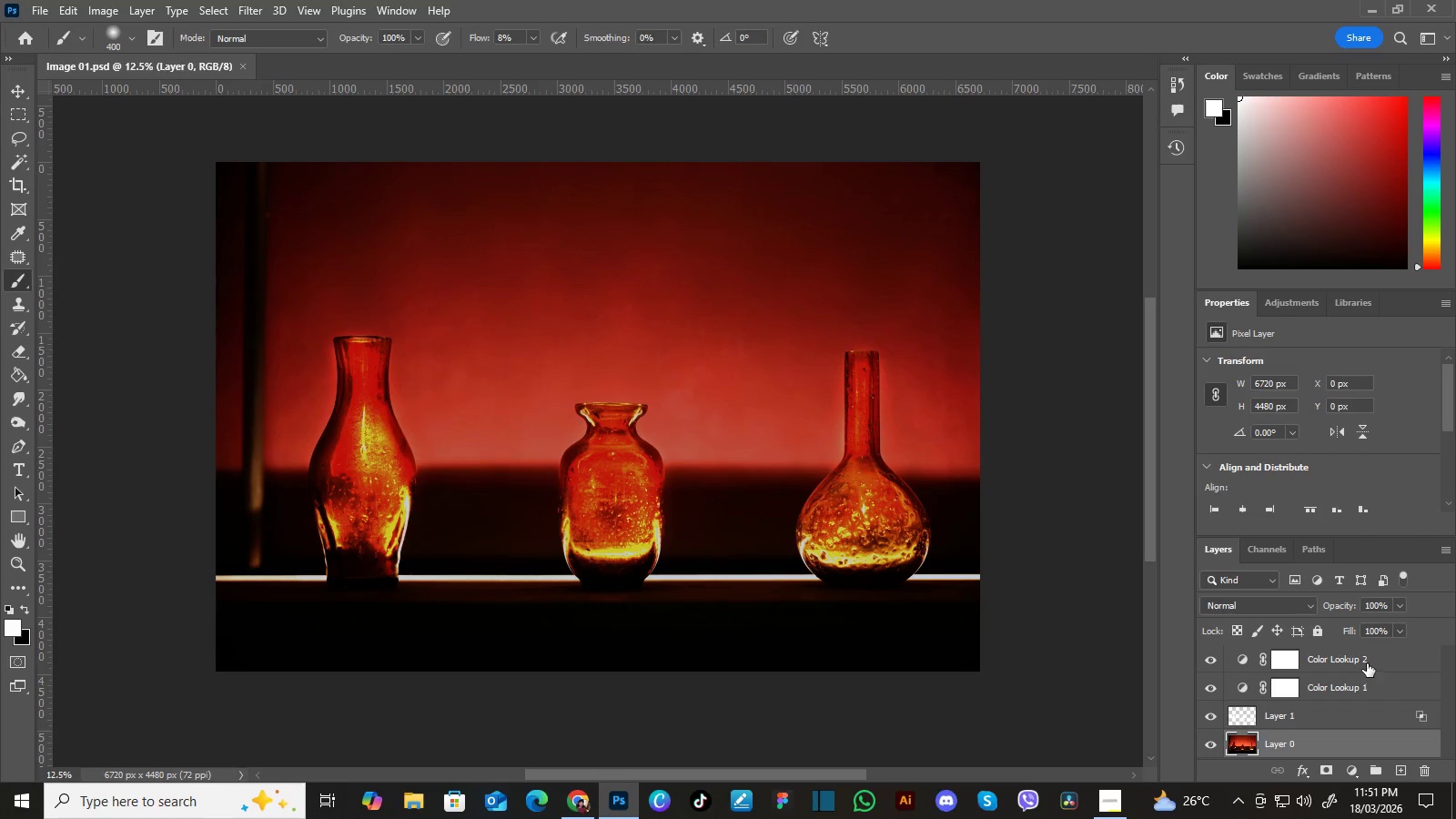 
hold_key(key=ControlLeft, duration=1.5)
left_click([1385, 657])
 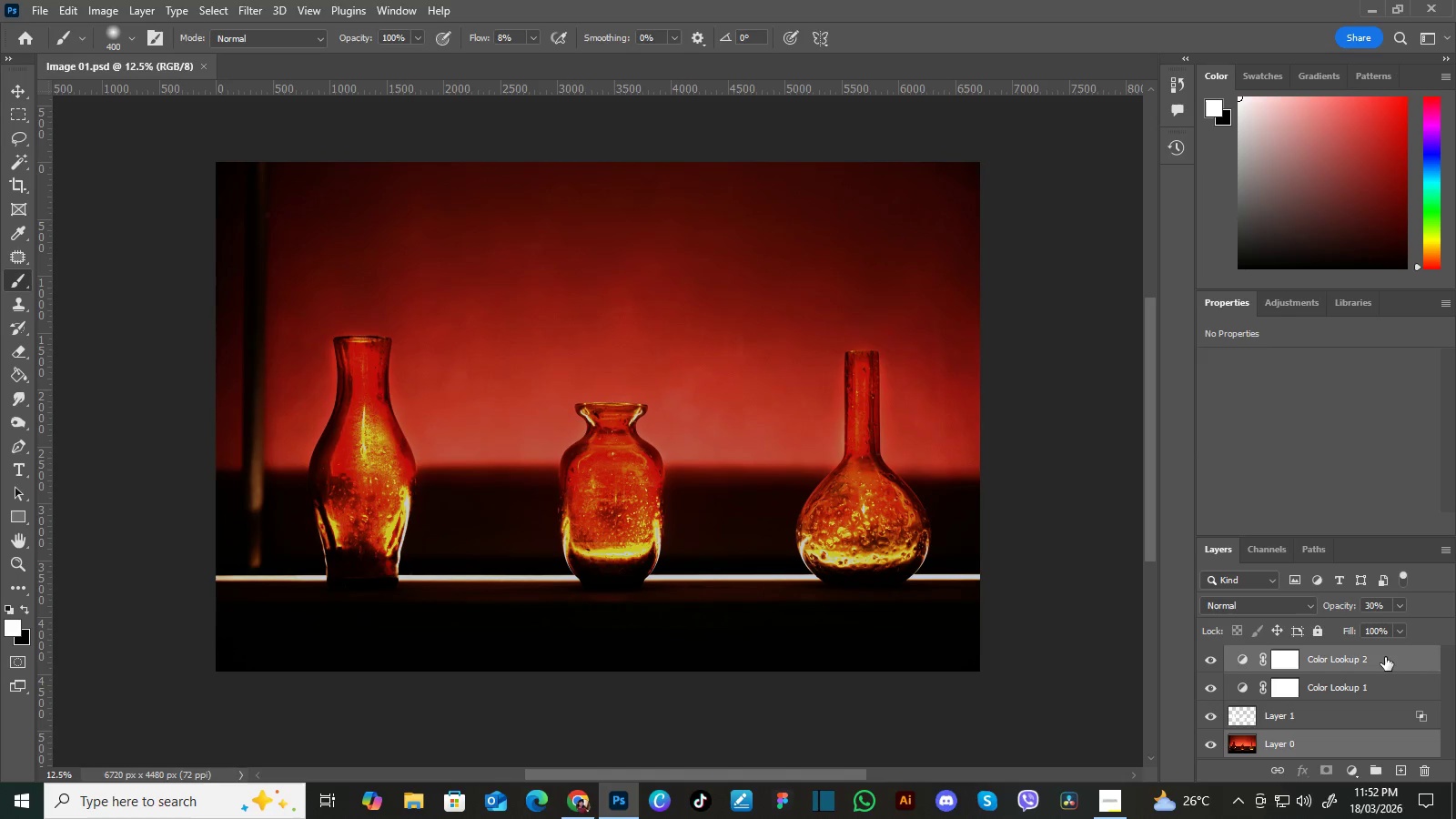 
hold_key(key=ControlLeft, duration=1.51)
left_click([1381, 678])
 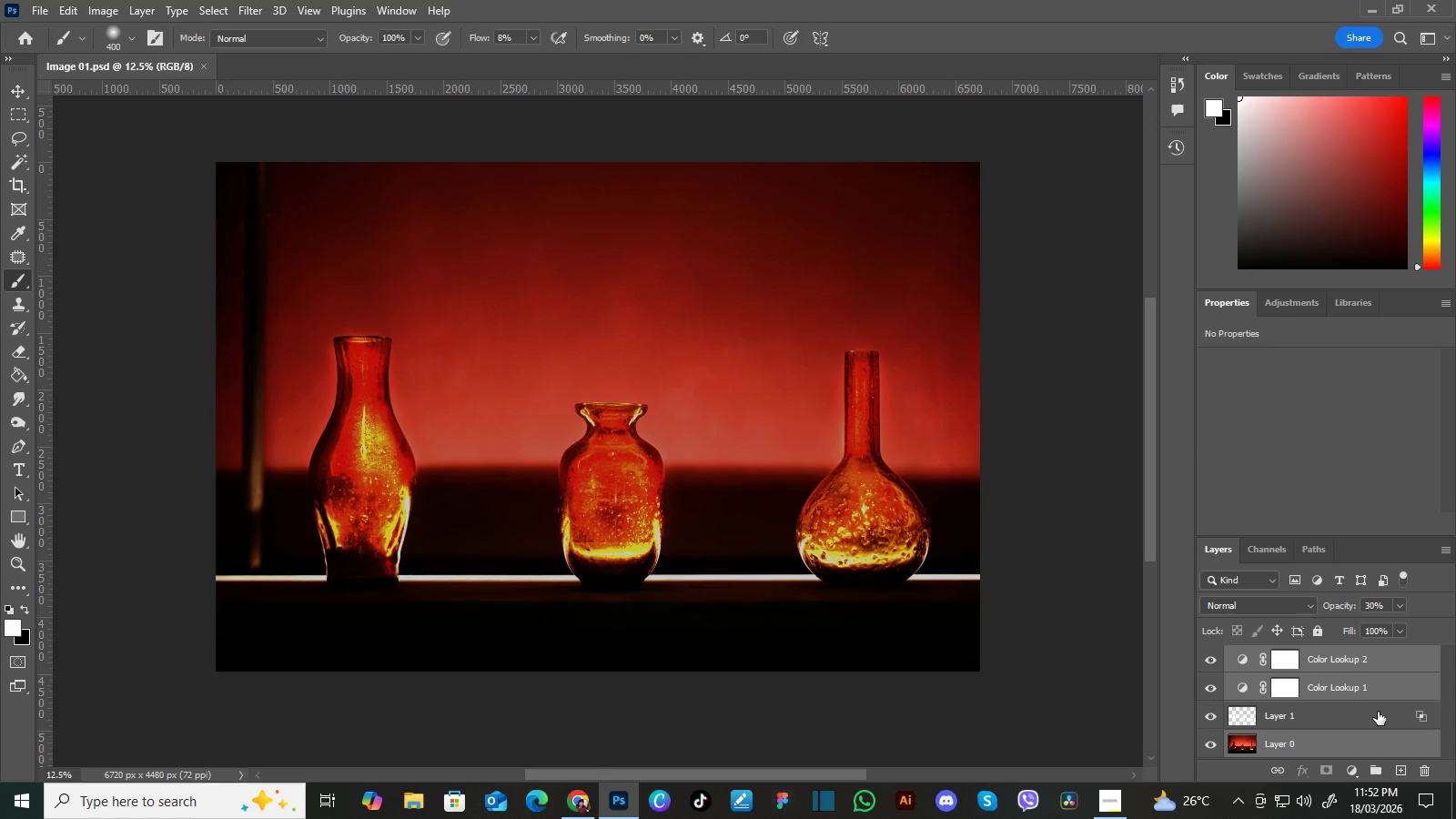 
left_click([1378, 713])
 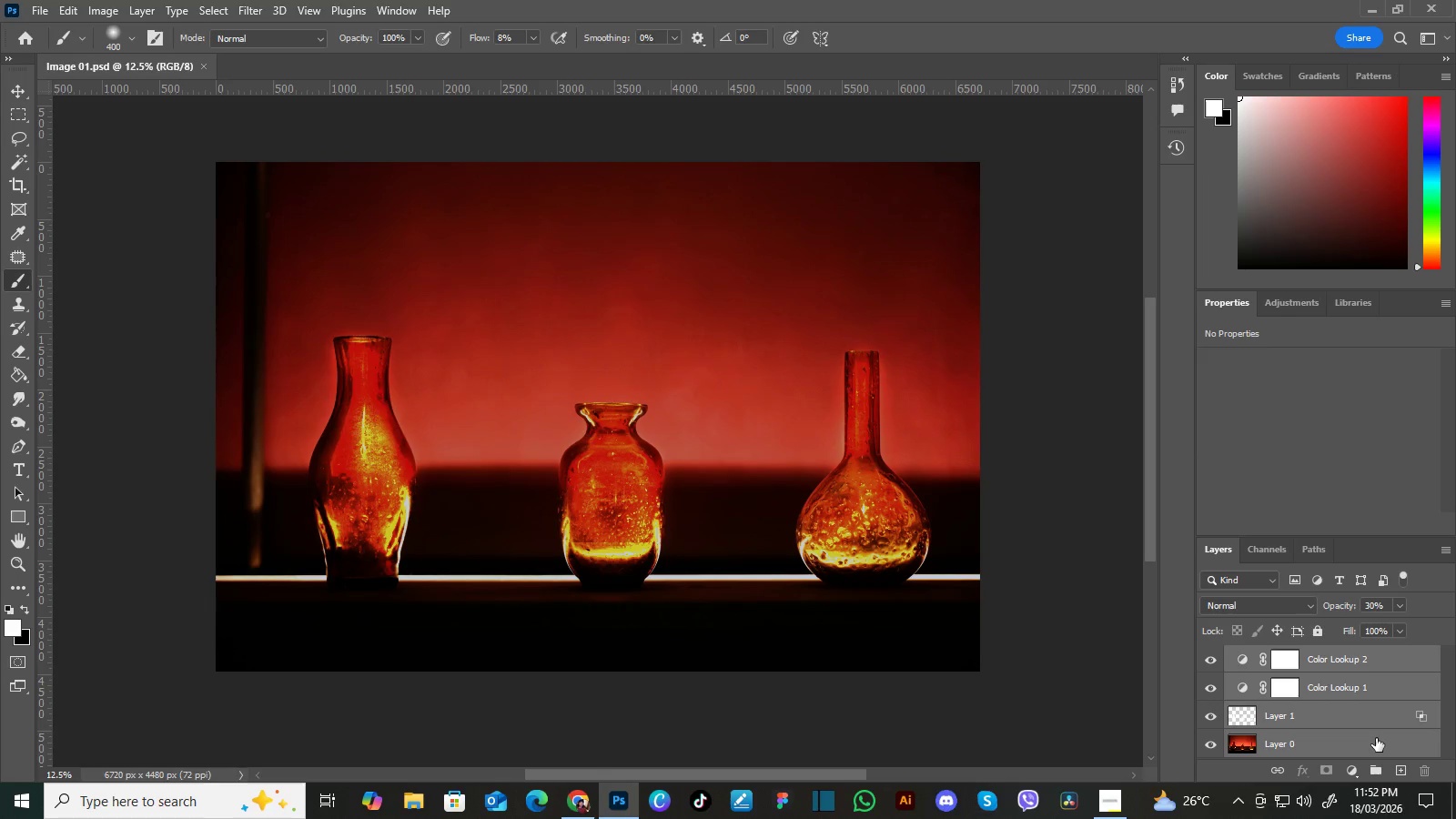 
key(Control+ControlLeft)
 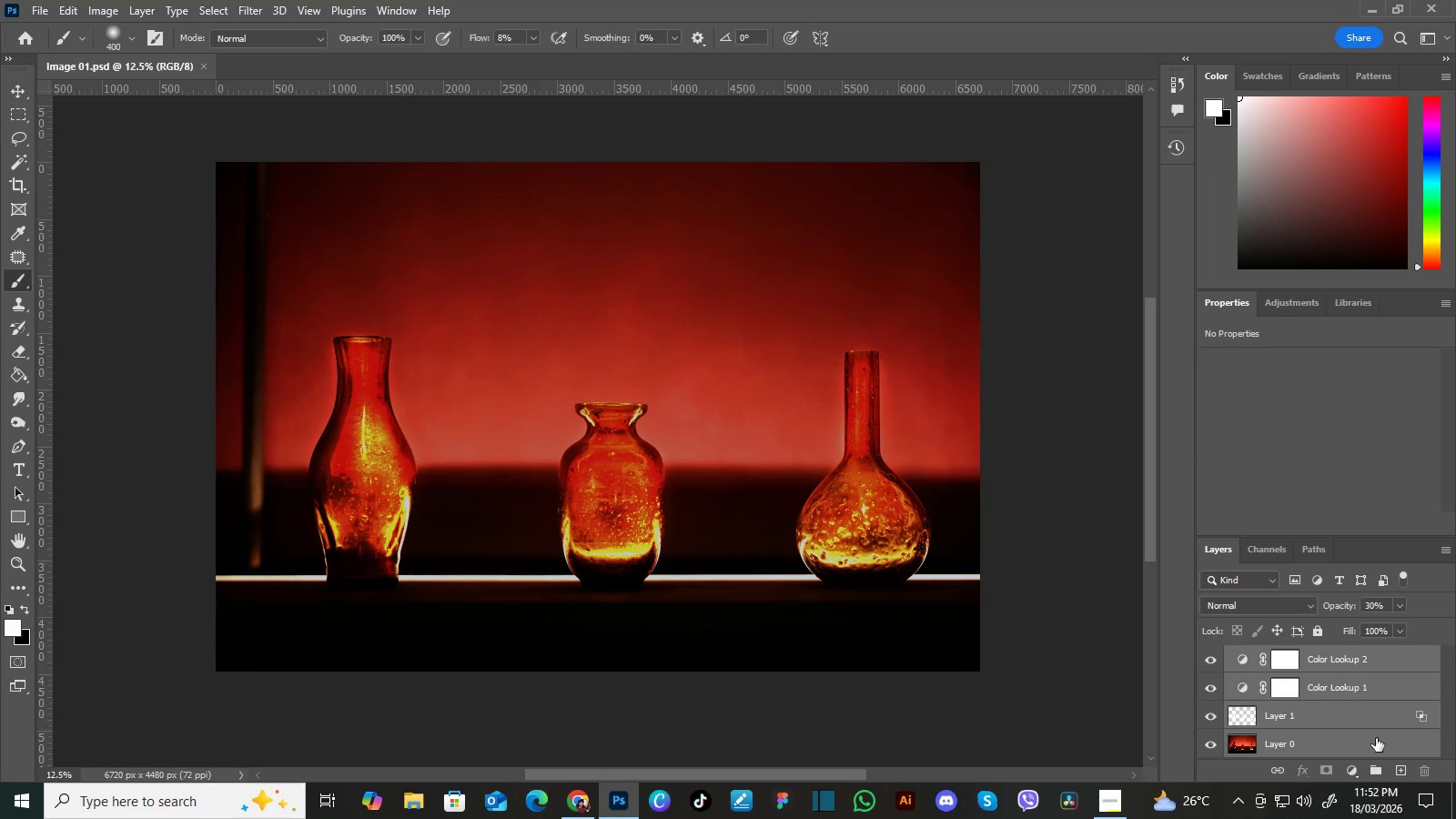 
key(Control+ControlLeft)
 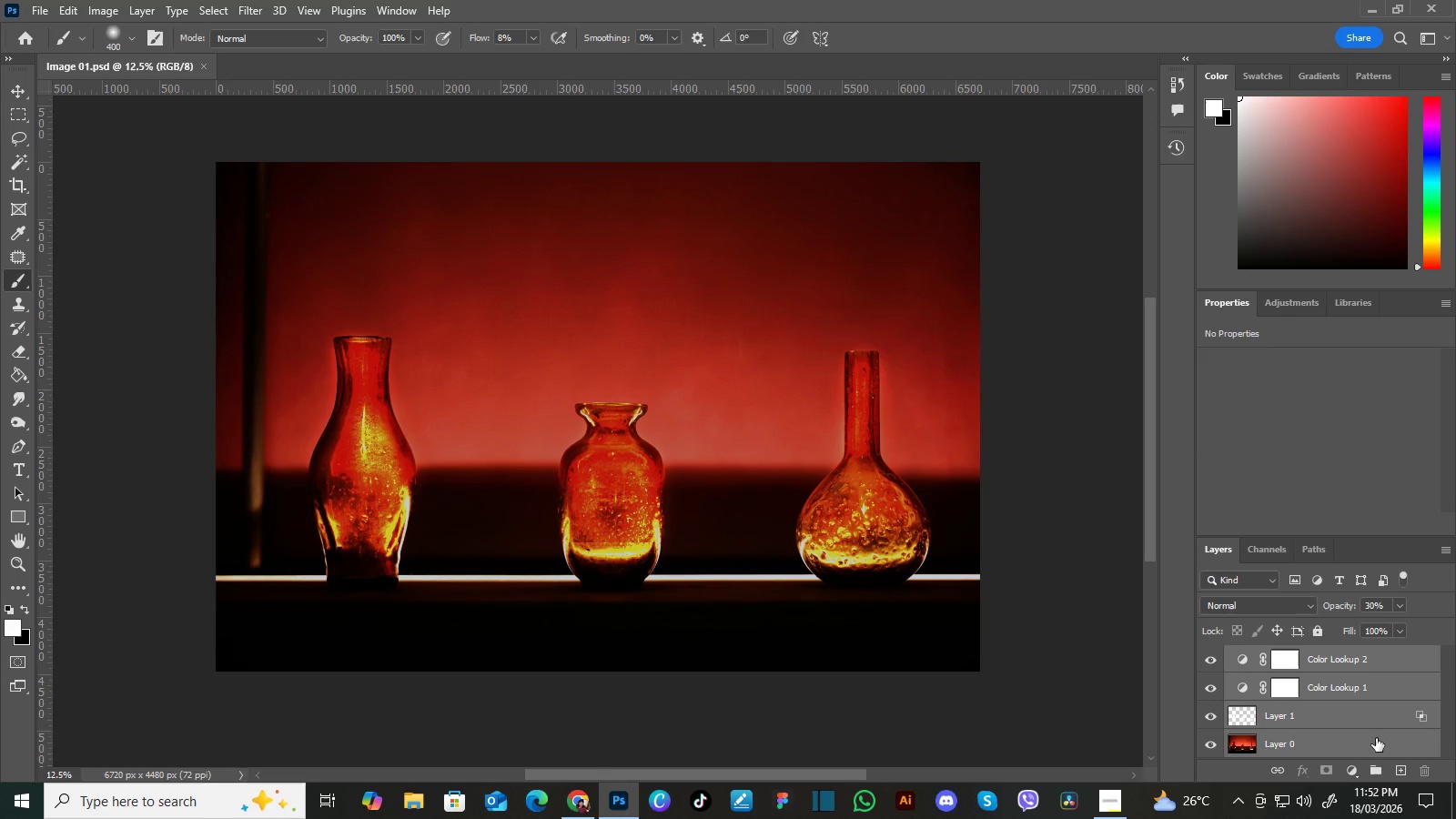 
key(Delete)
 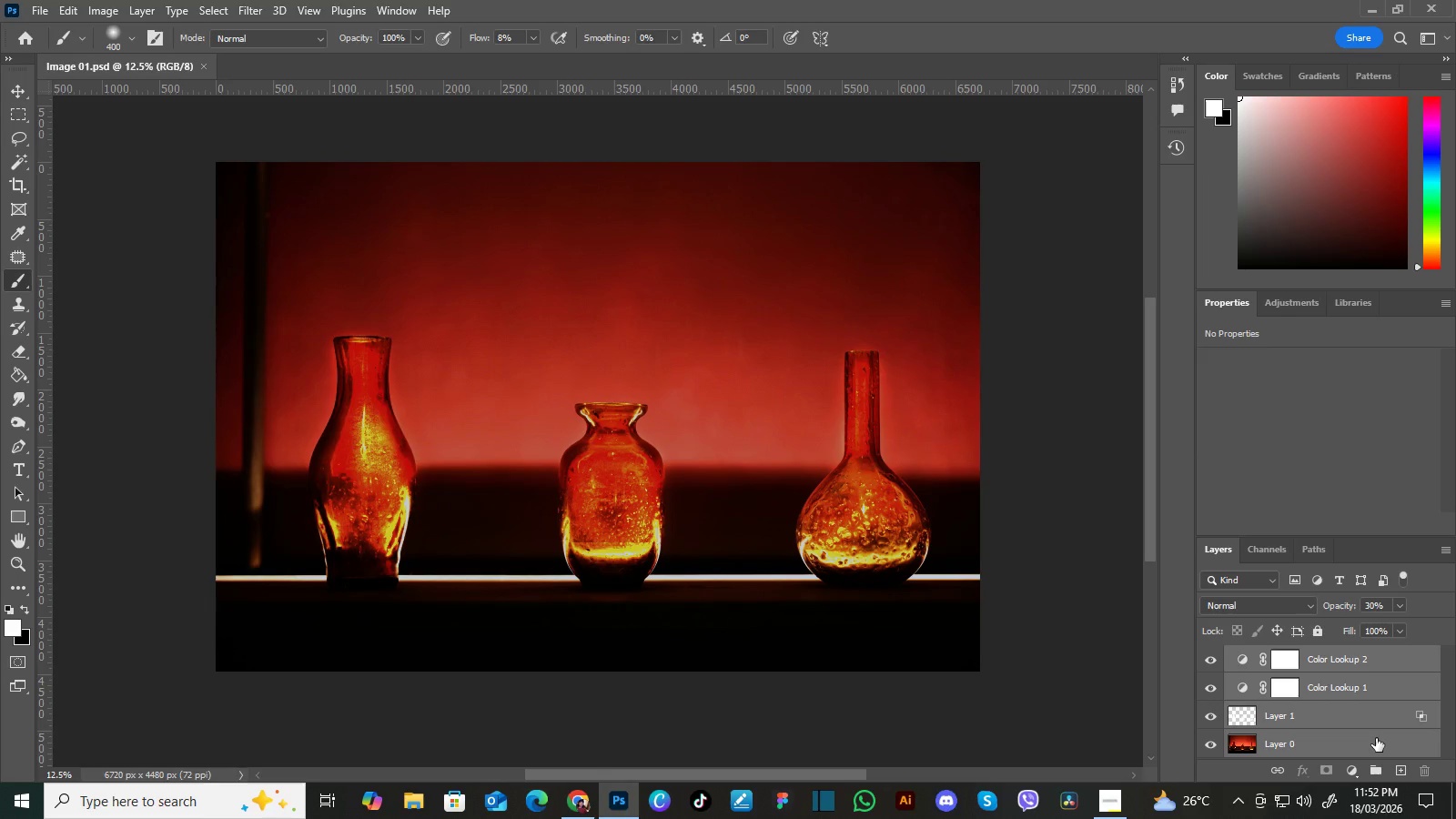 
key(Delete)
 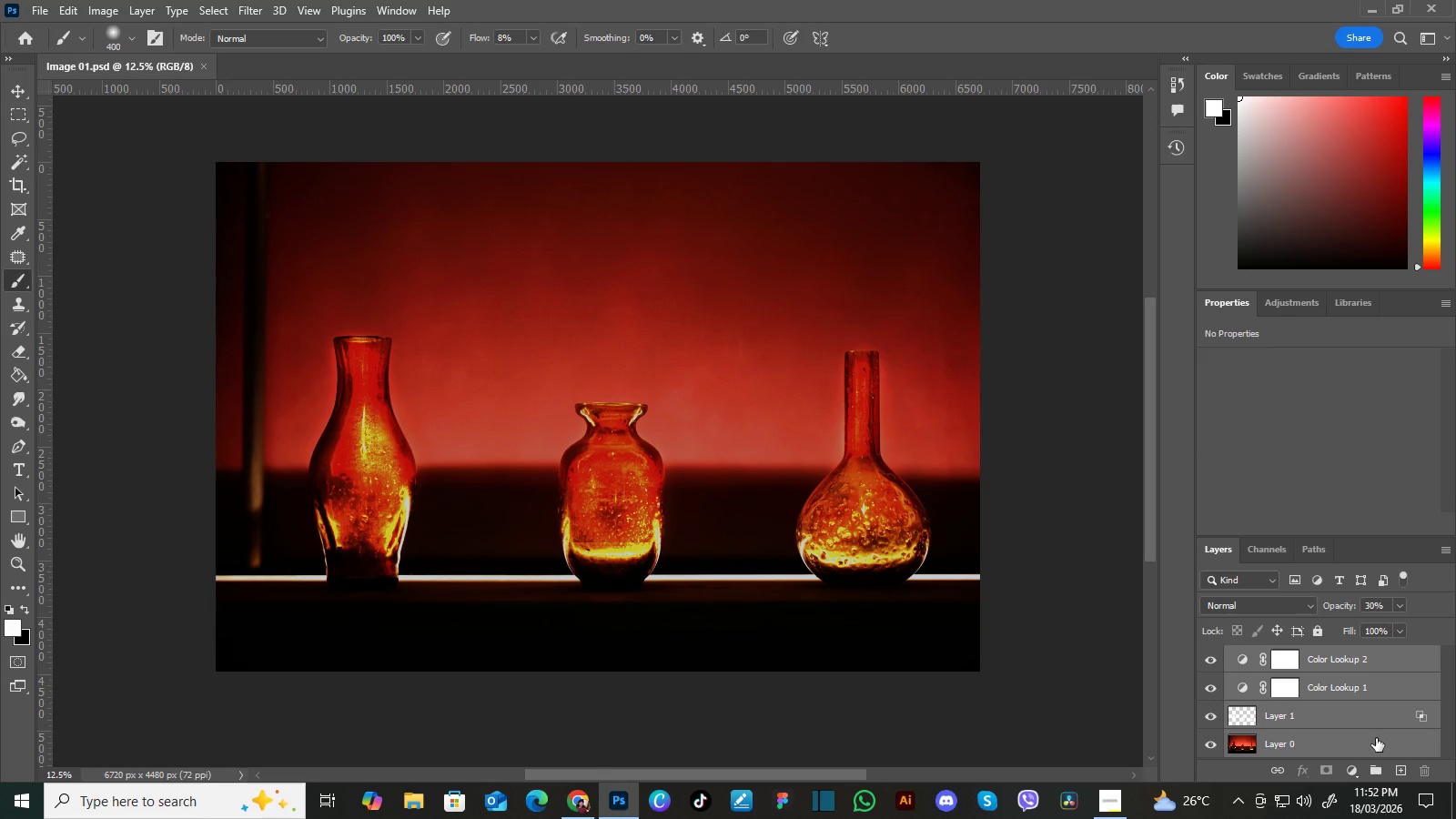 
key(Delete)
 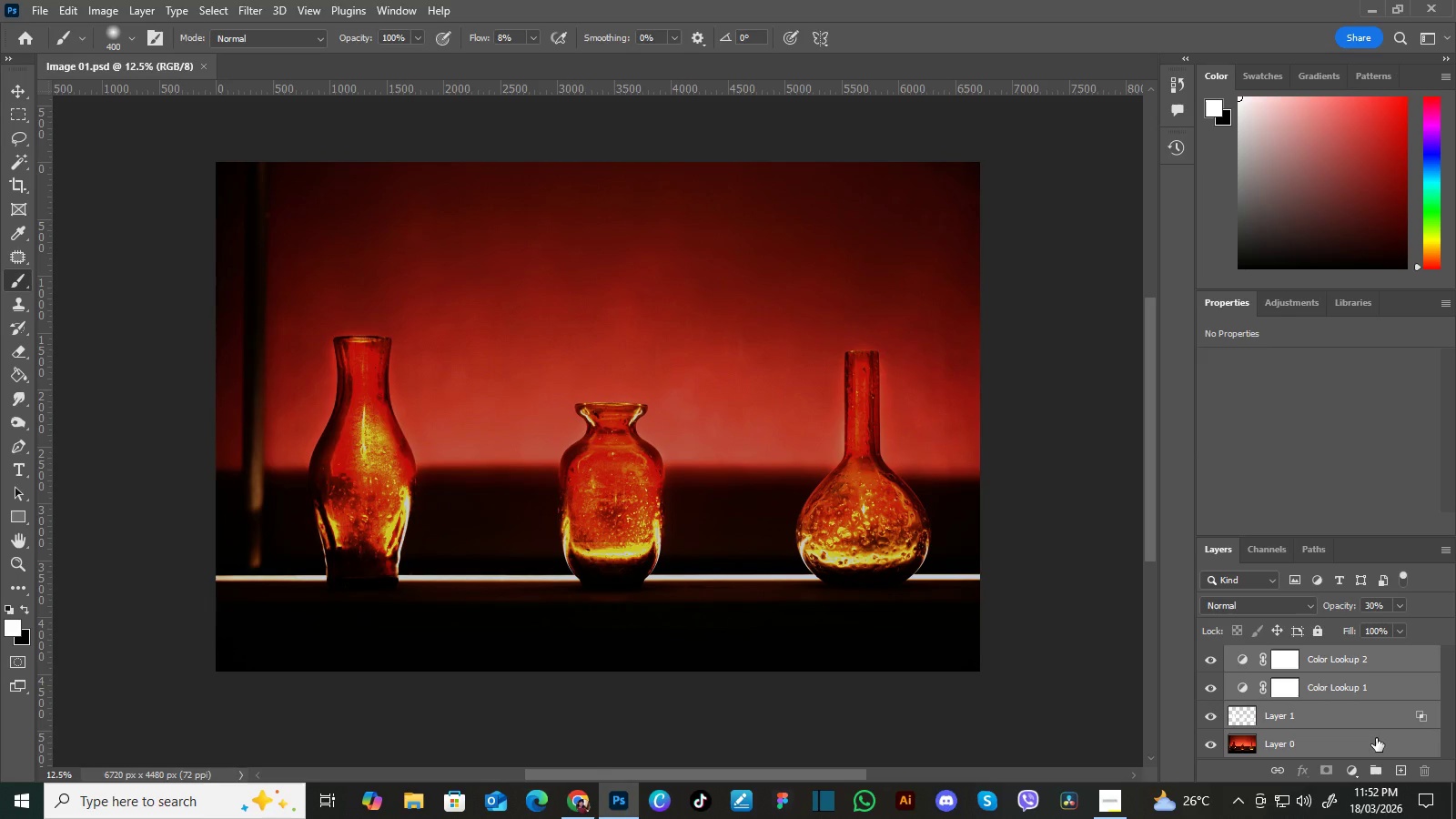 
key(Delete)
 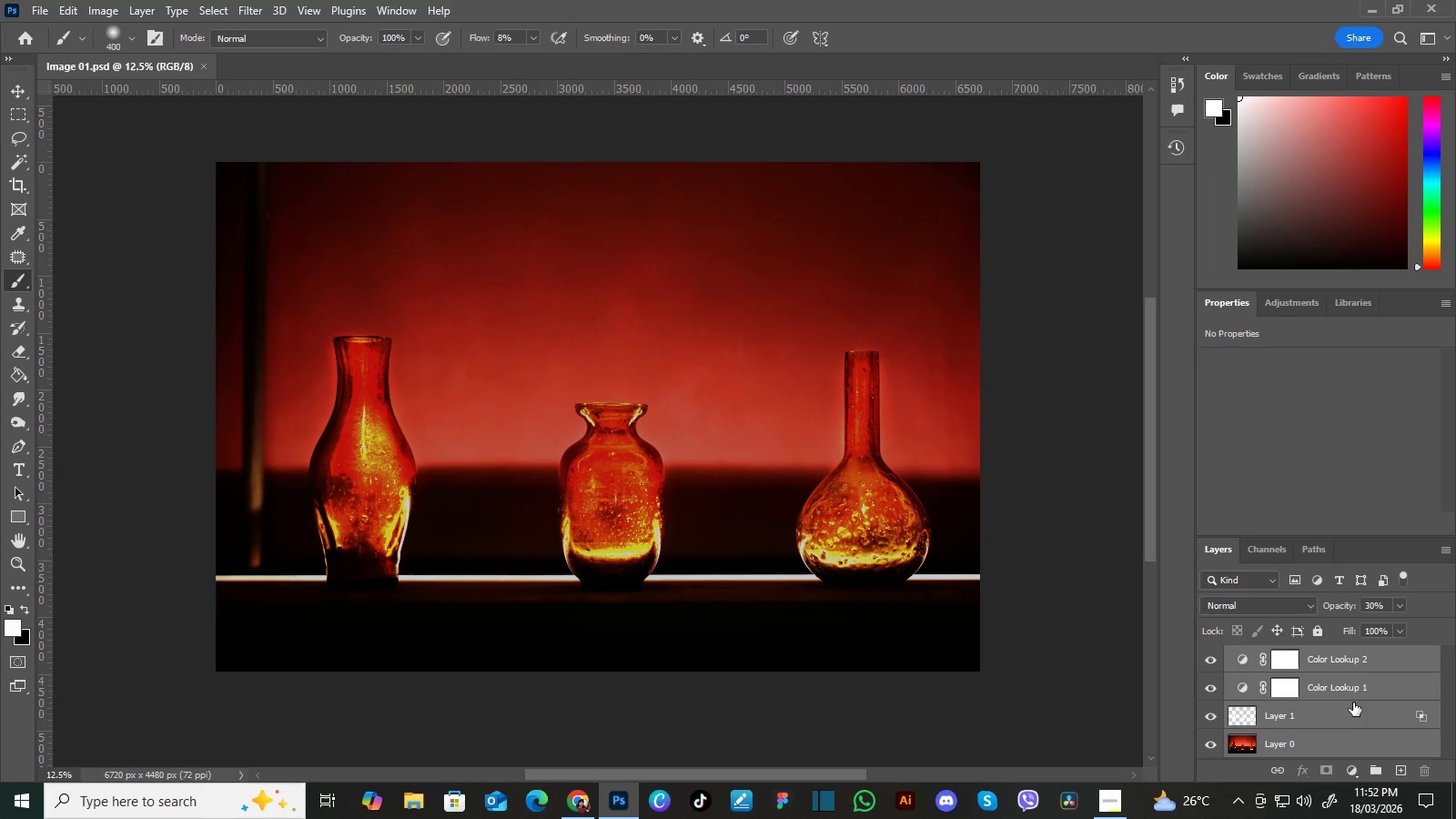 
scroll: coordinate [1353, 702], scroll_direction: down, amount: 2.0
 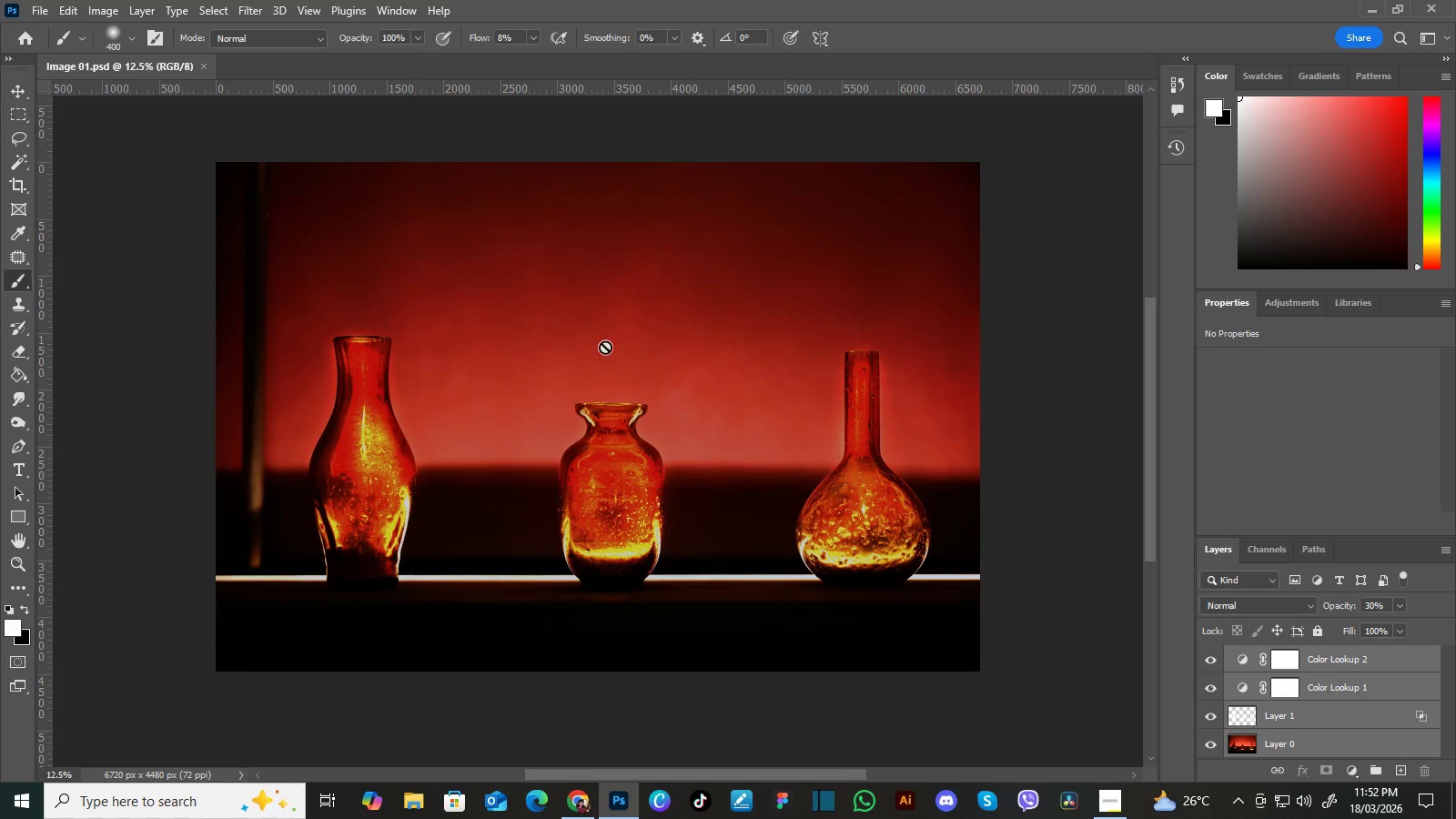 
left_click([20, 92])
 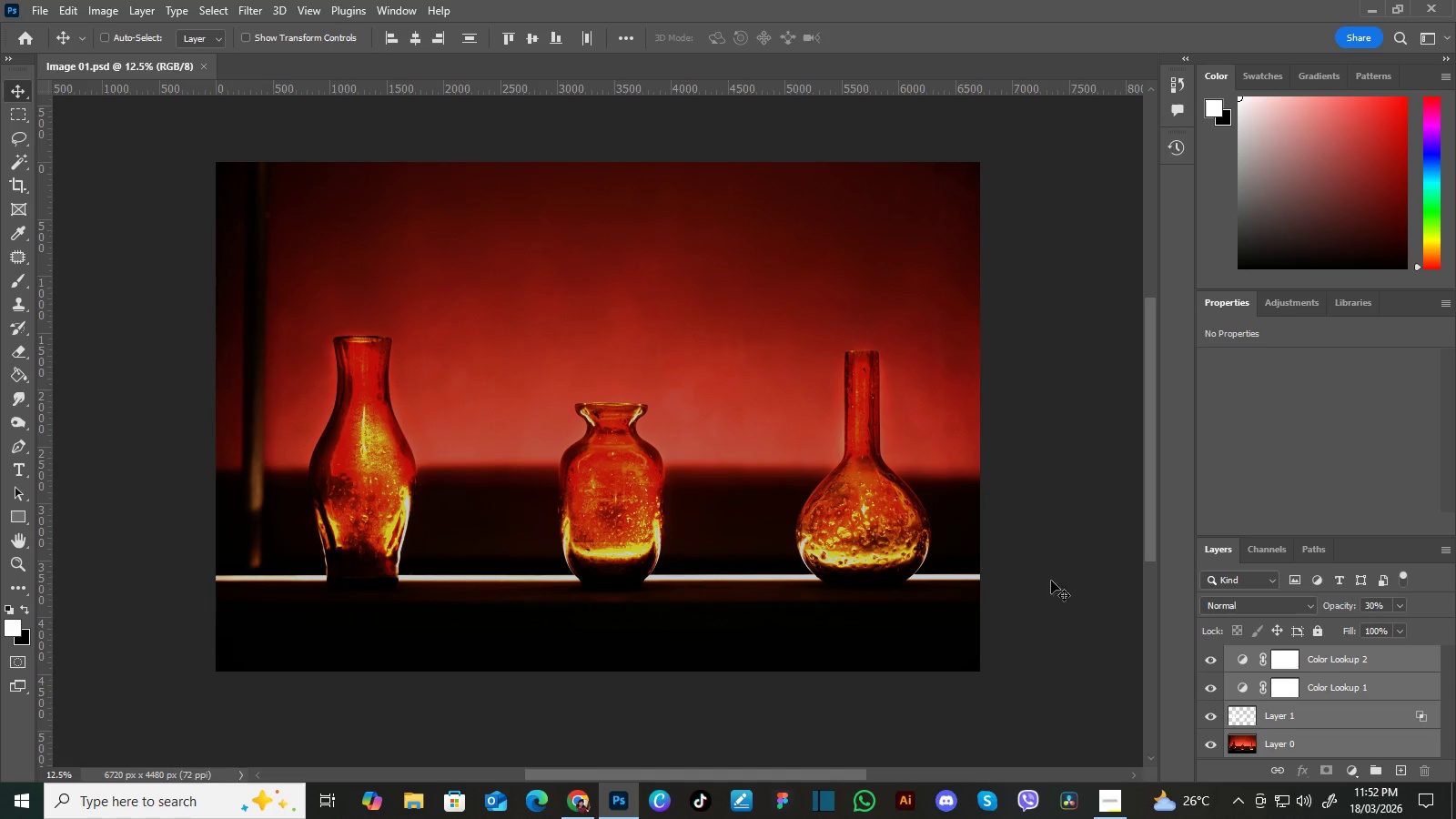 
left_click([1115, 606])
 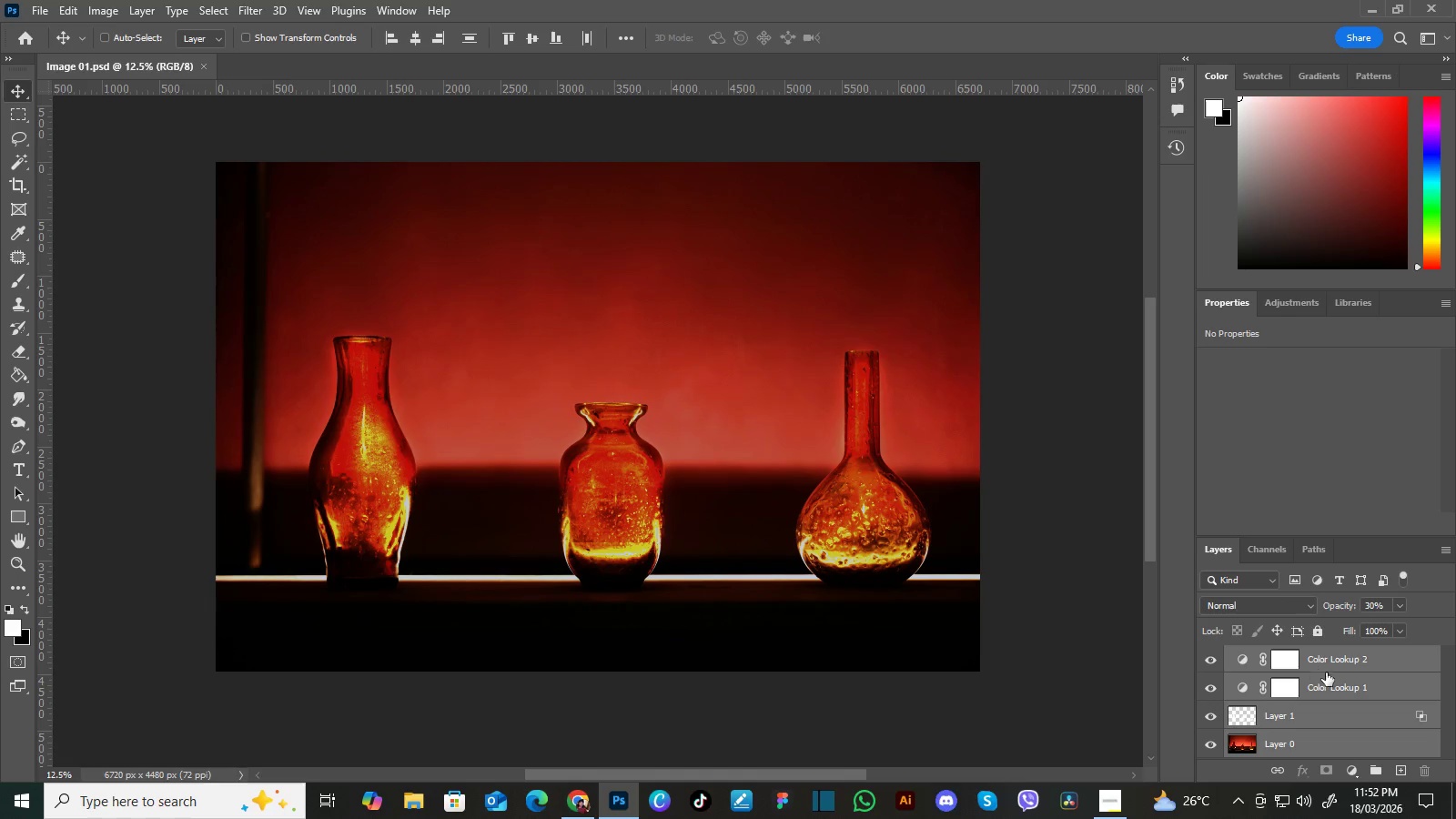 
left_click([1343, 685])
 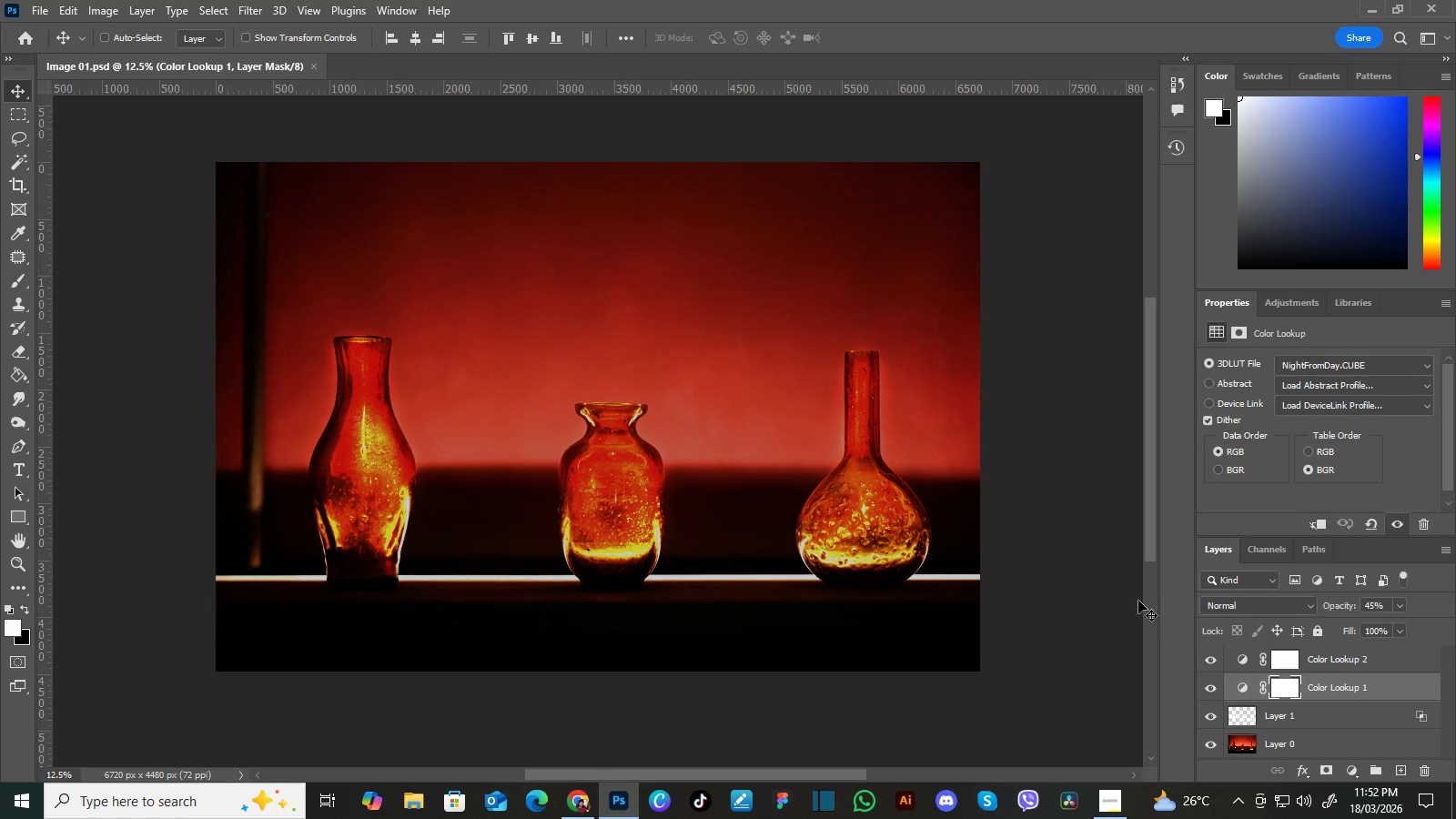 
left_click([1102, 574])
 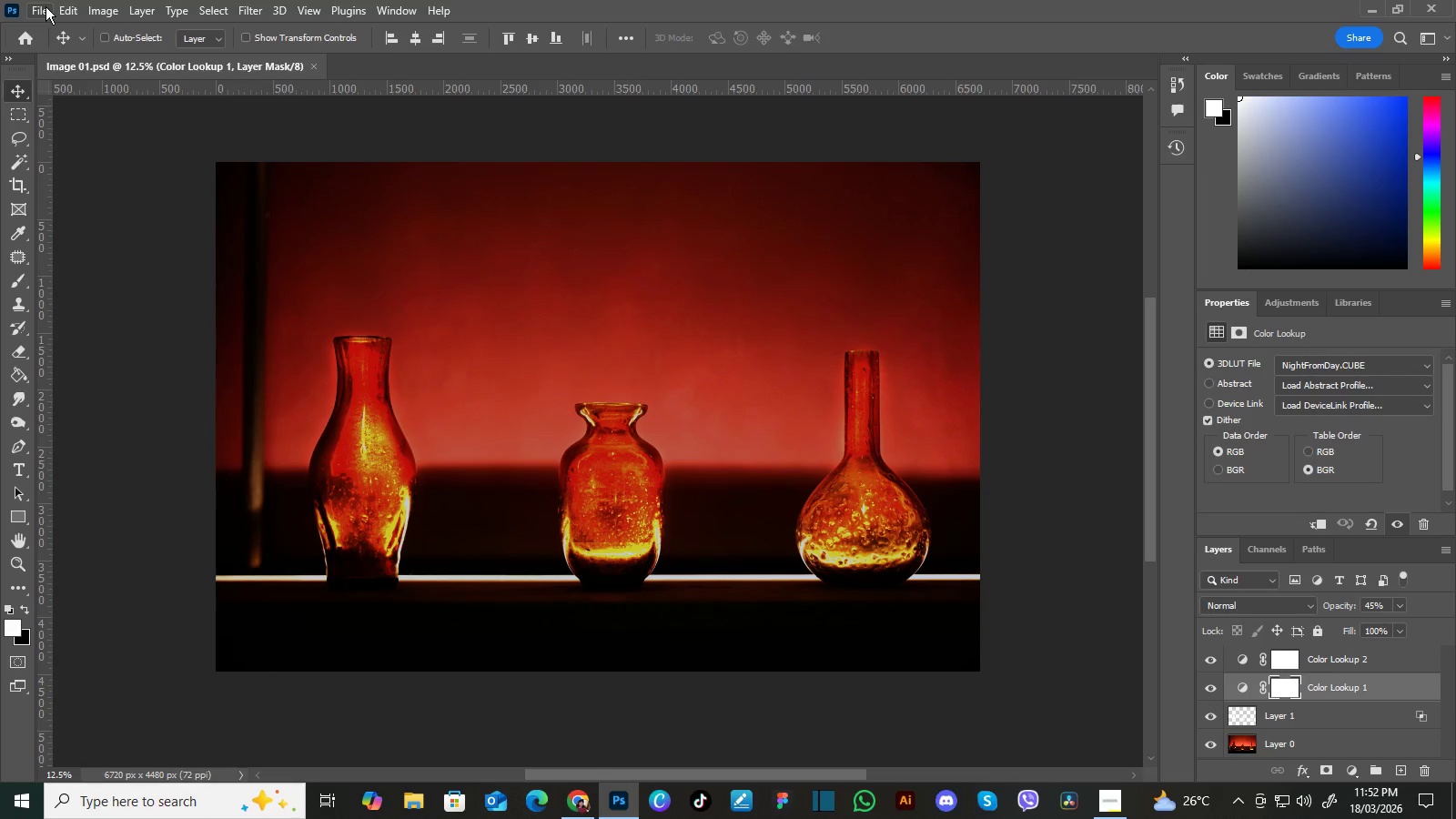 
left_click([66, 42])
 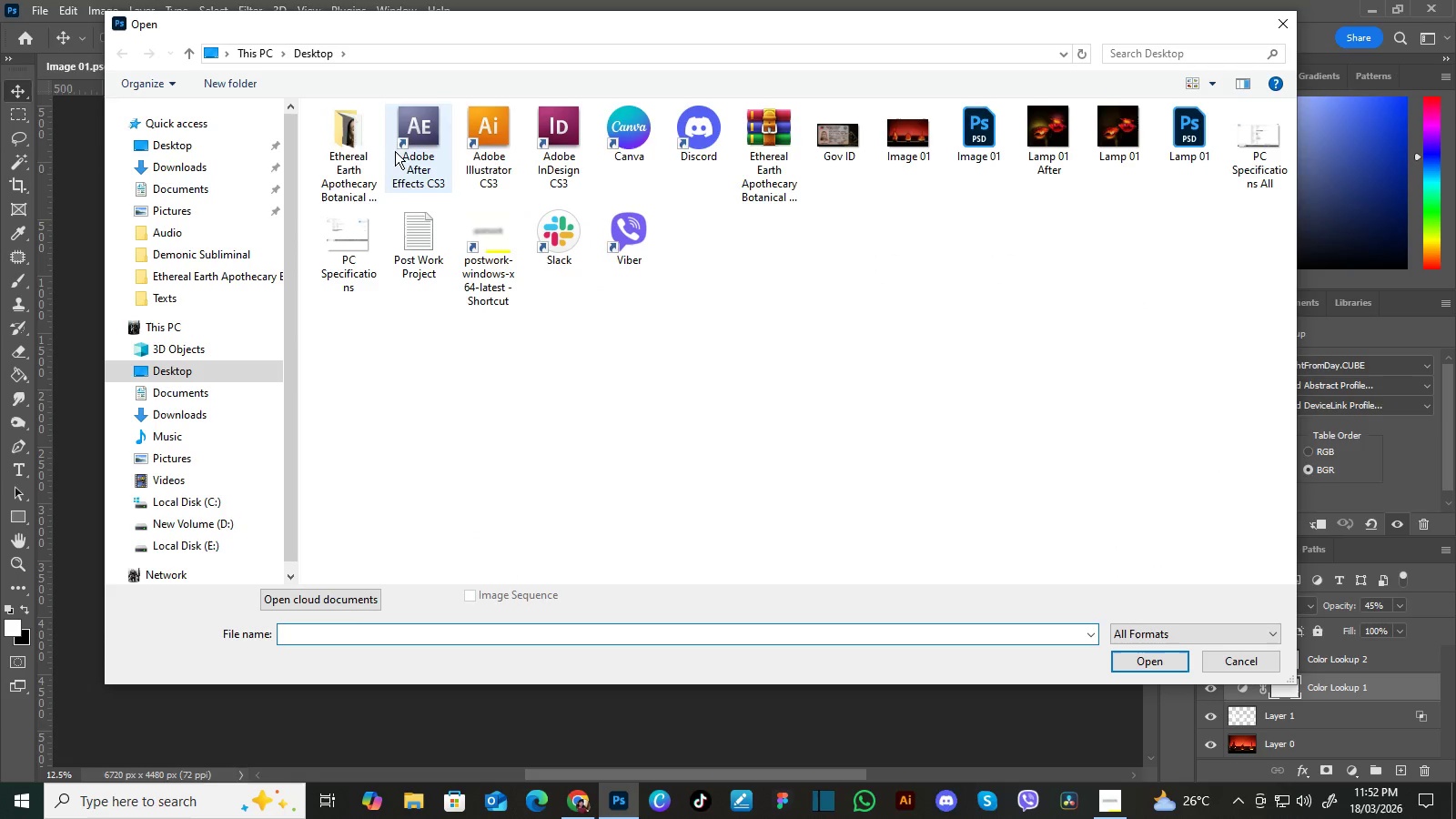 
left_click([198, 164])
 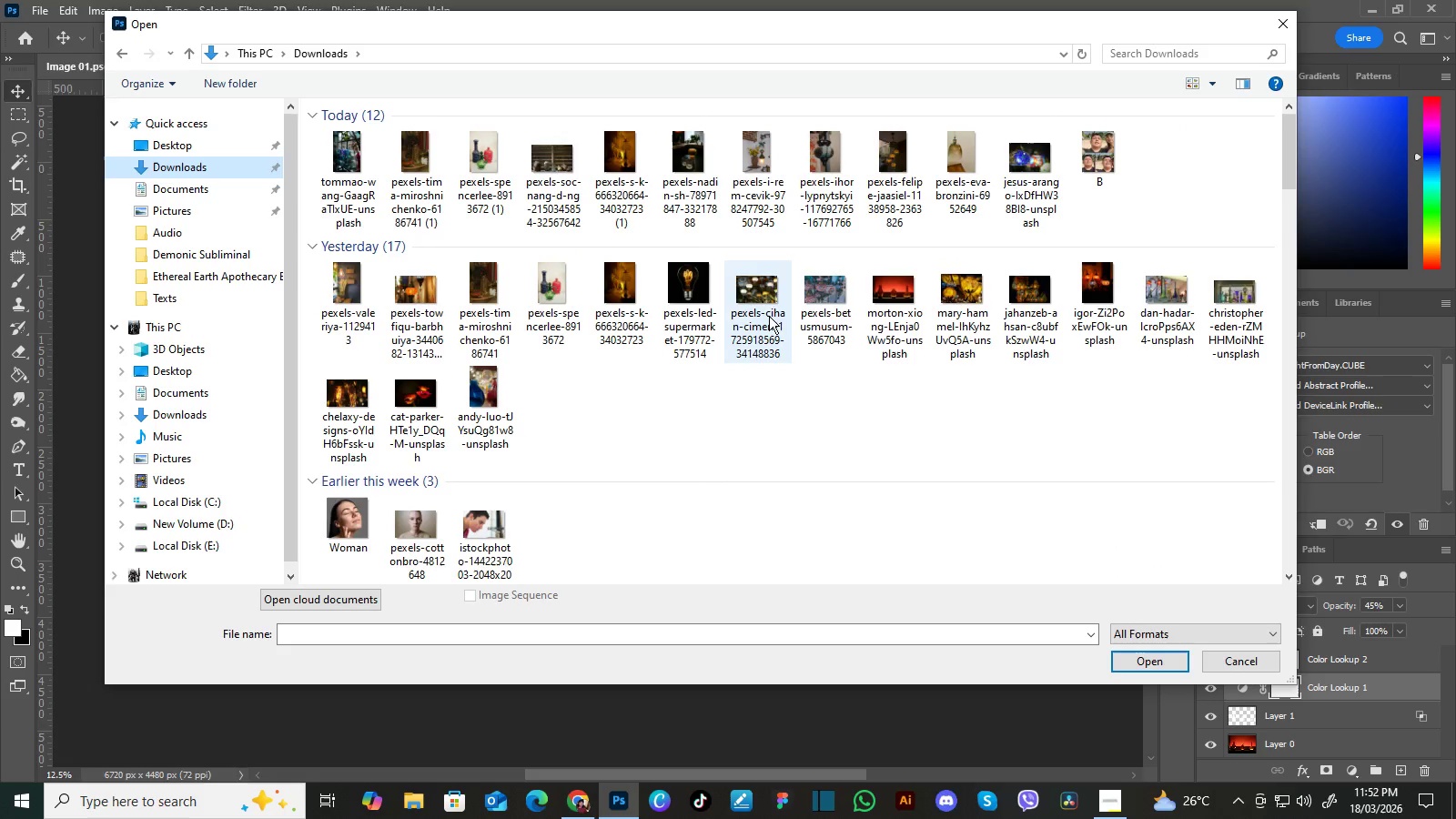 
left_click([896, 290])
 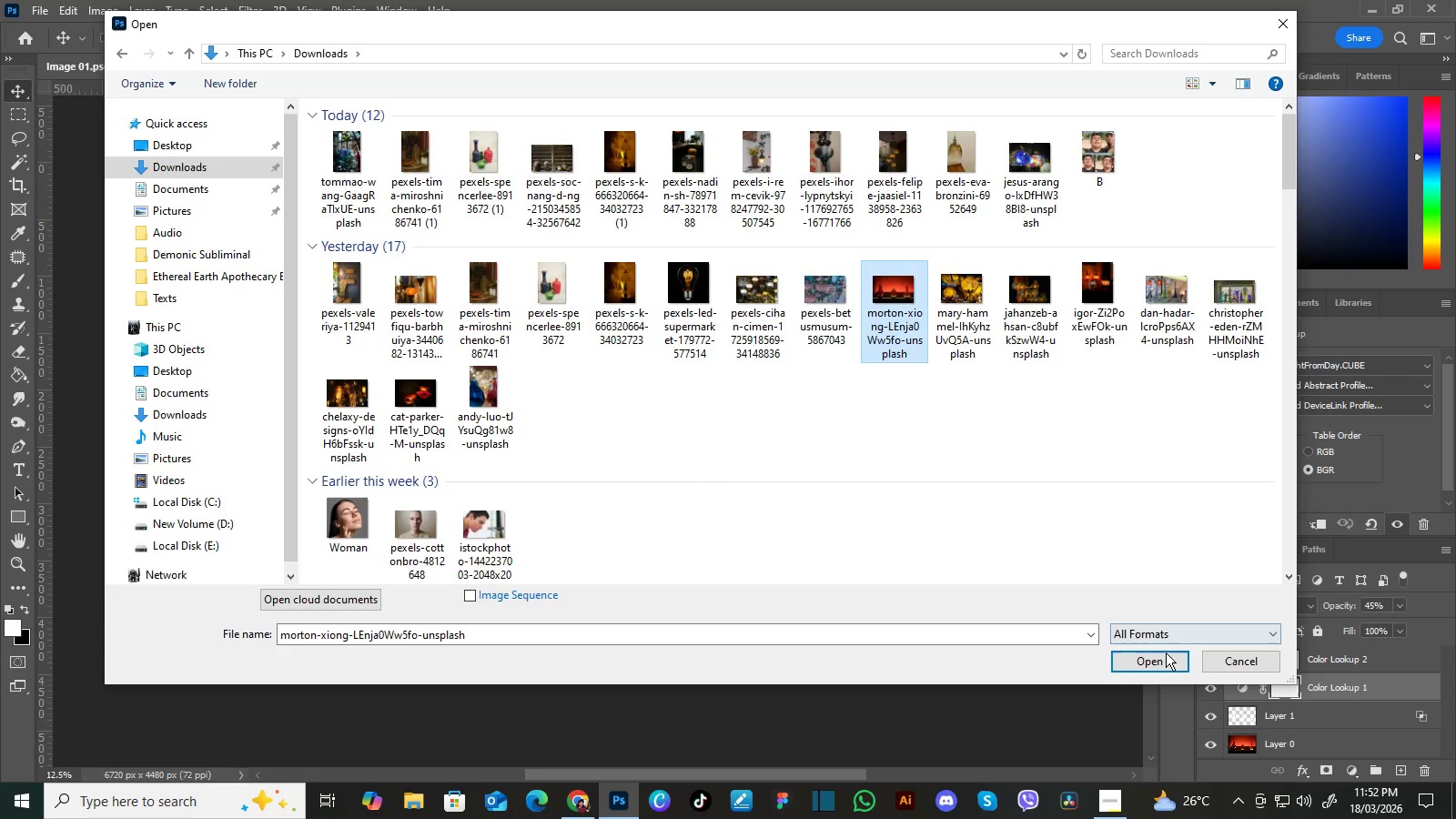 
left_click([1167, 661])
 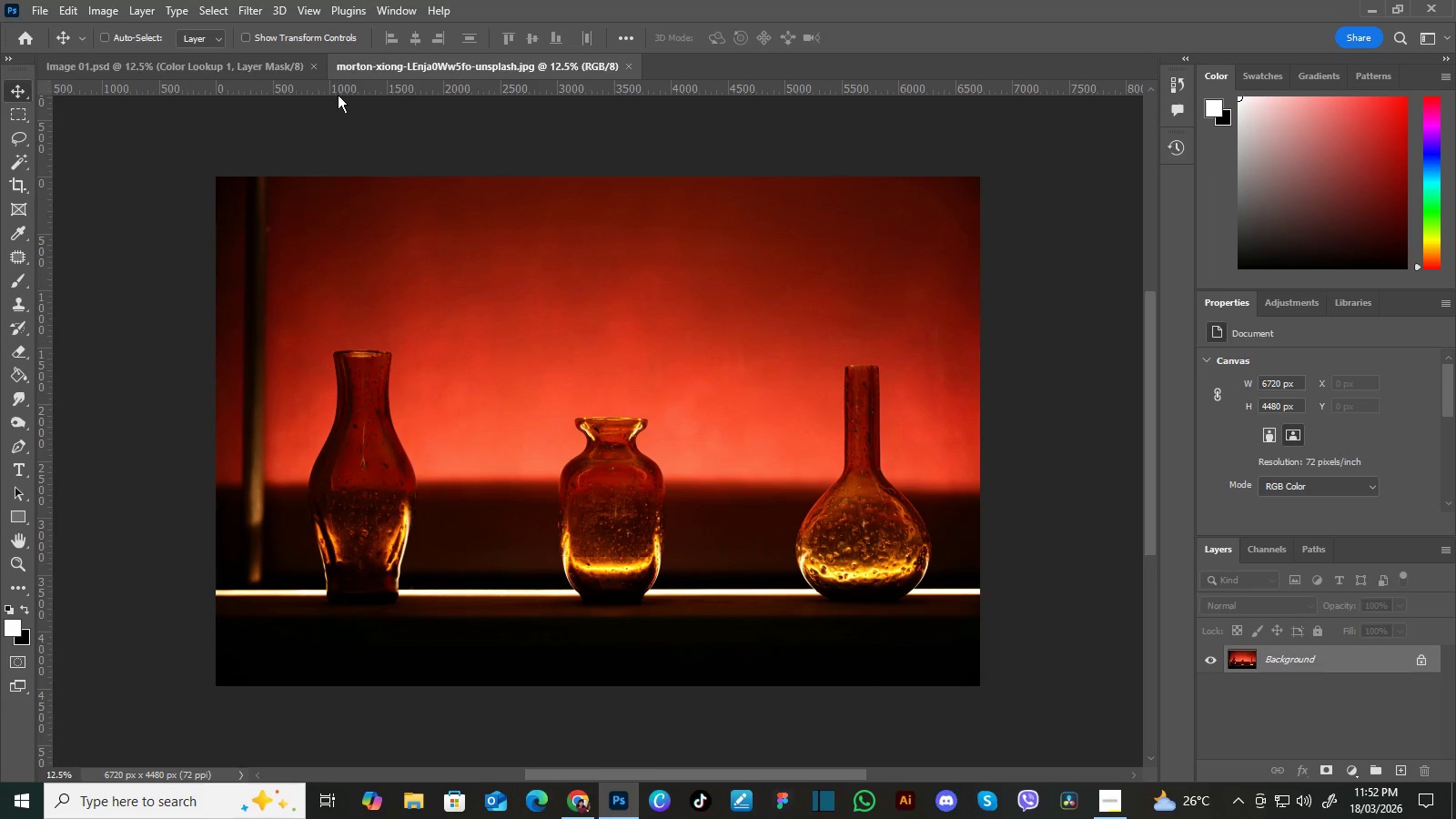 
wait(6.31)
 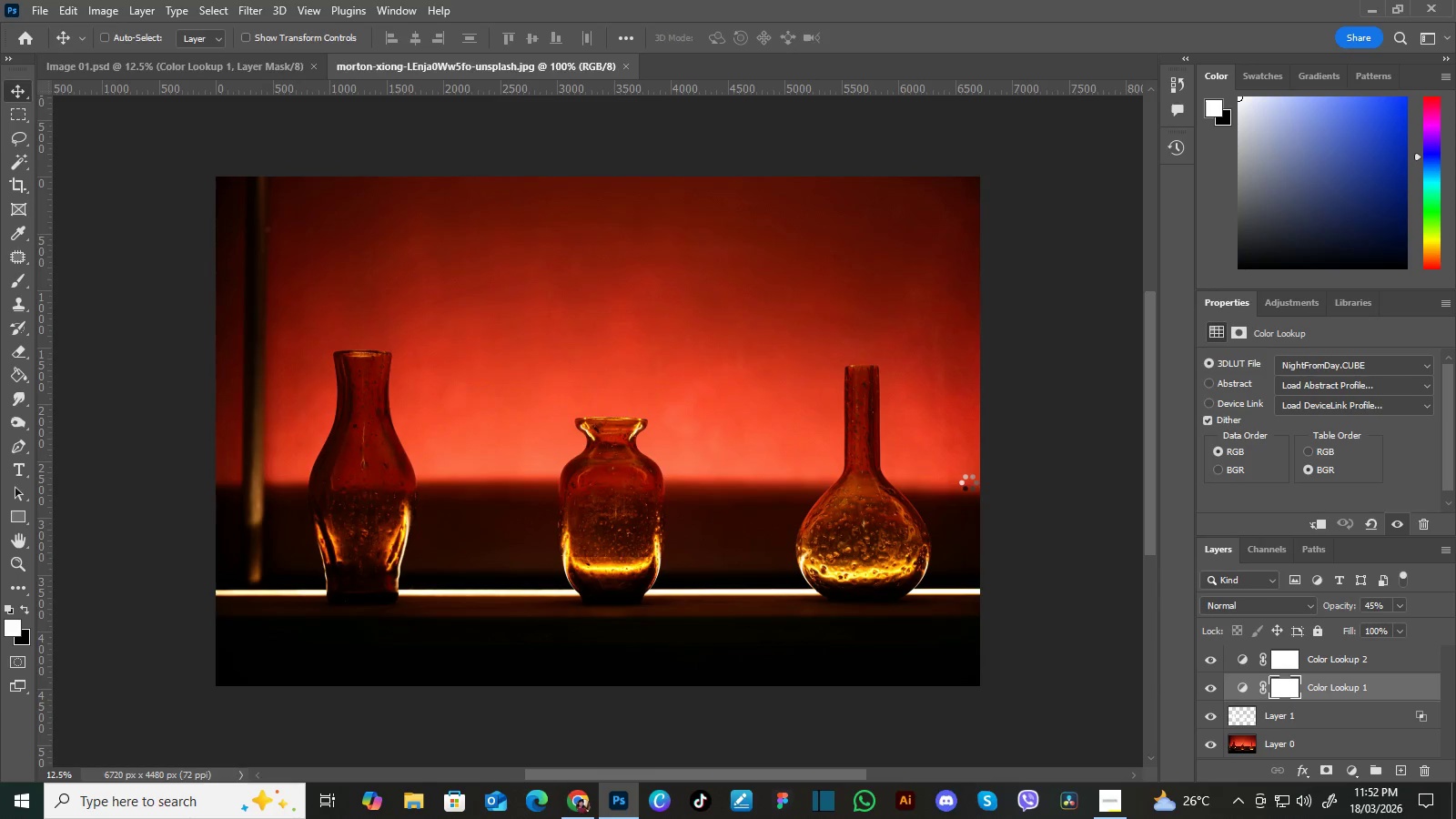 
left_click([316, 66])
 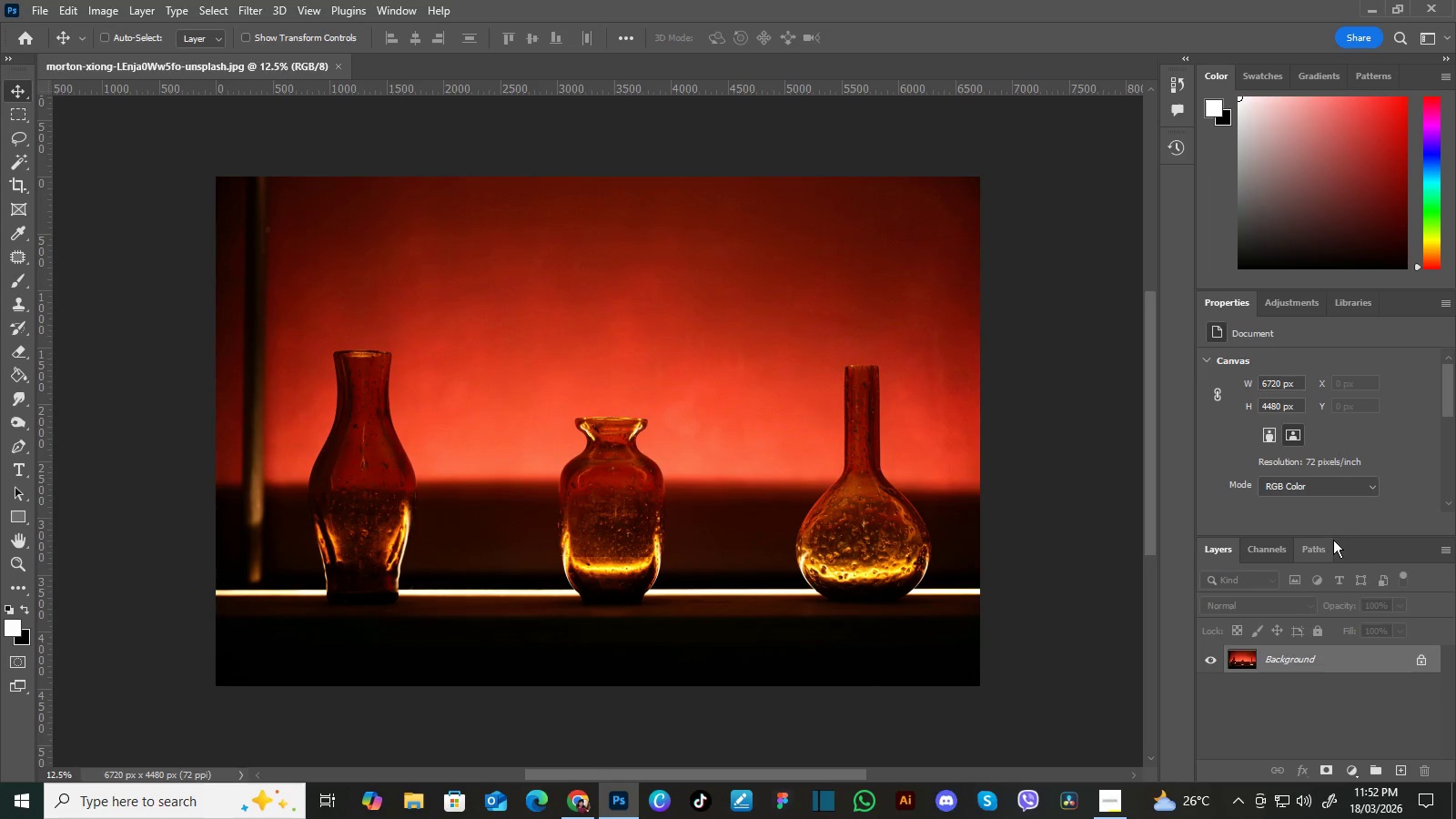 
left_click([1426, 659])
 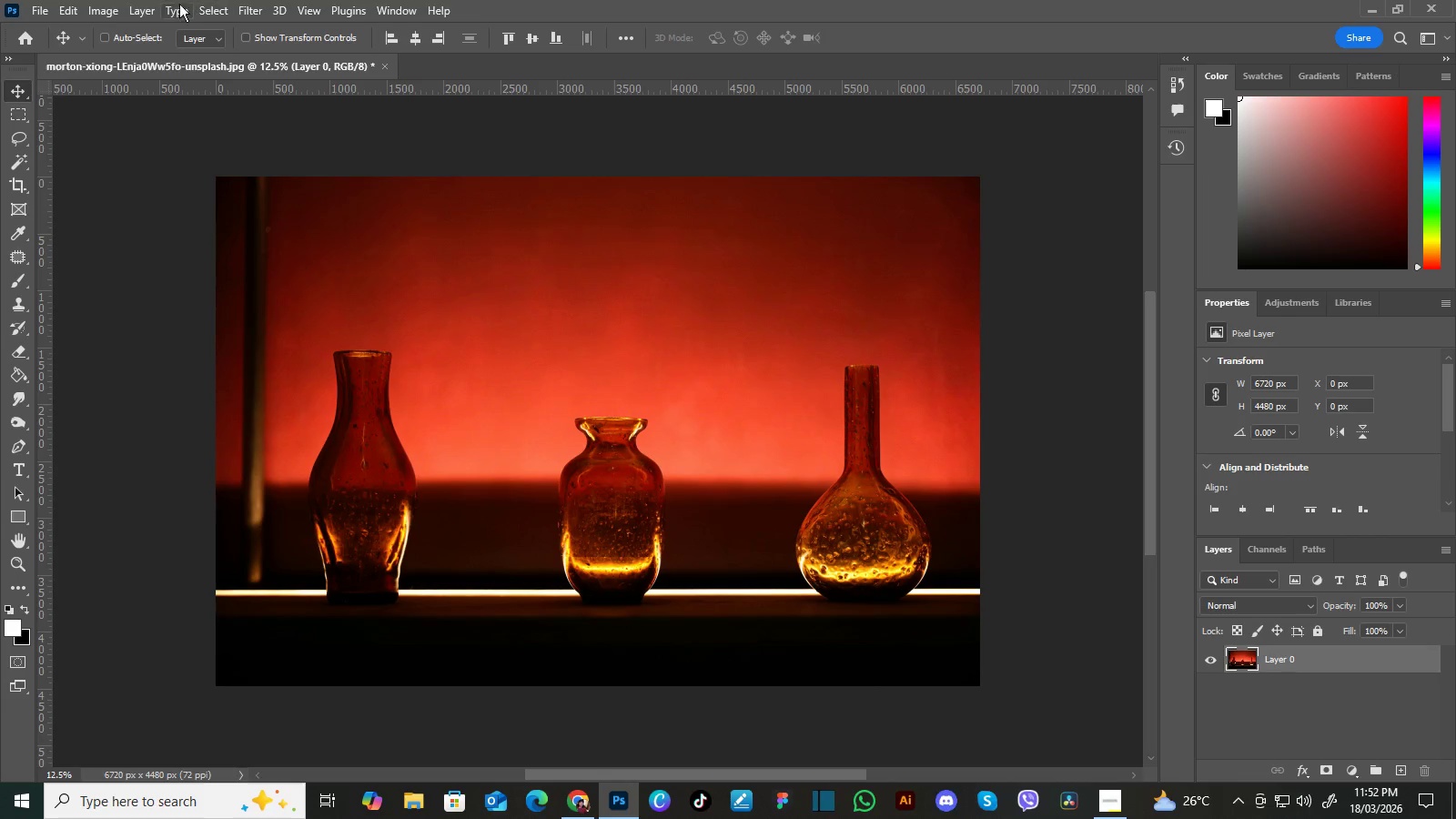 
left_click([97, 6])
 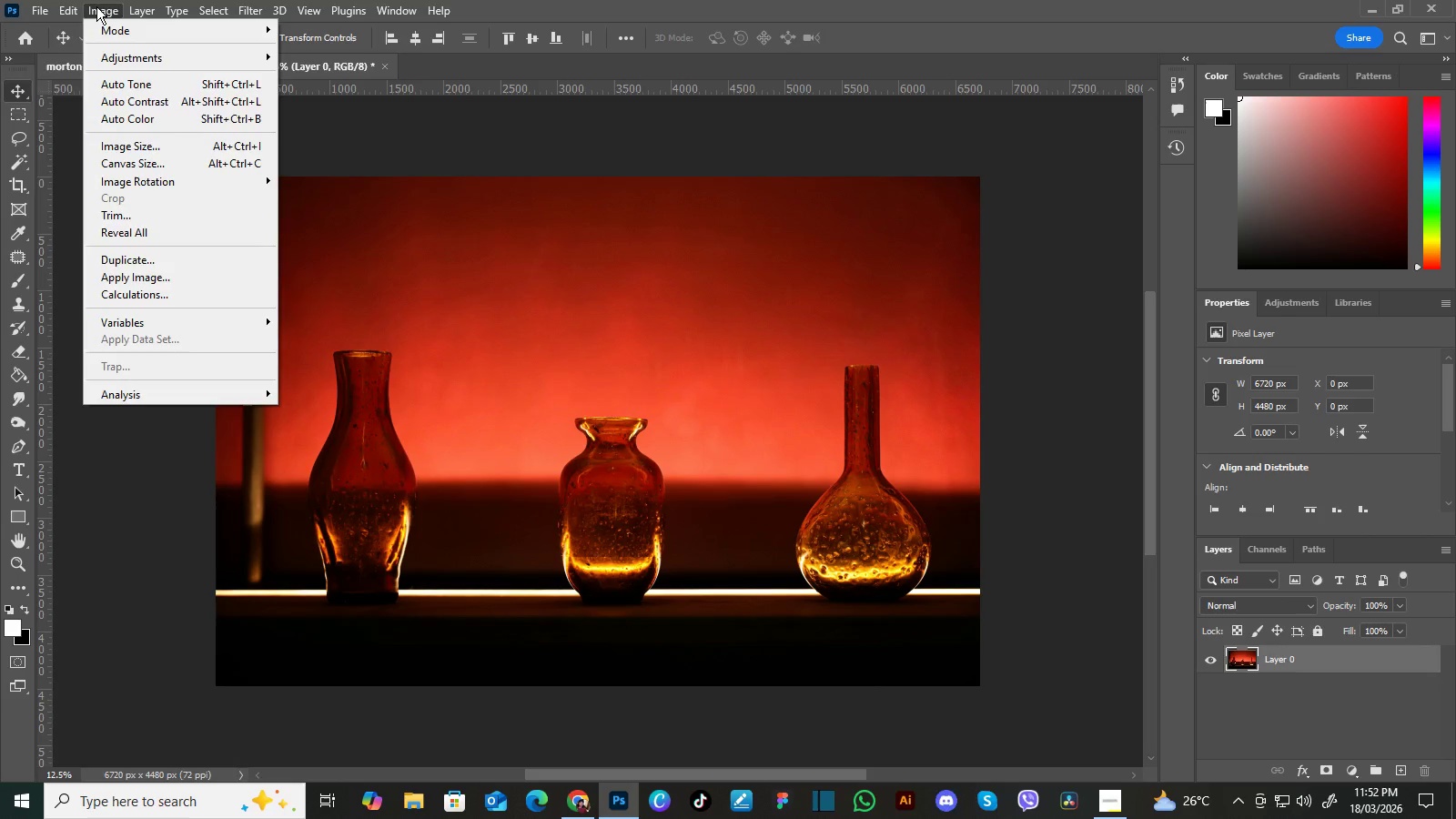 
mouse_move([109, 8])
 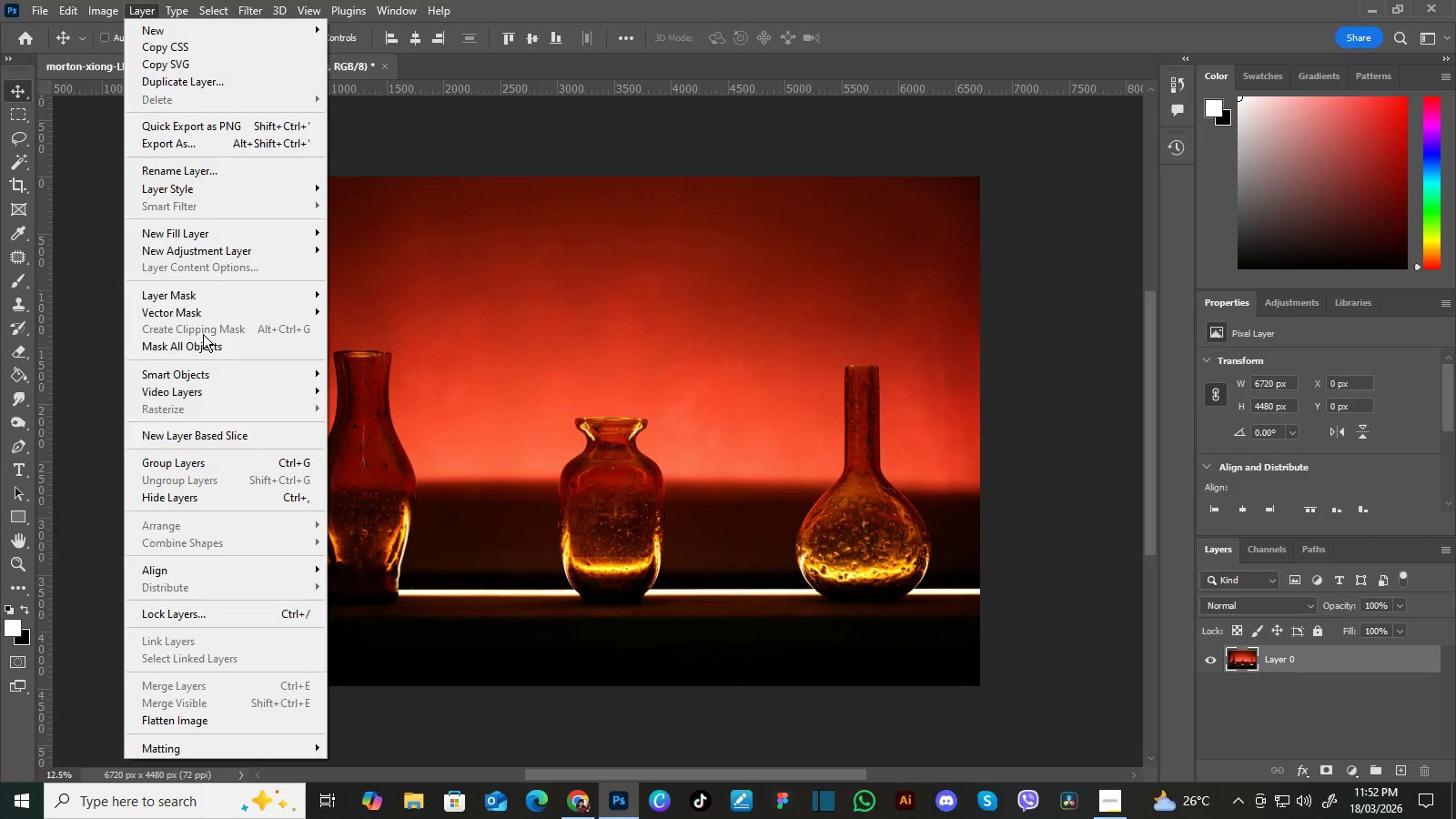 
mouse_move([110, 45])
 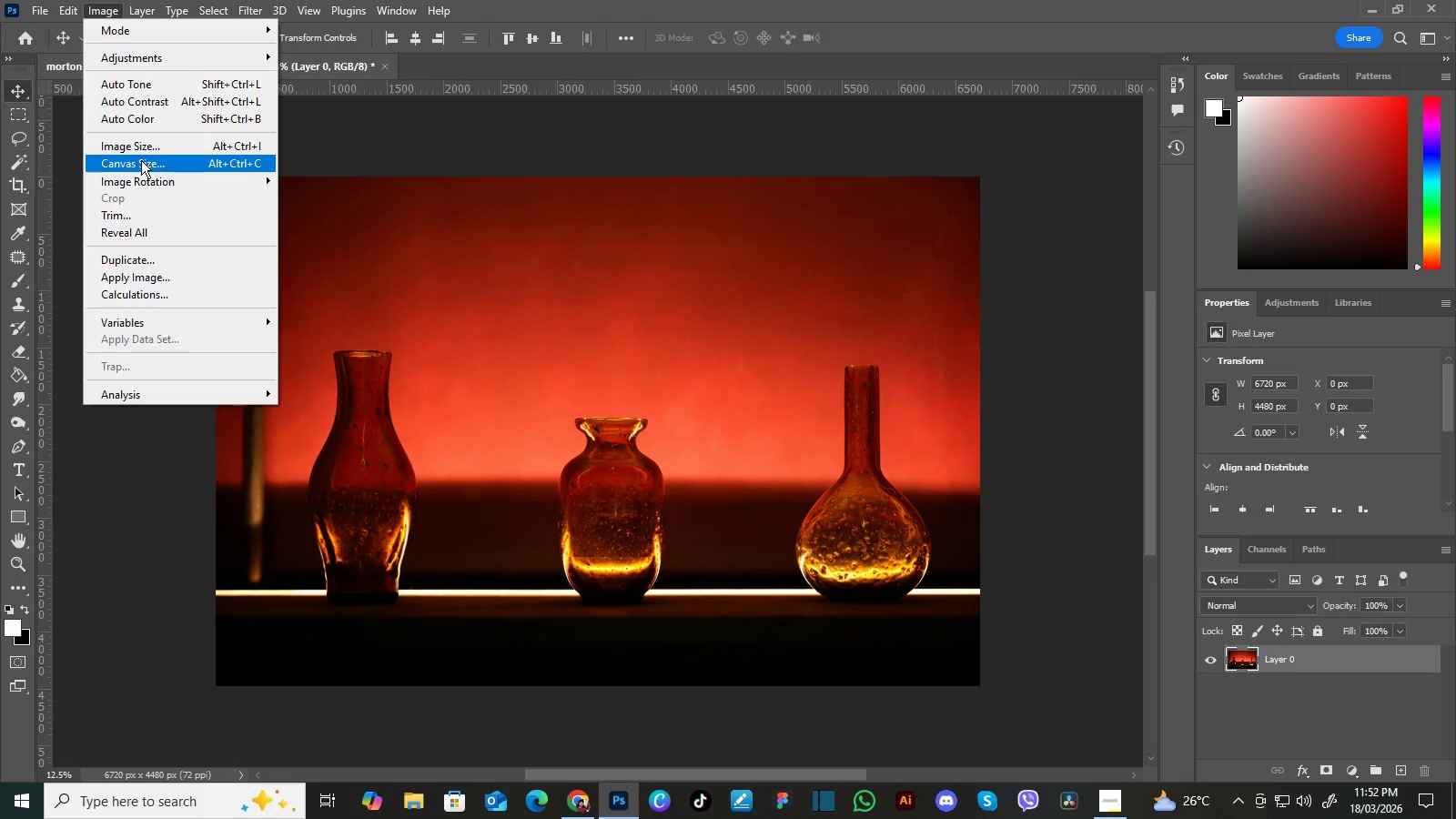 
left_click([141, 160])
 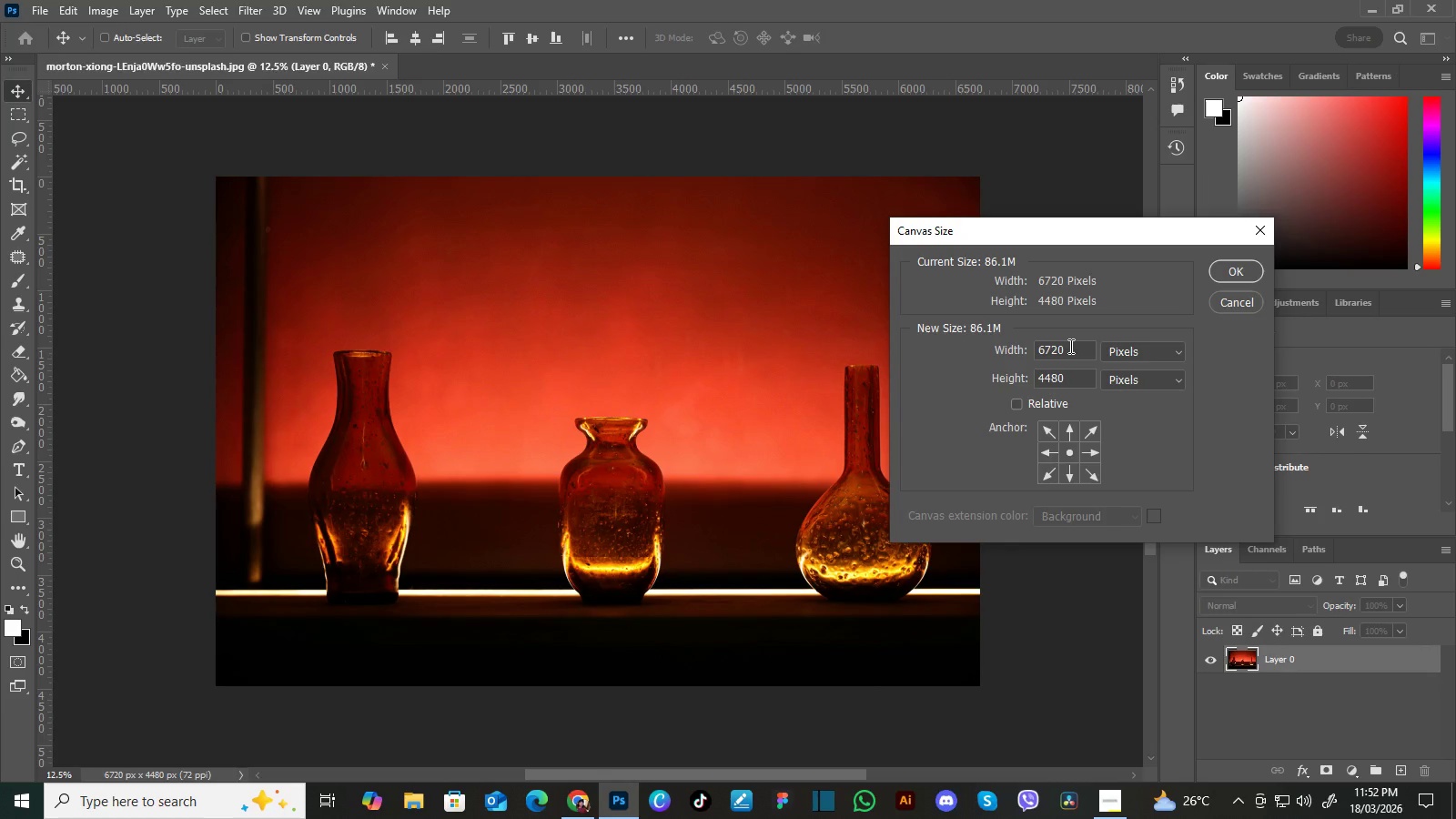 
left_click_drag(start_coordinate=[1069, 346], to_coordinate=[1026, 345])
 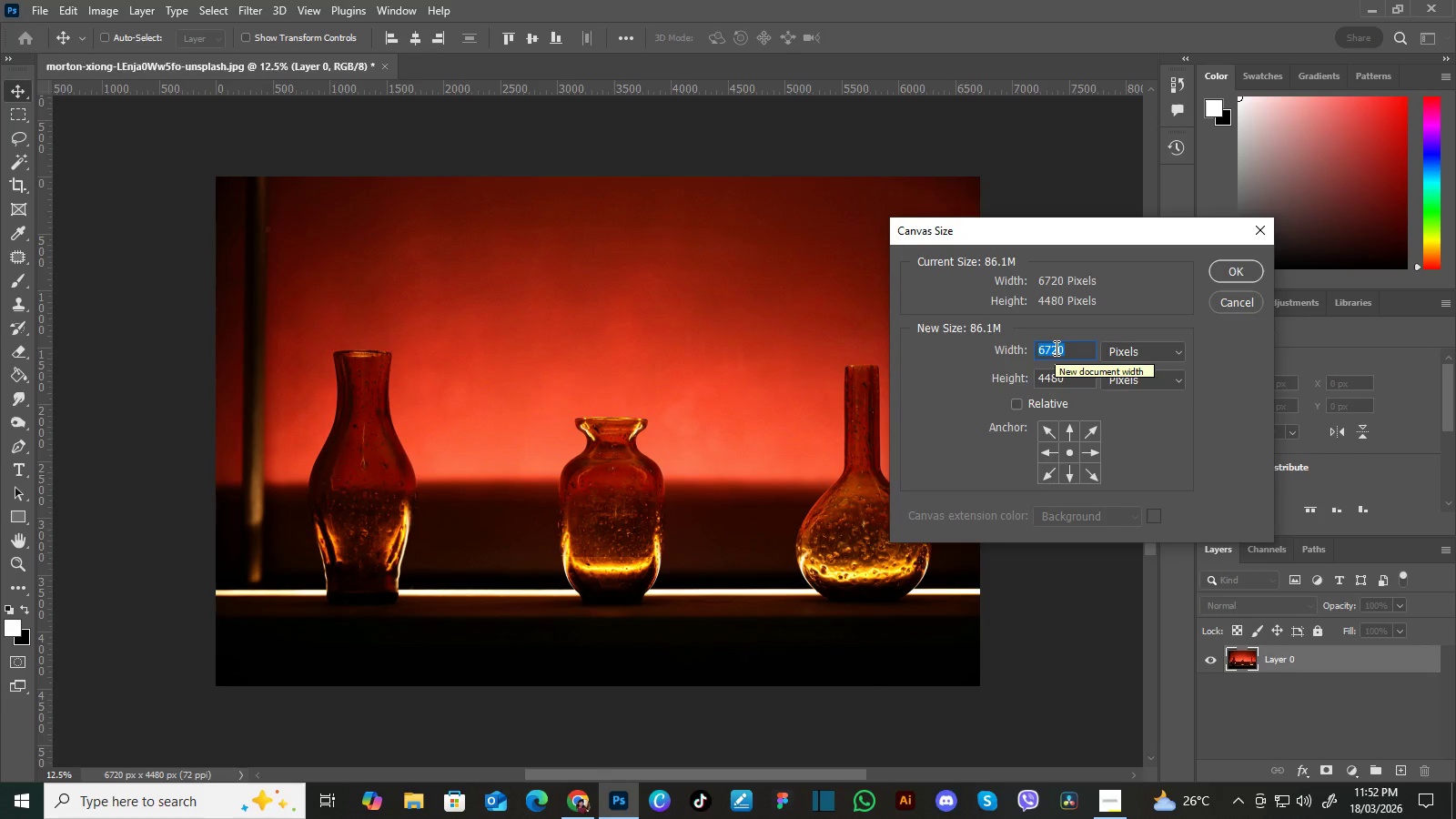 
wait(6.98)
 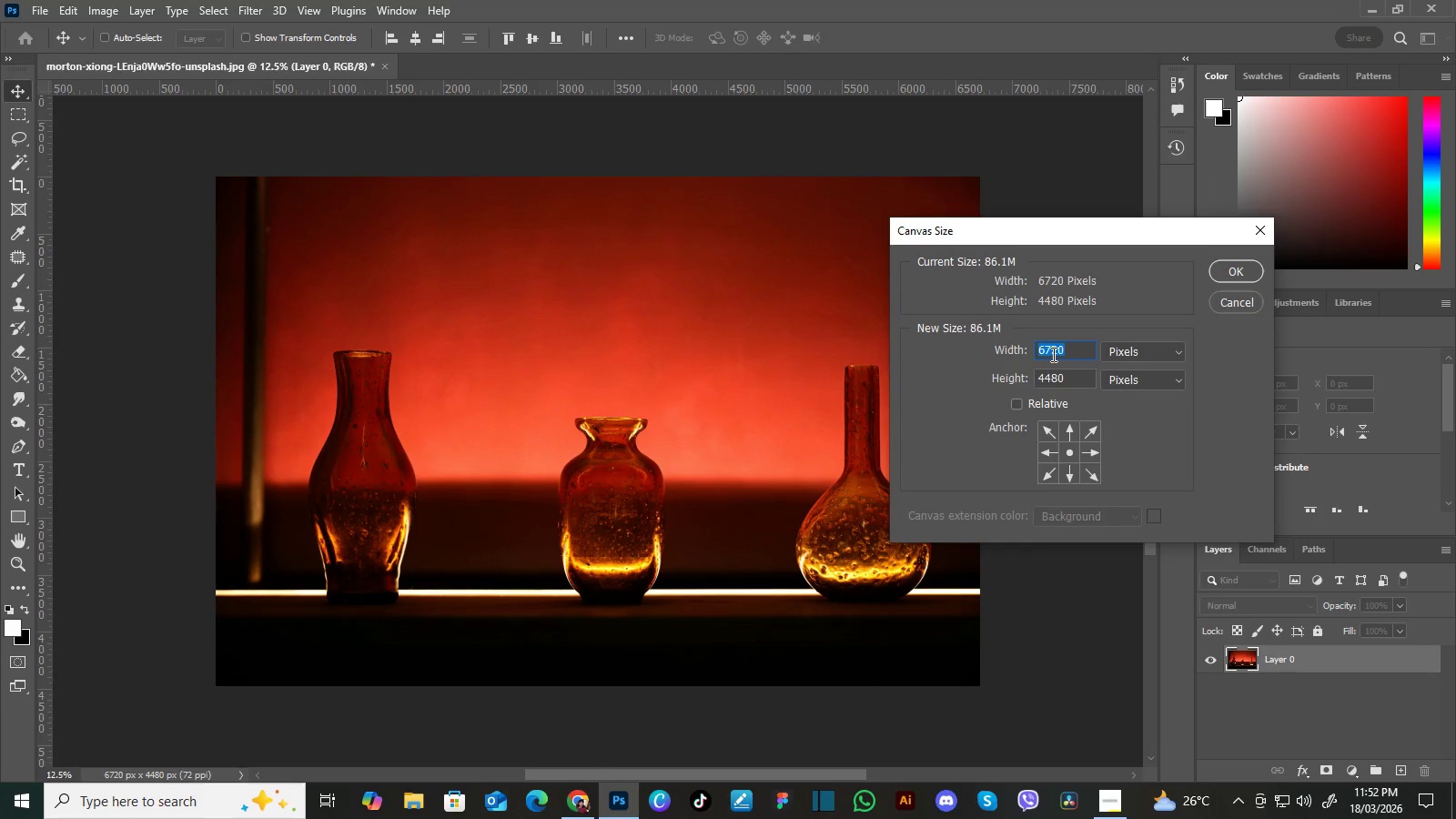 
right_click([1055, 348])
 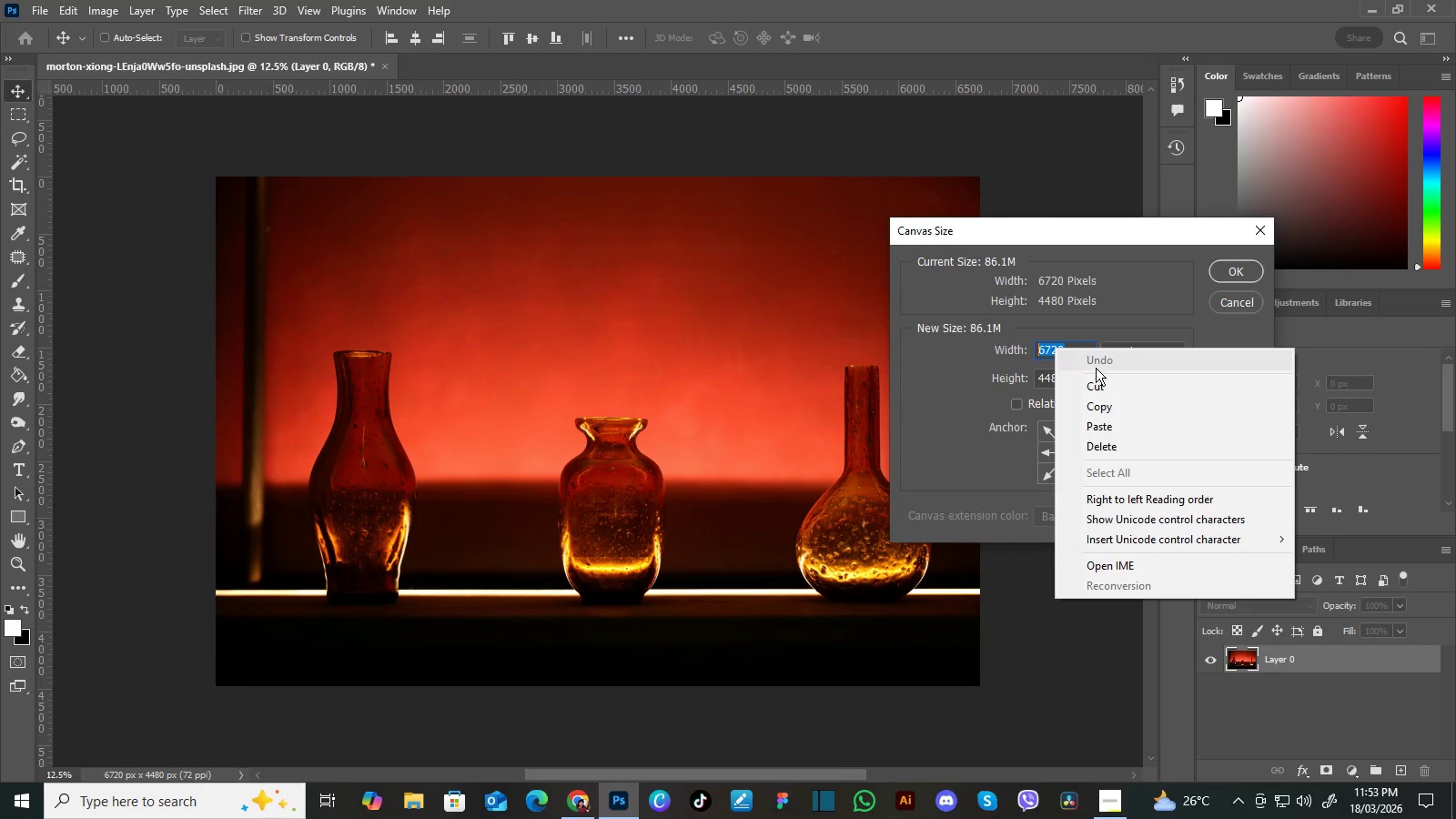 
left_click([1110, 403])
 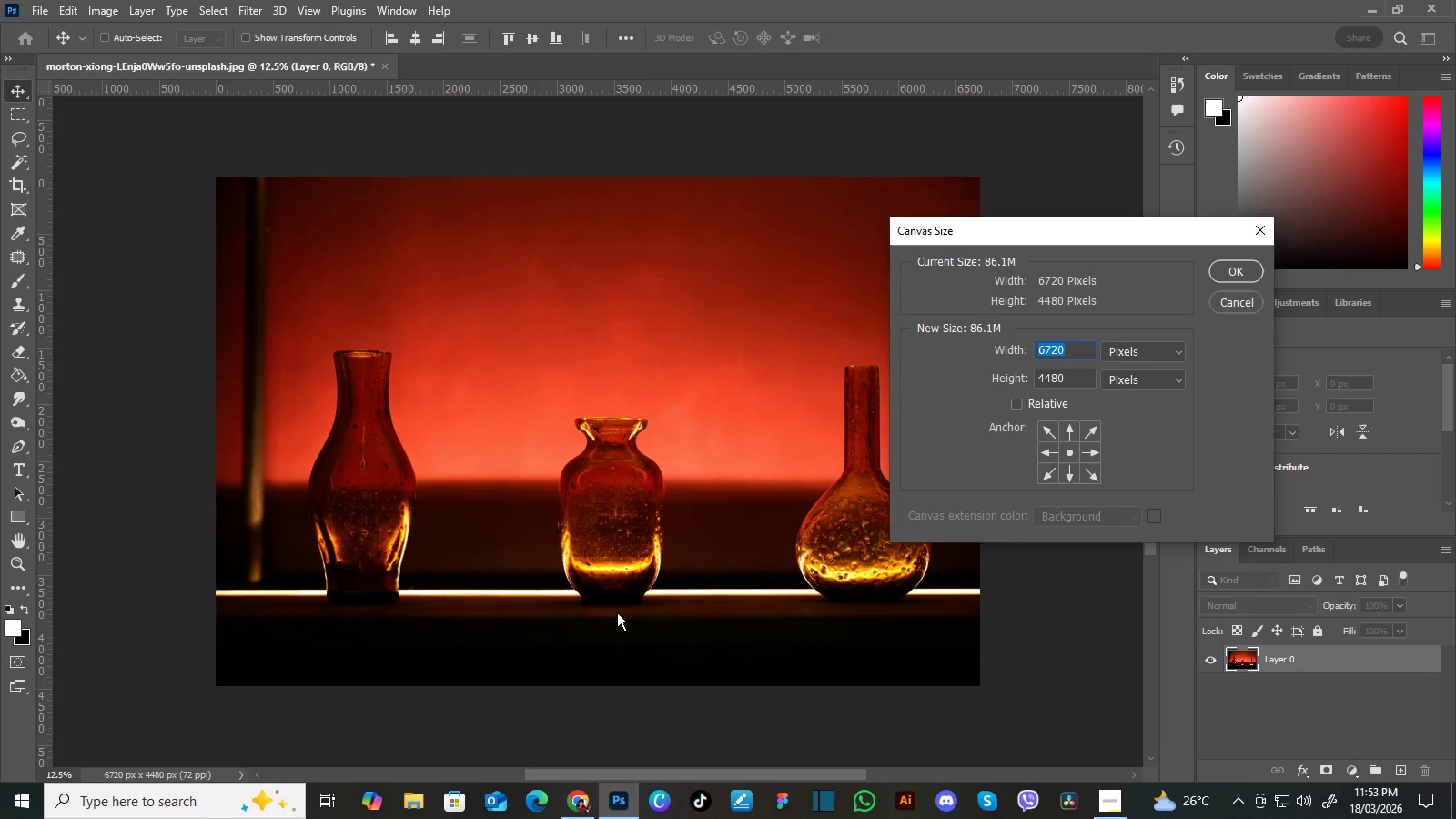 
left_click([203, 791])
 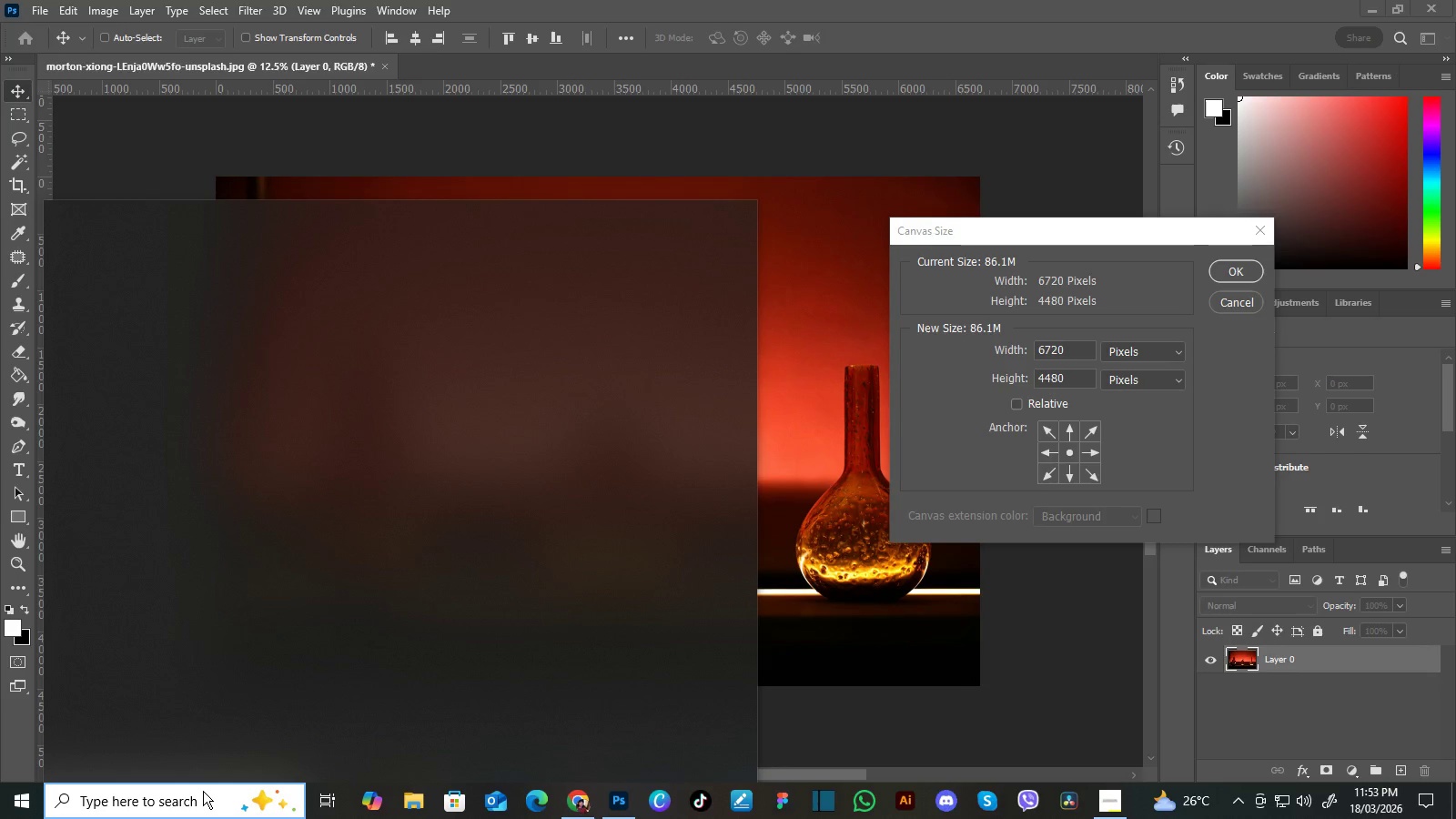 
type(cal)
 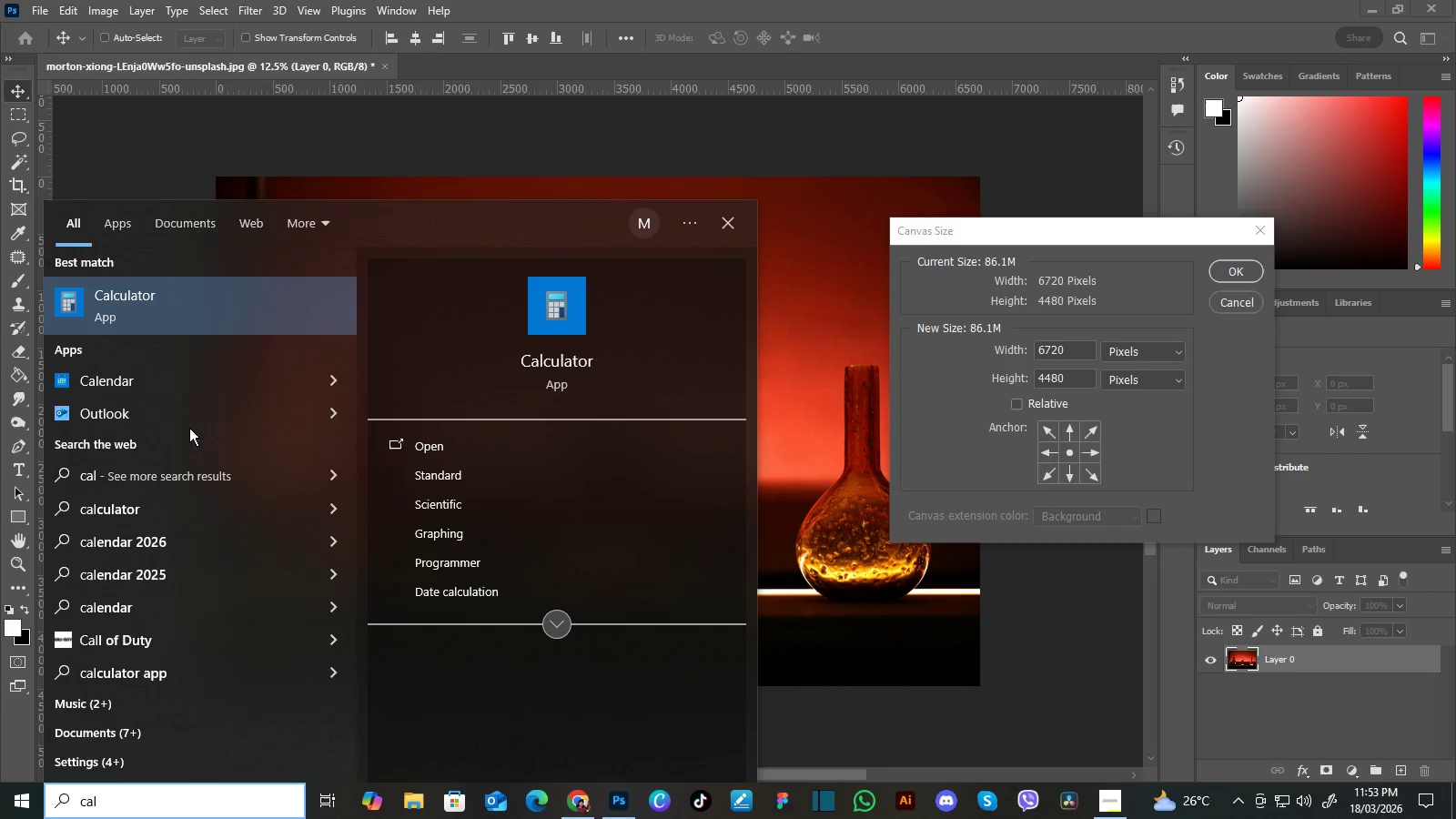 
left_click([188, 312])
 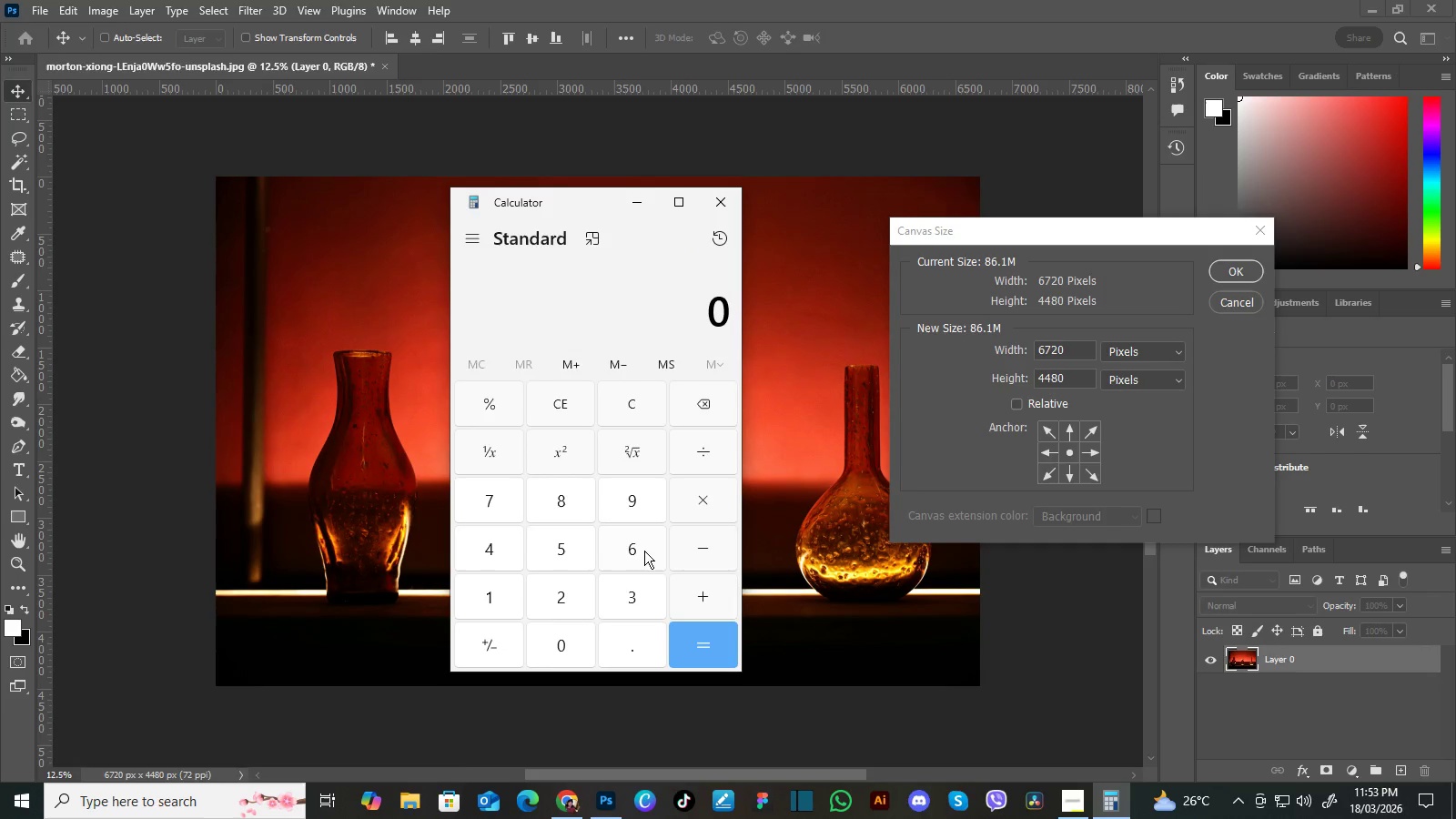 
left_click([711, 317])
 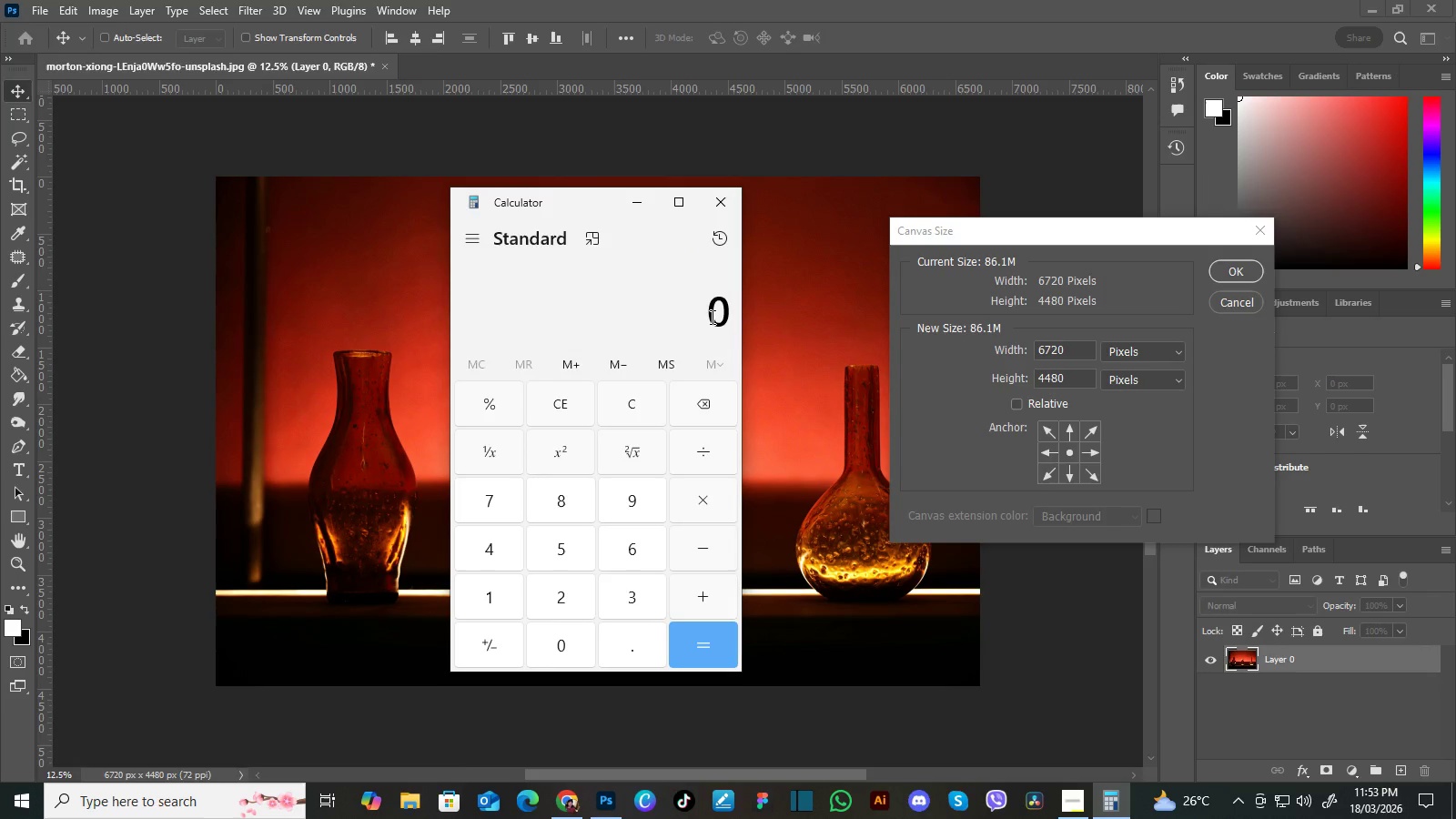 
key(Control+V)
 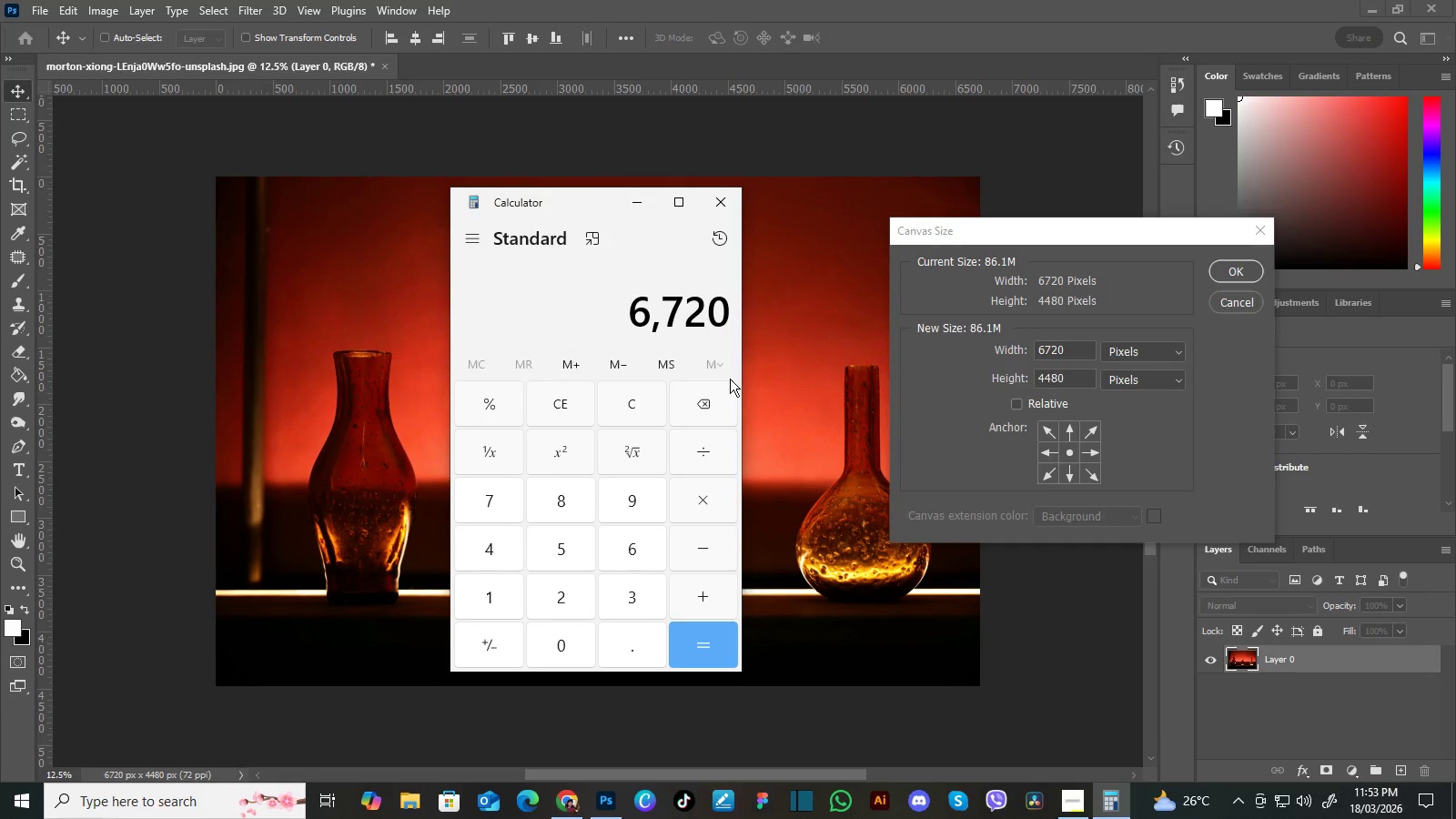 
left_click([704, 494])
 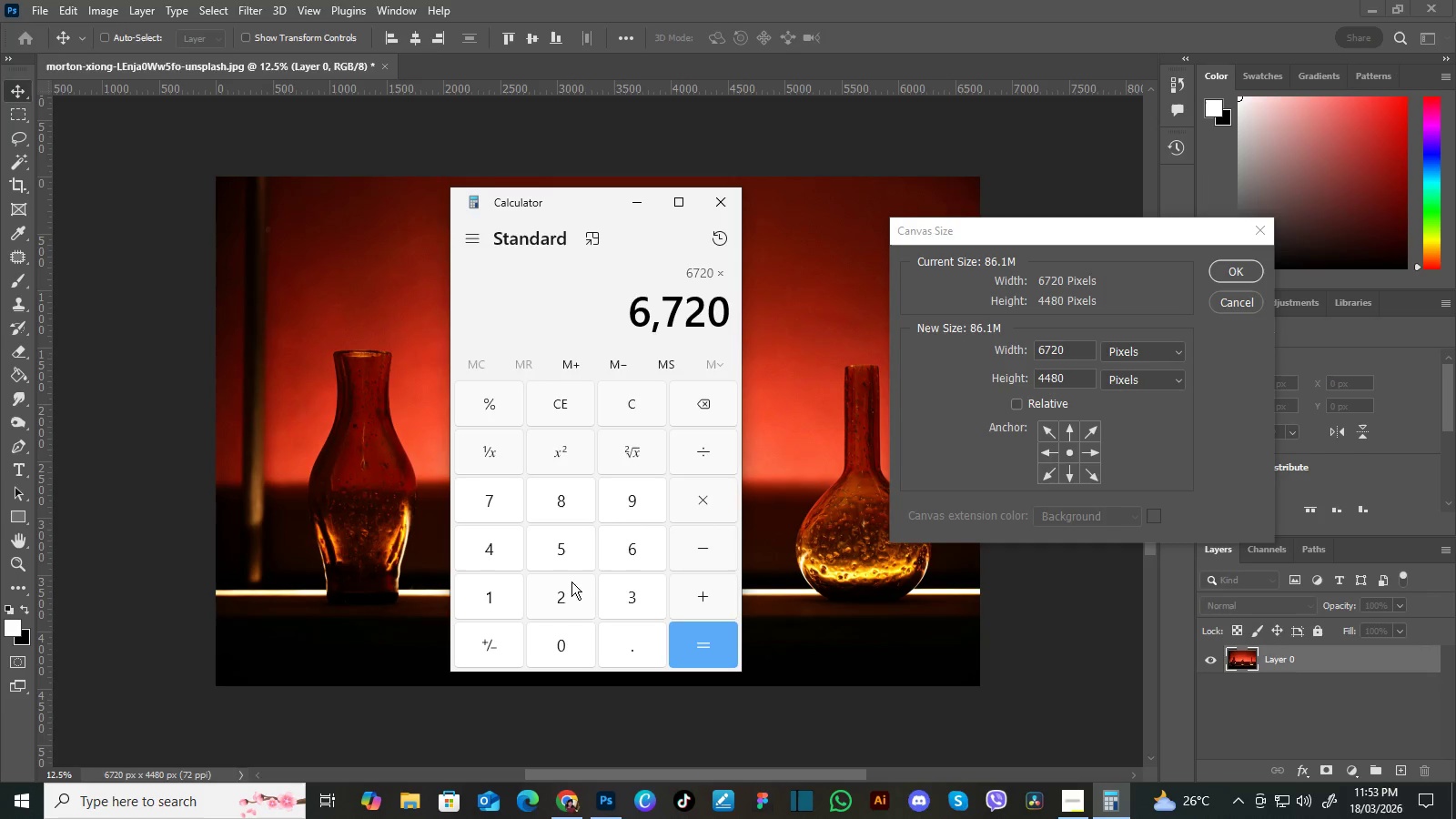 
left_click([567, 590])
 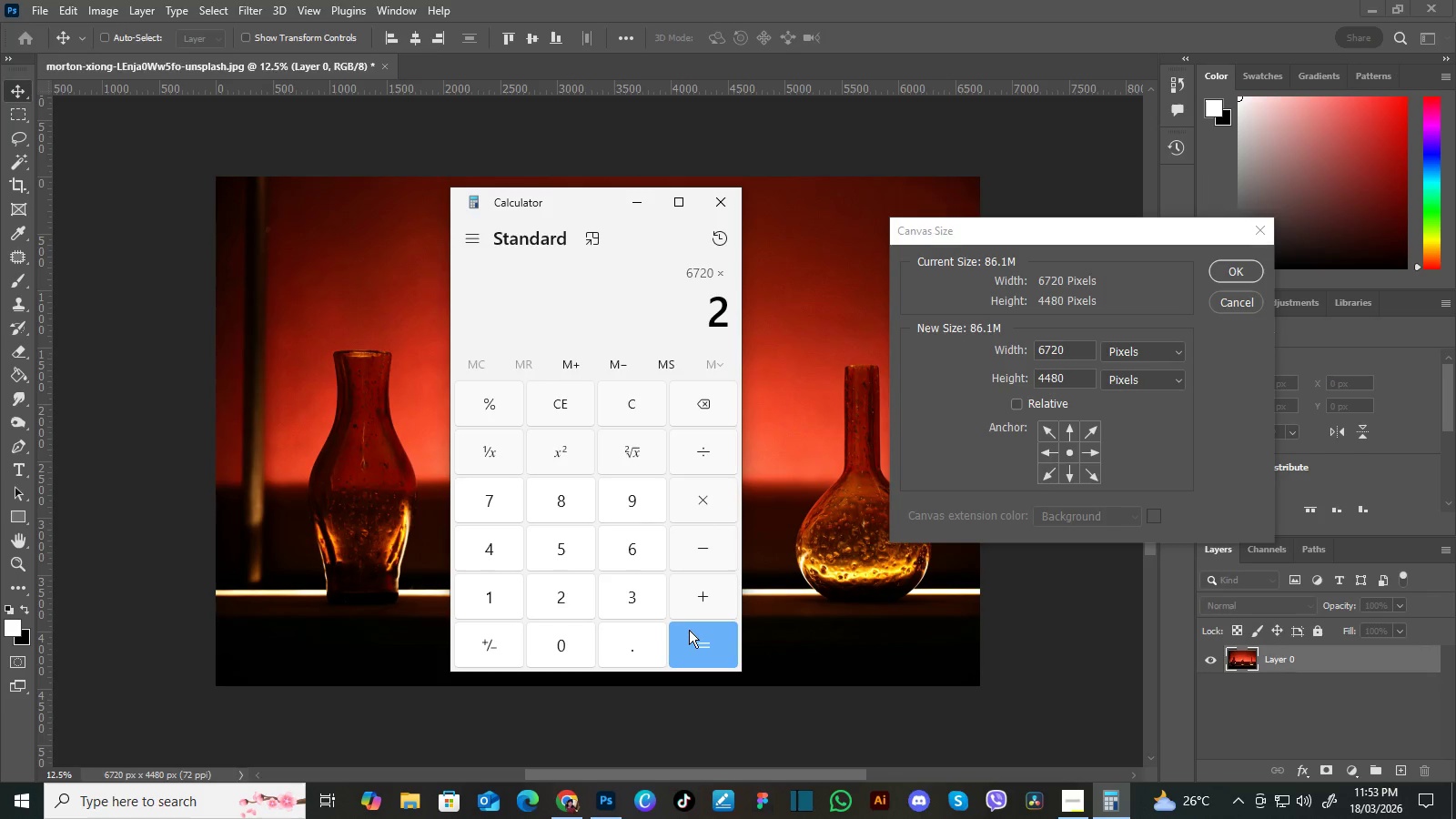 
left_click([697, 632])
 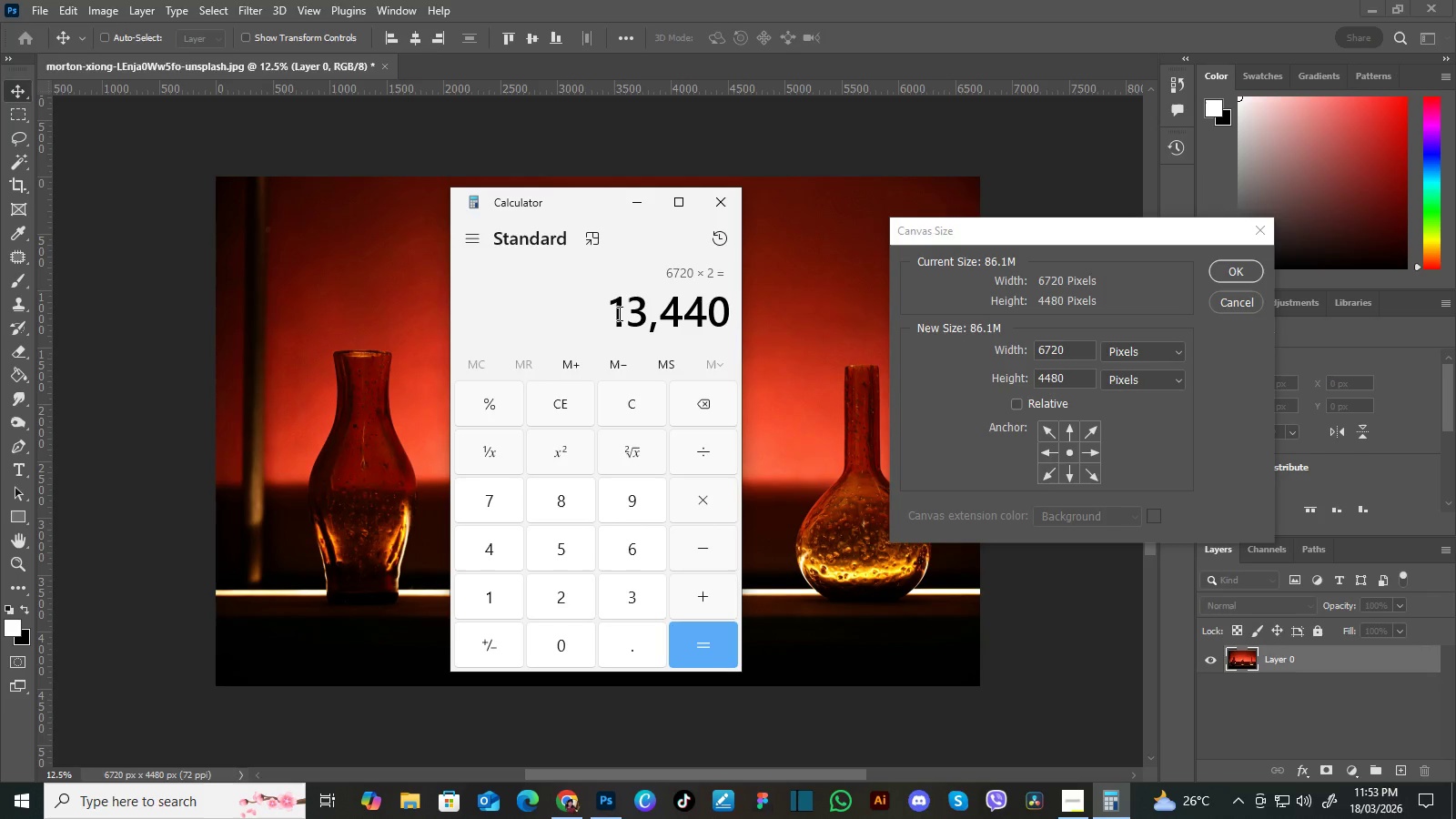 
left_click_drag(start_coordinate=[613, 307], to_coordinate=[740, 318])
 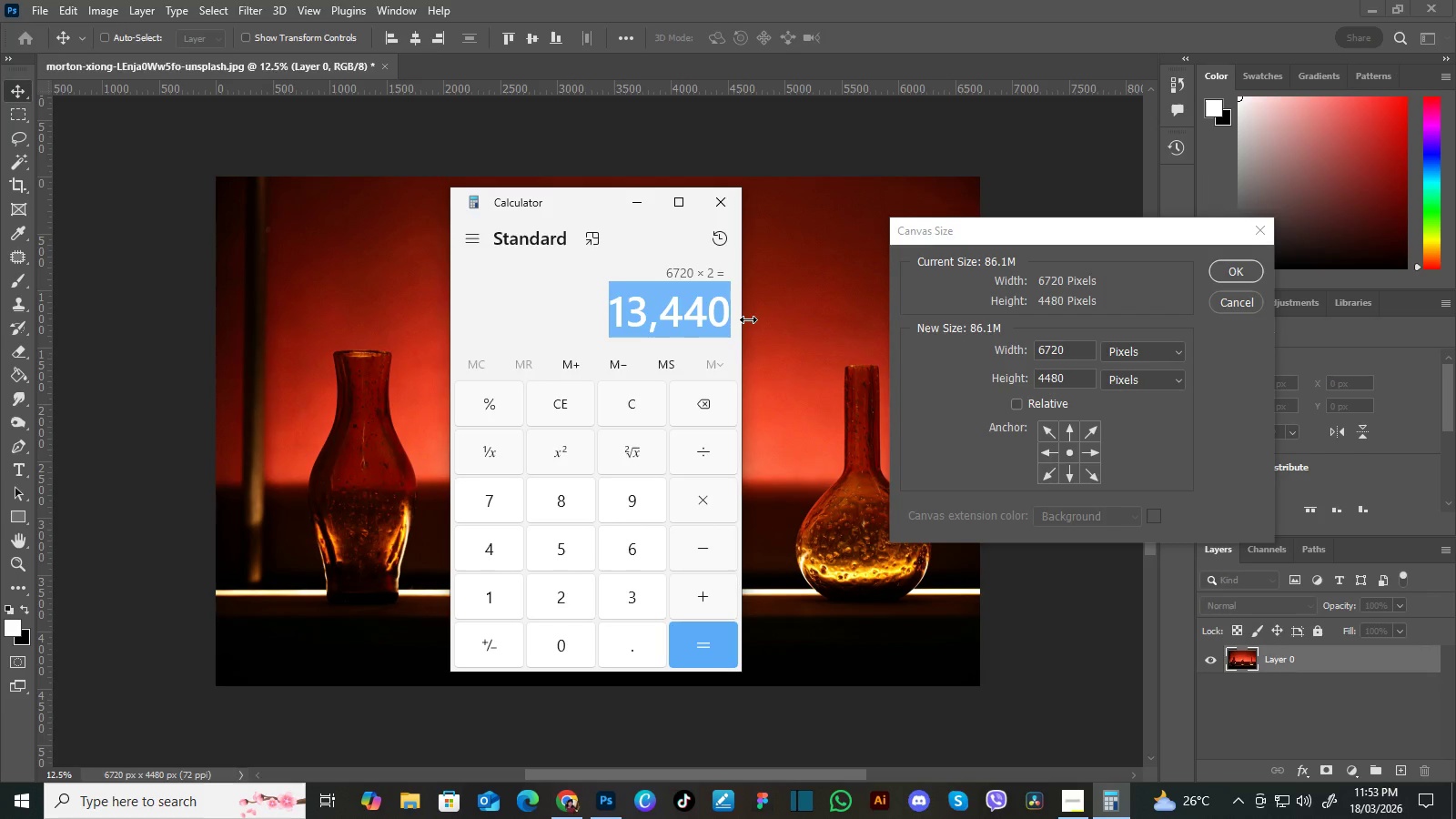 
key(Control+C)
 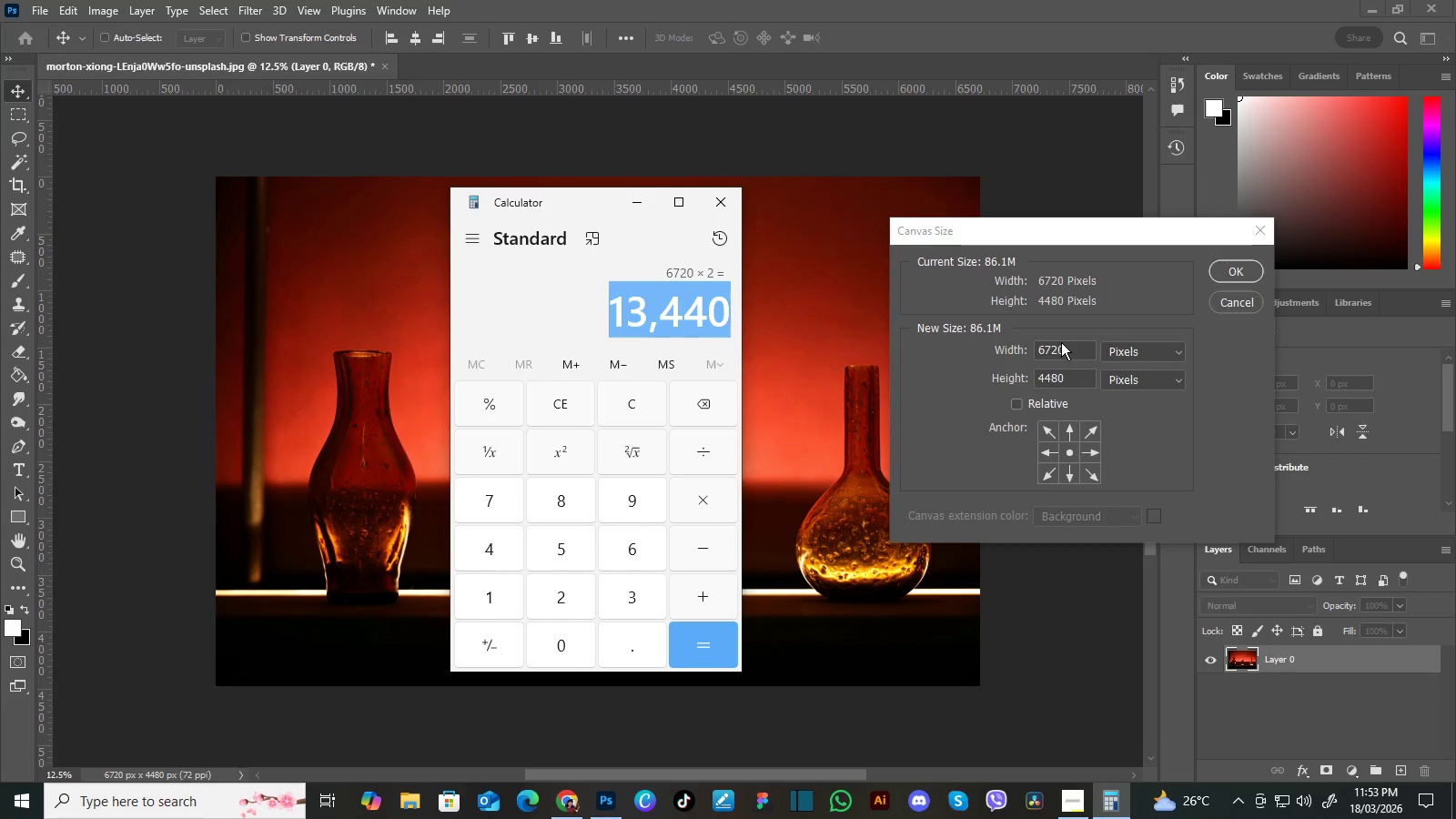 
left_click_drag(start_coordinate=[1067, 344], to_coordinate=[1008, 349])
 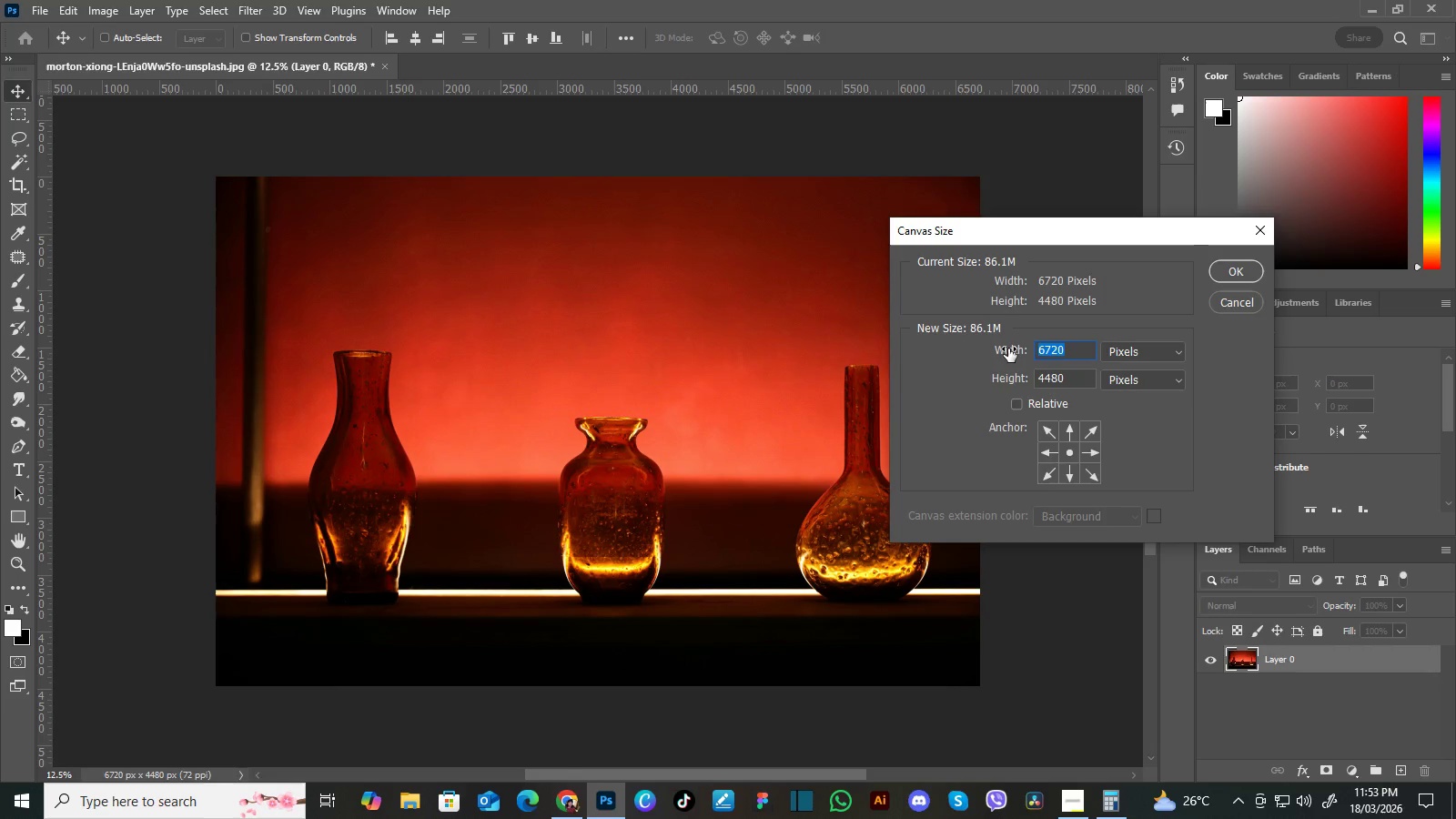 
key(Control+V)
 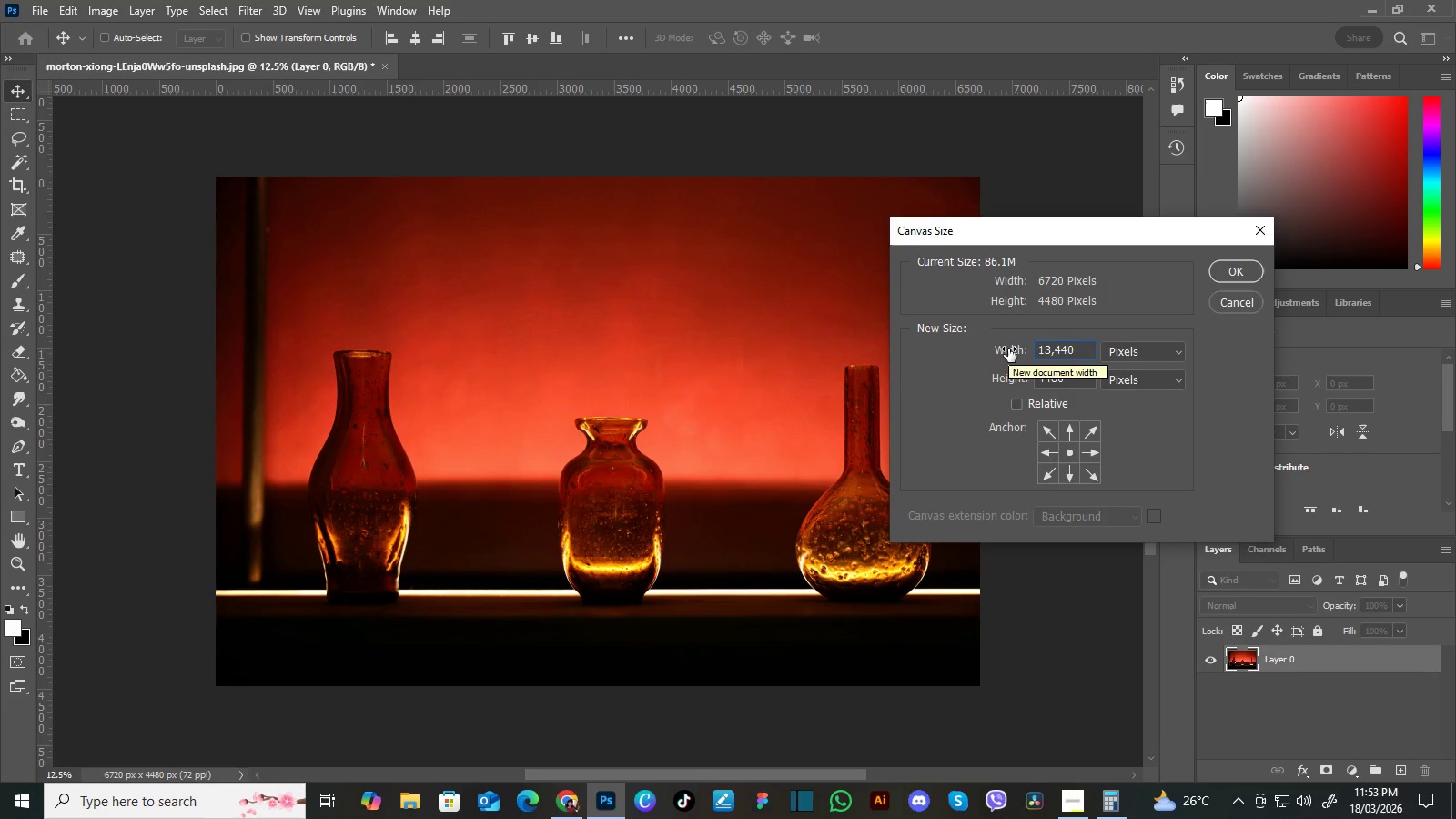 
key(ArrowLeft)
 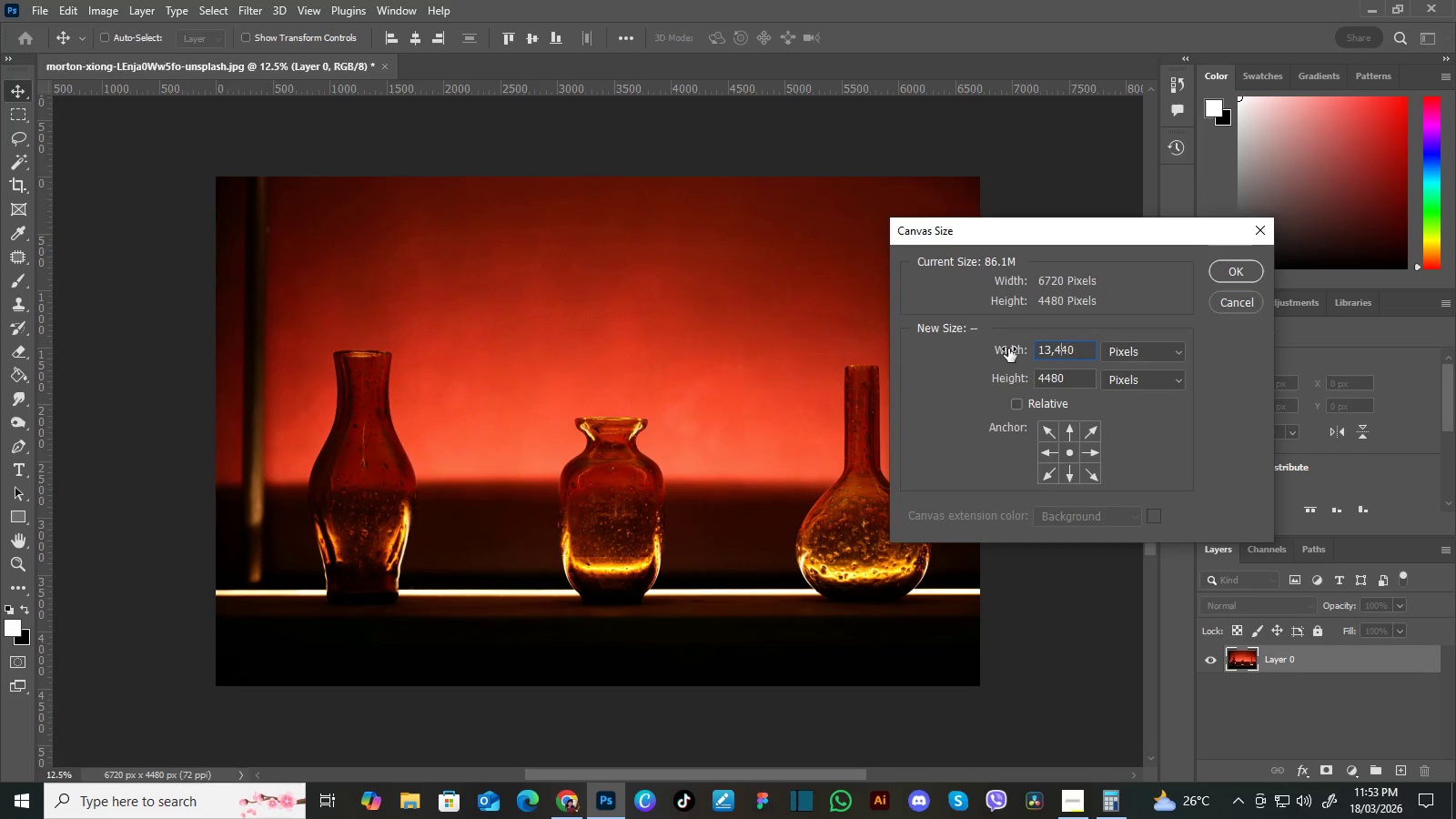 
key(ArrowLeft)
 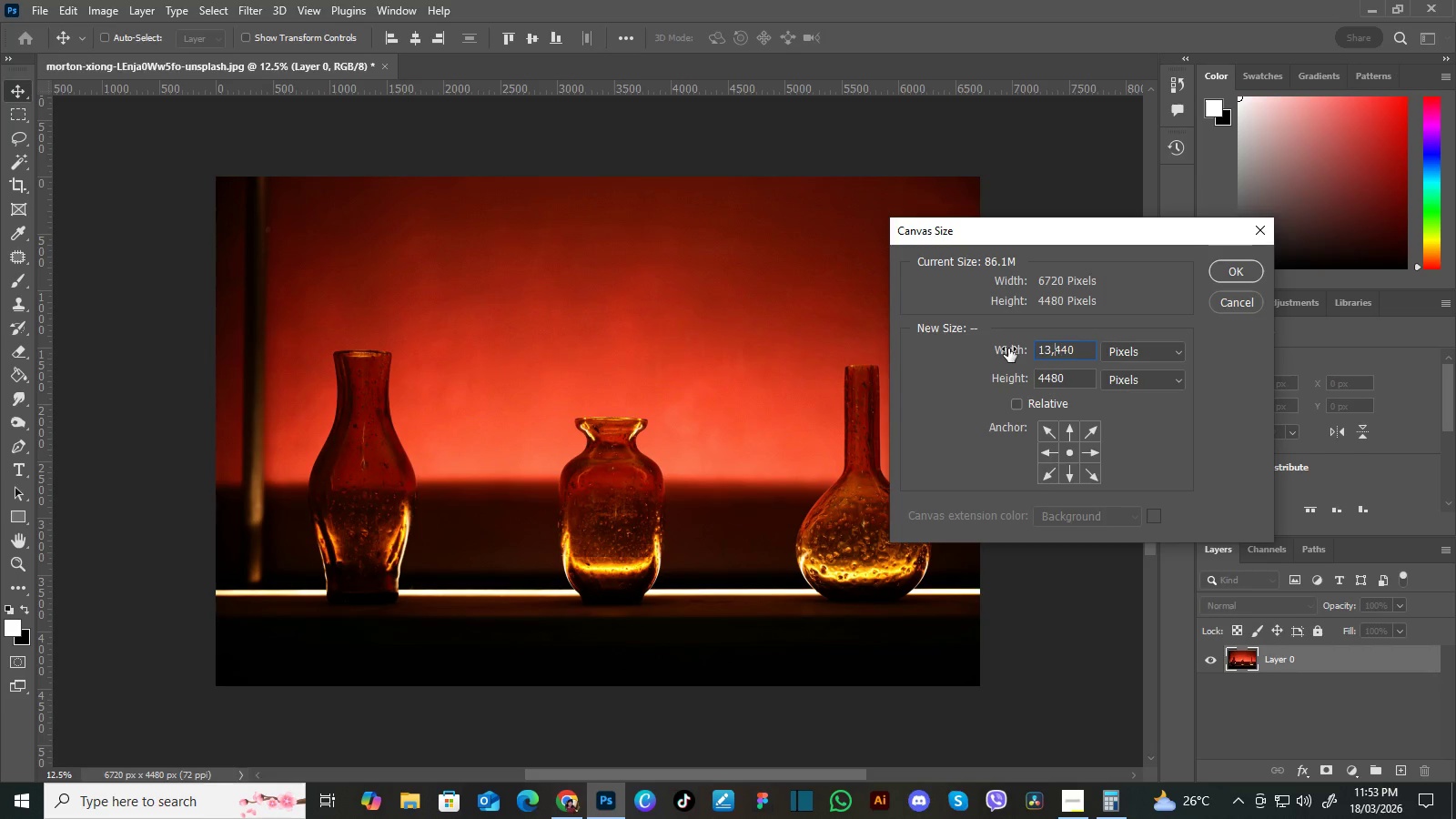 
key(ArrowLeft)
 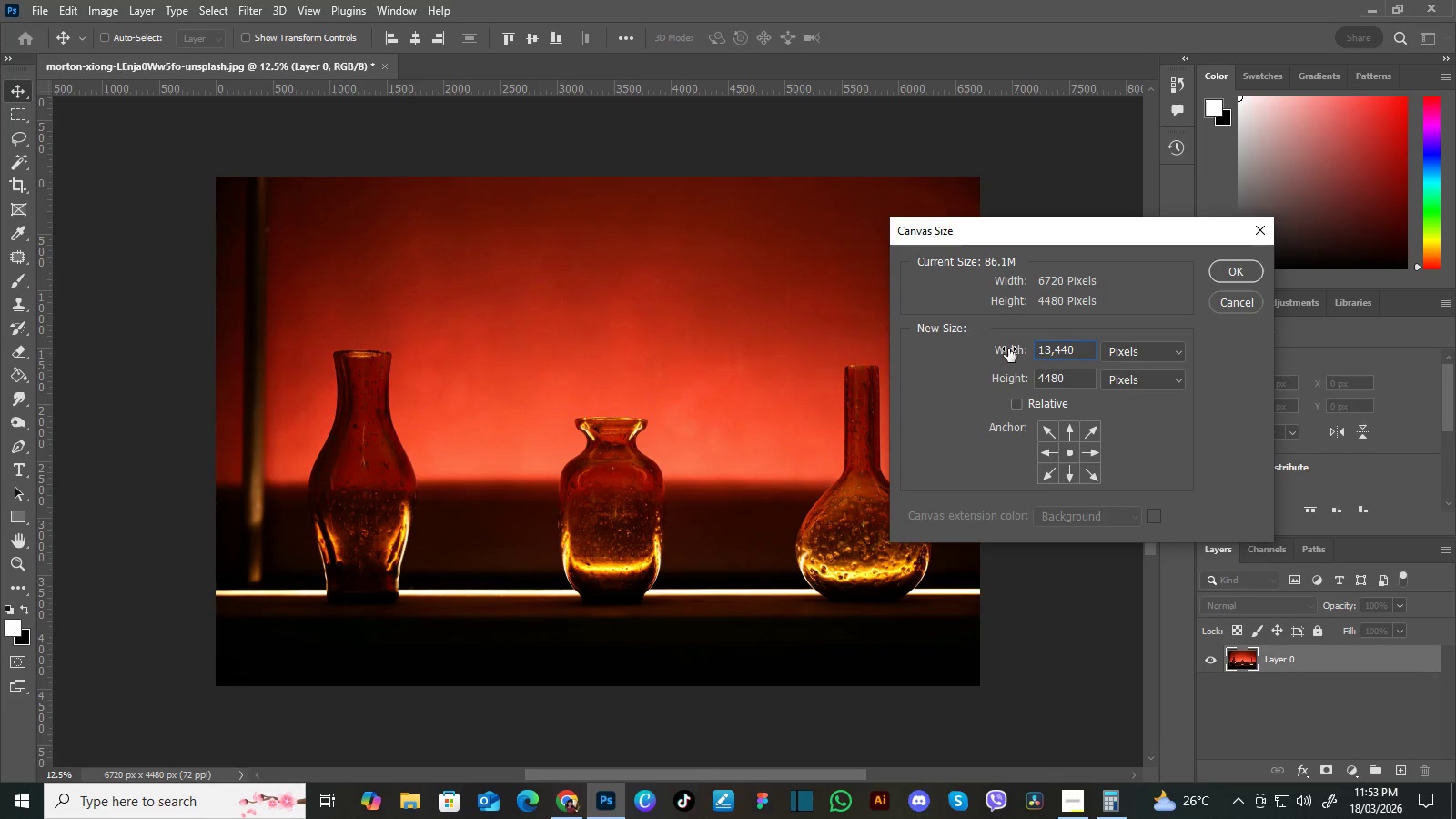 
key(Backspace)
 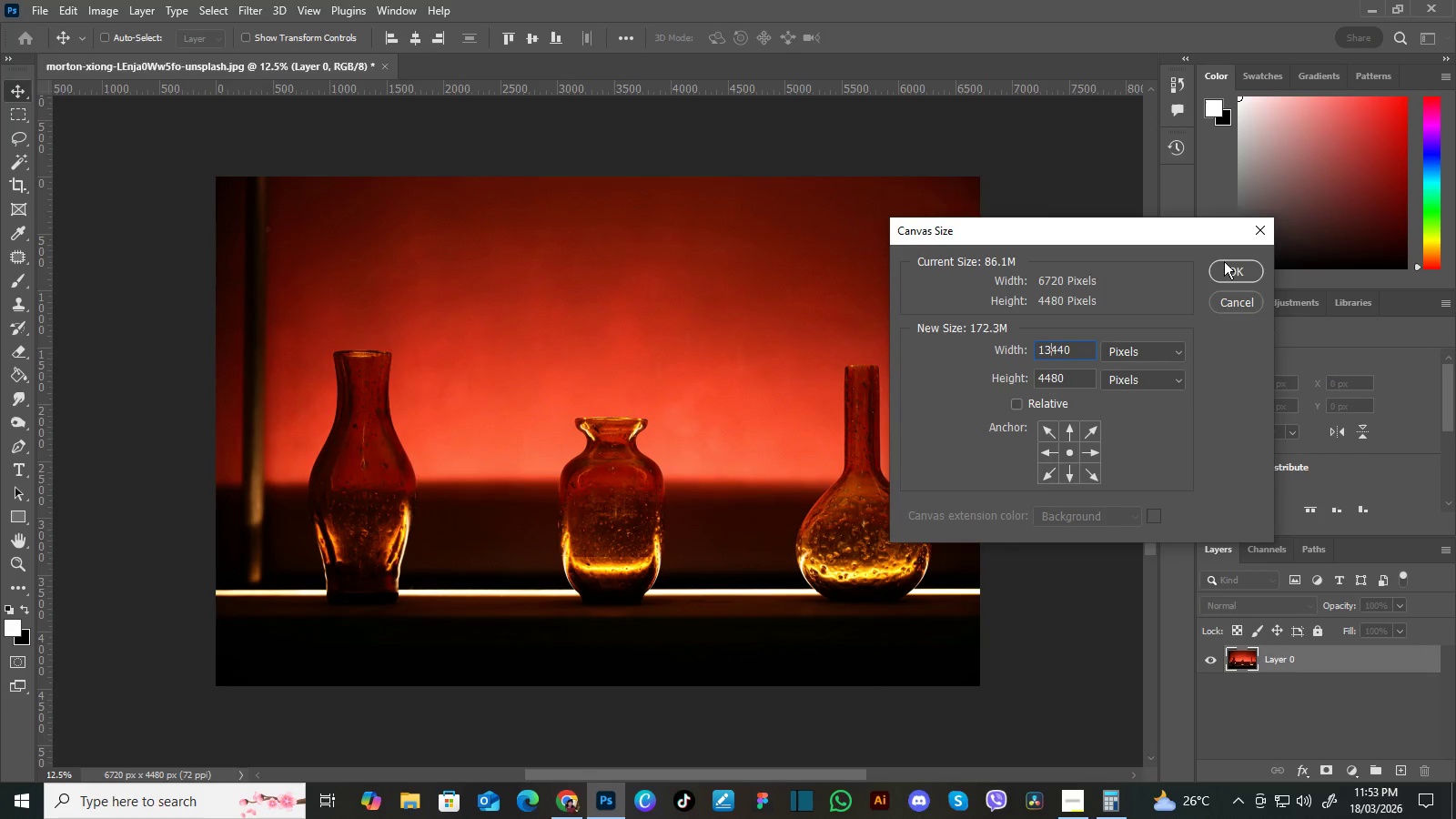 
left_click([1228, 271])
 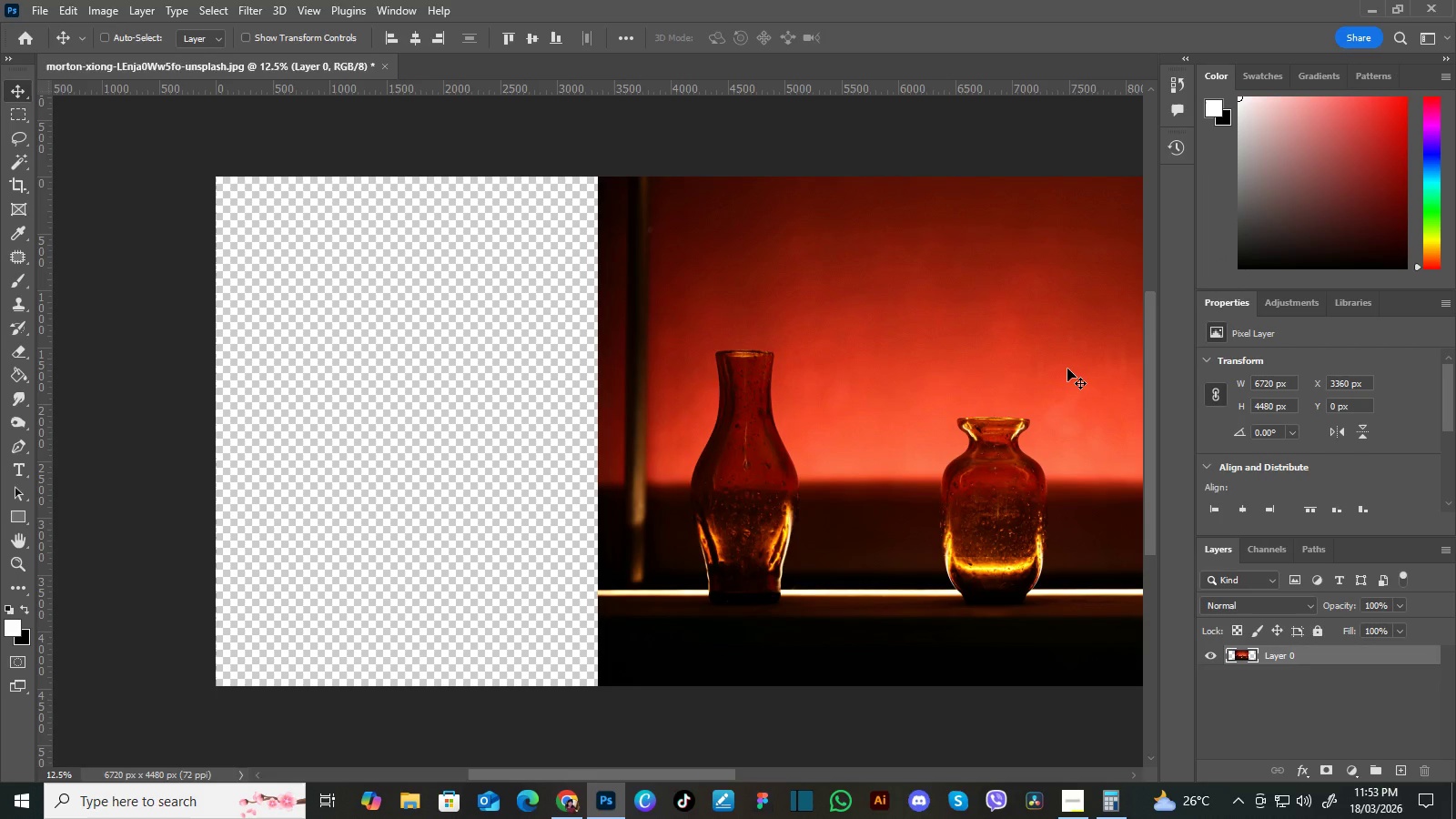 
key(Control+Minus)
 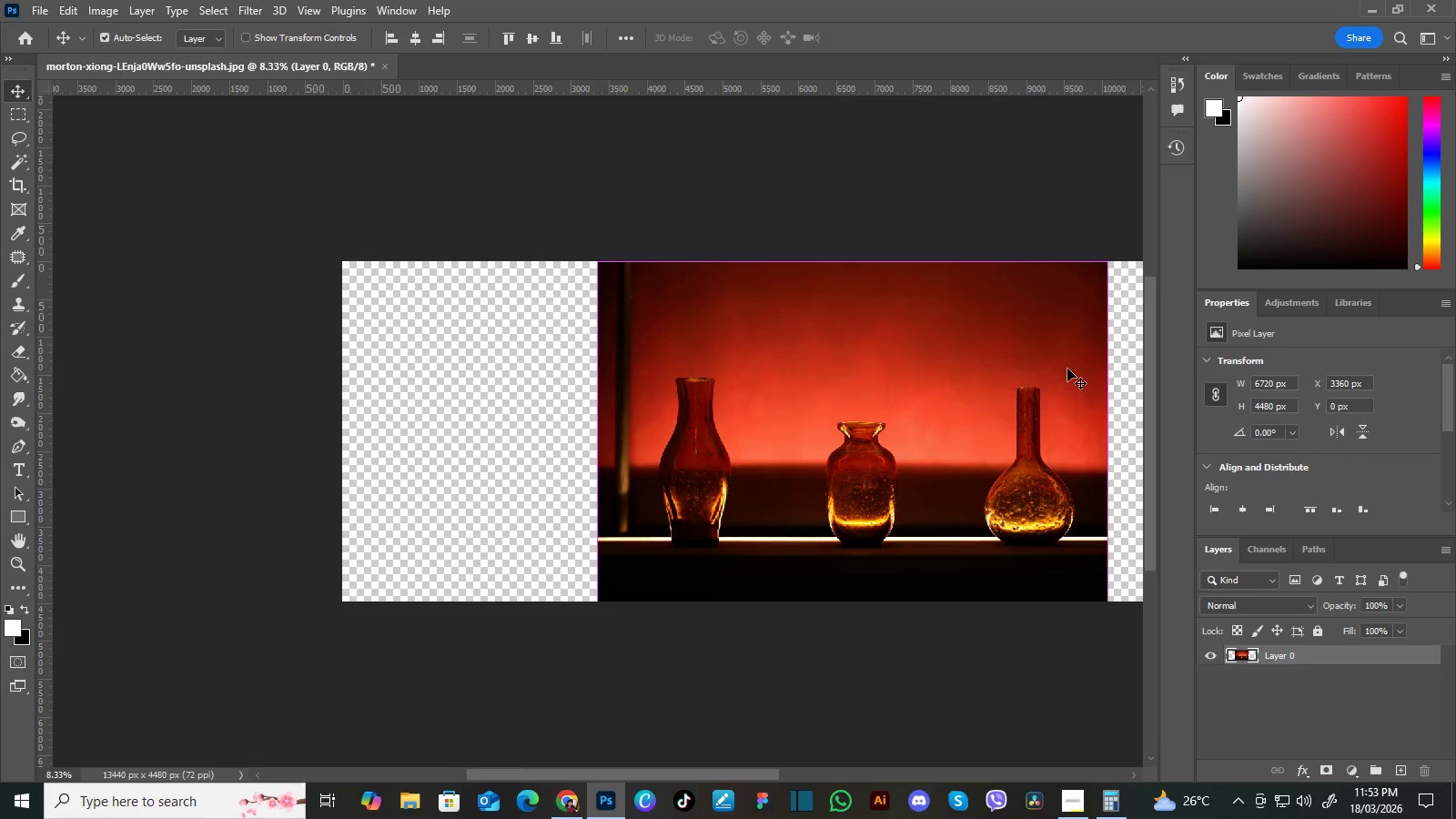 
key(Control+Minus)
 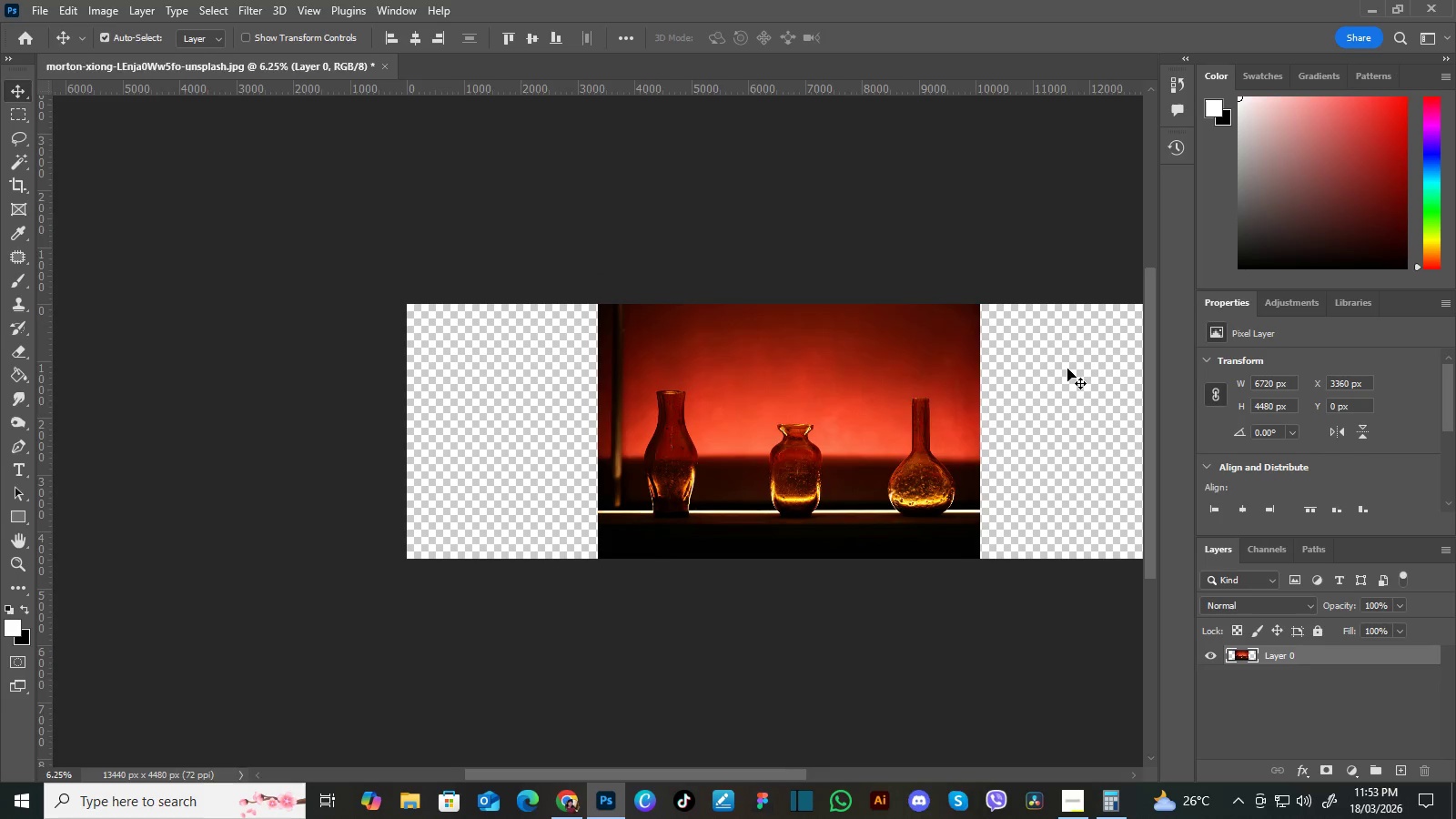 
key(Control+Minus)
 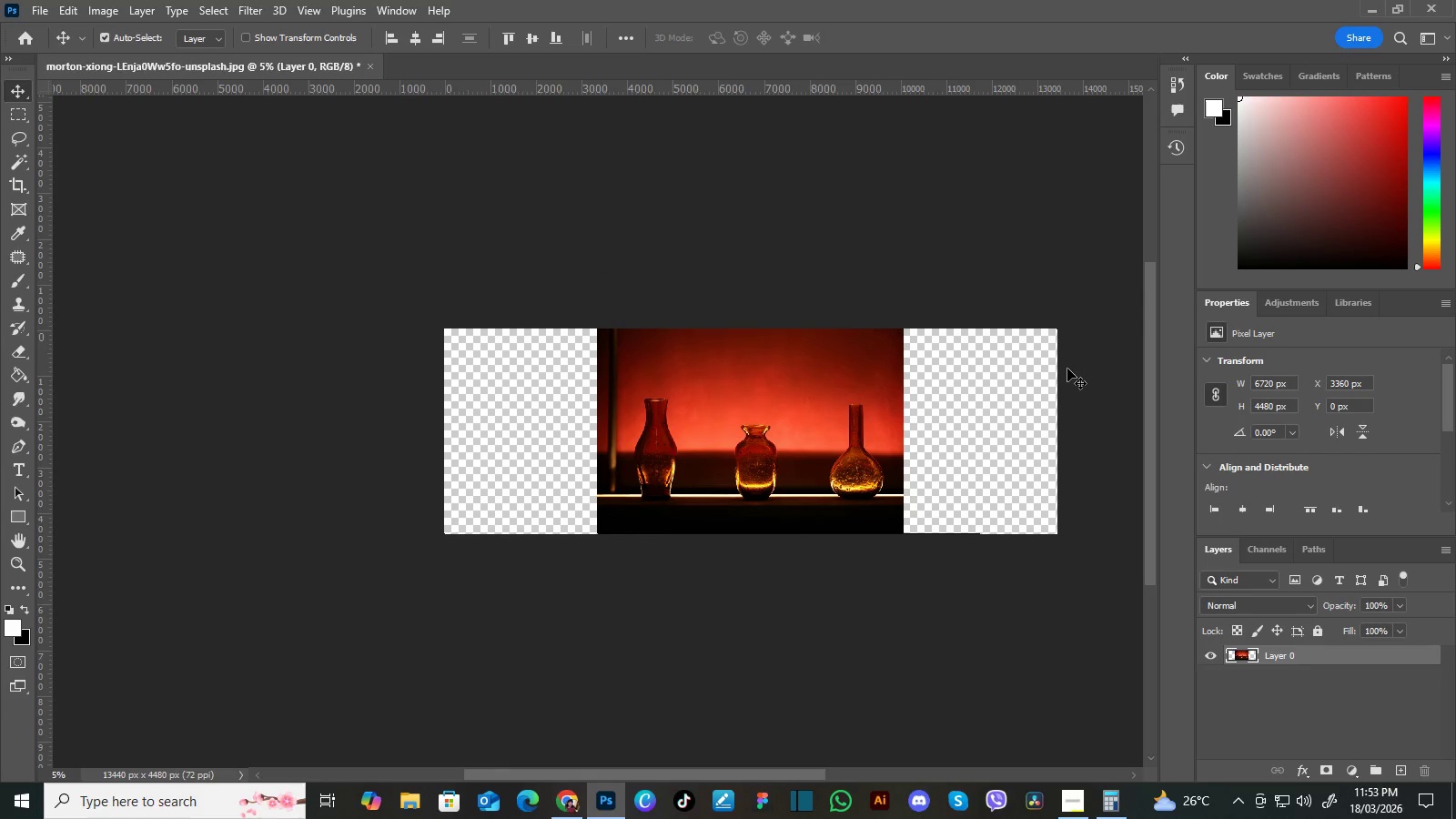 
key(Control+Minus)
 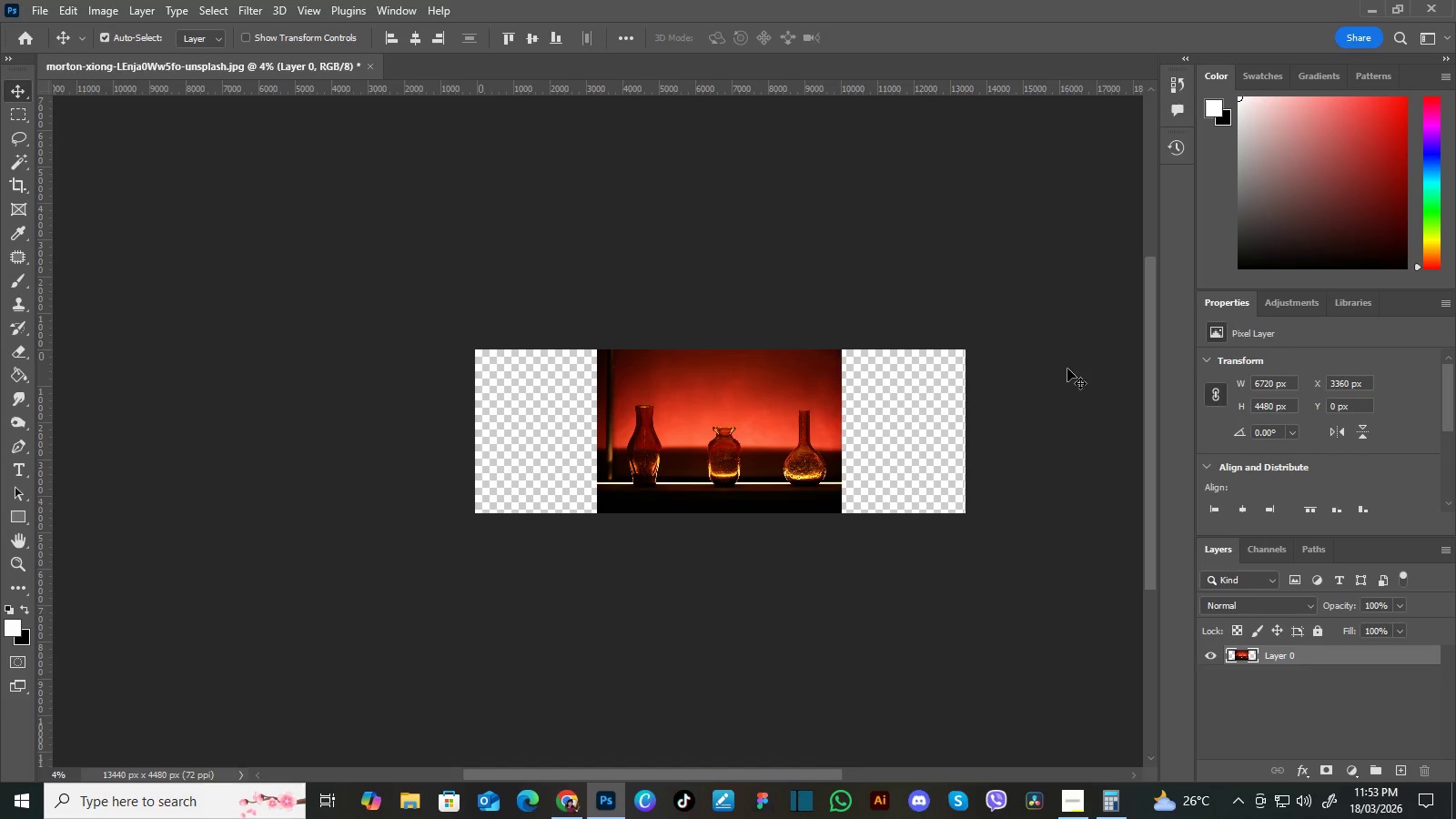 
key(Control+Equal)
 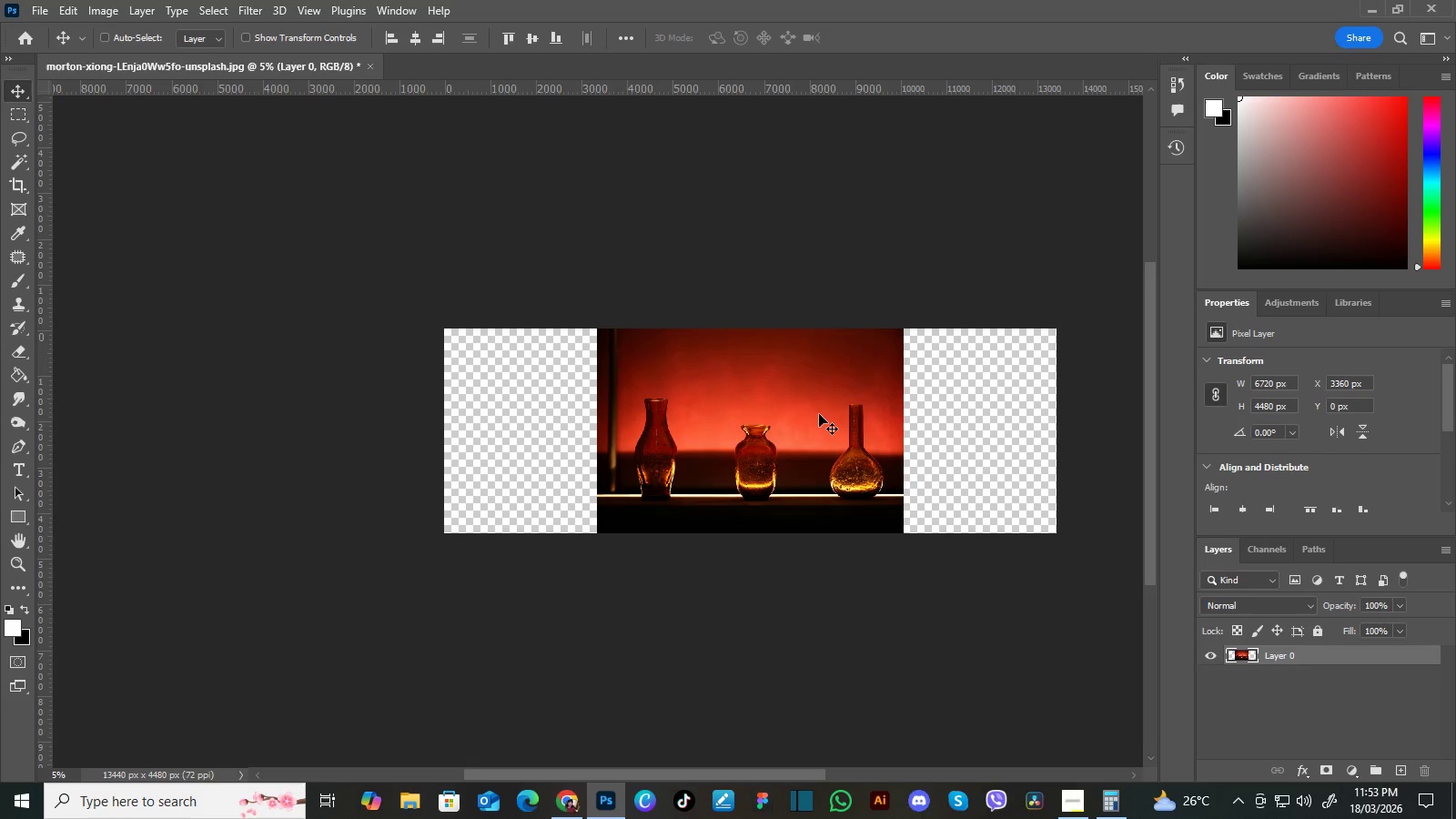 
left_click_drag(start_coordinate=[819, 414], to_coordinate=[682, 401])
 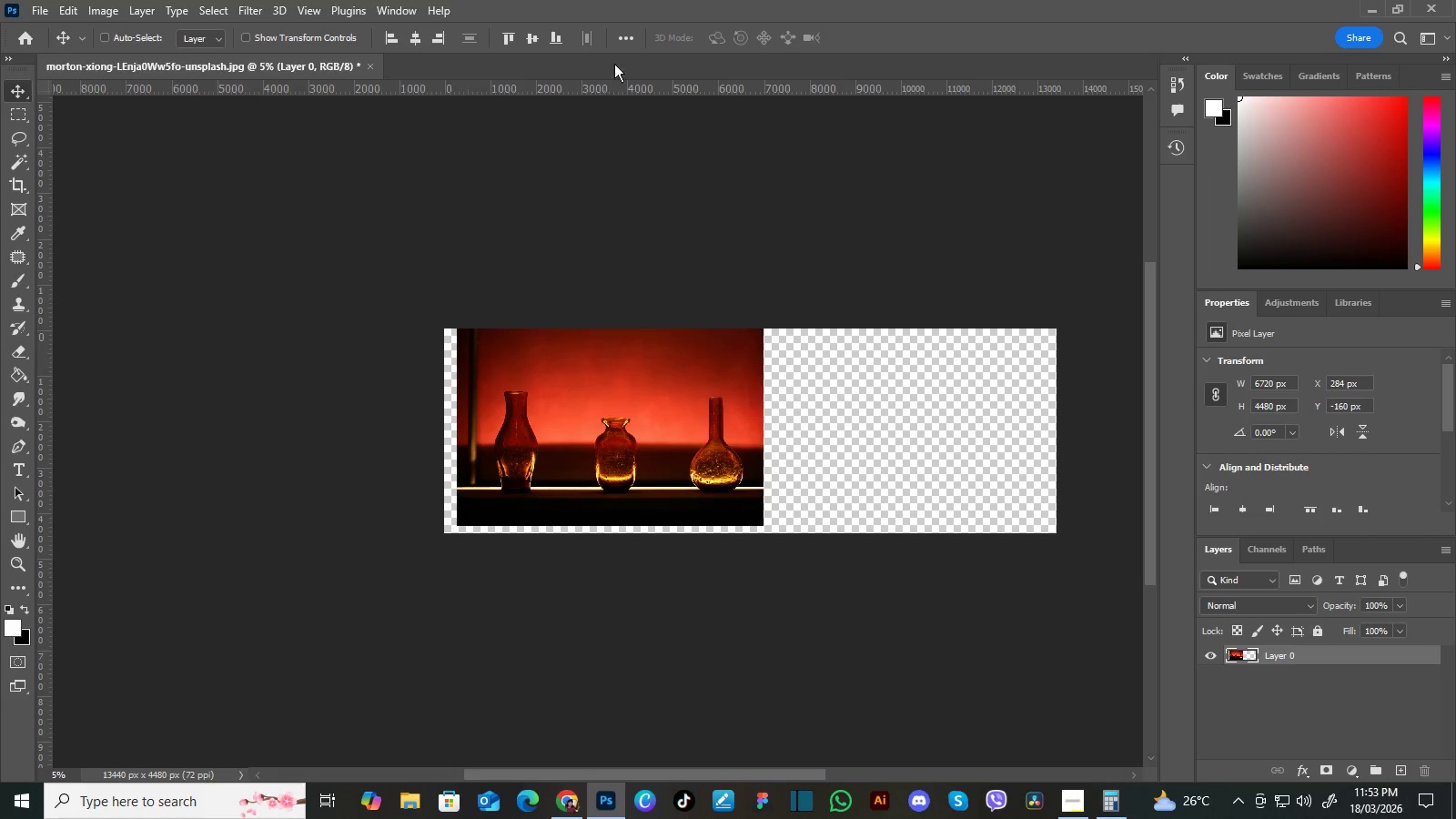 
left_click([623, 38])
 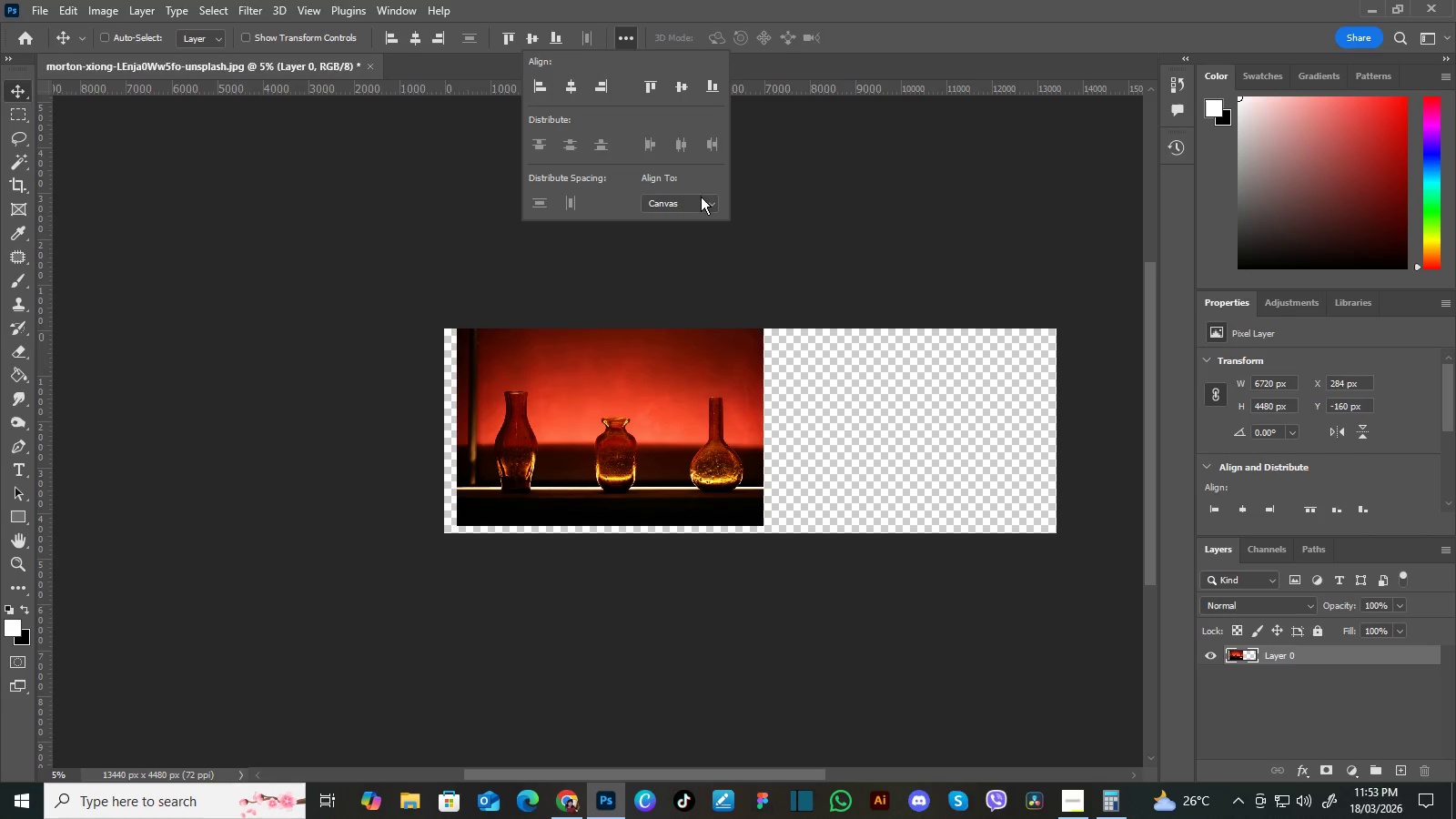 
left_click([709, 200])
 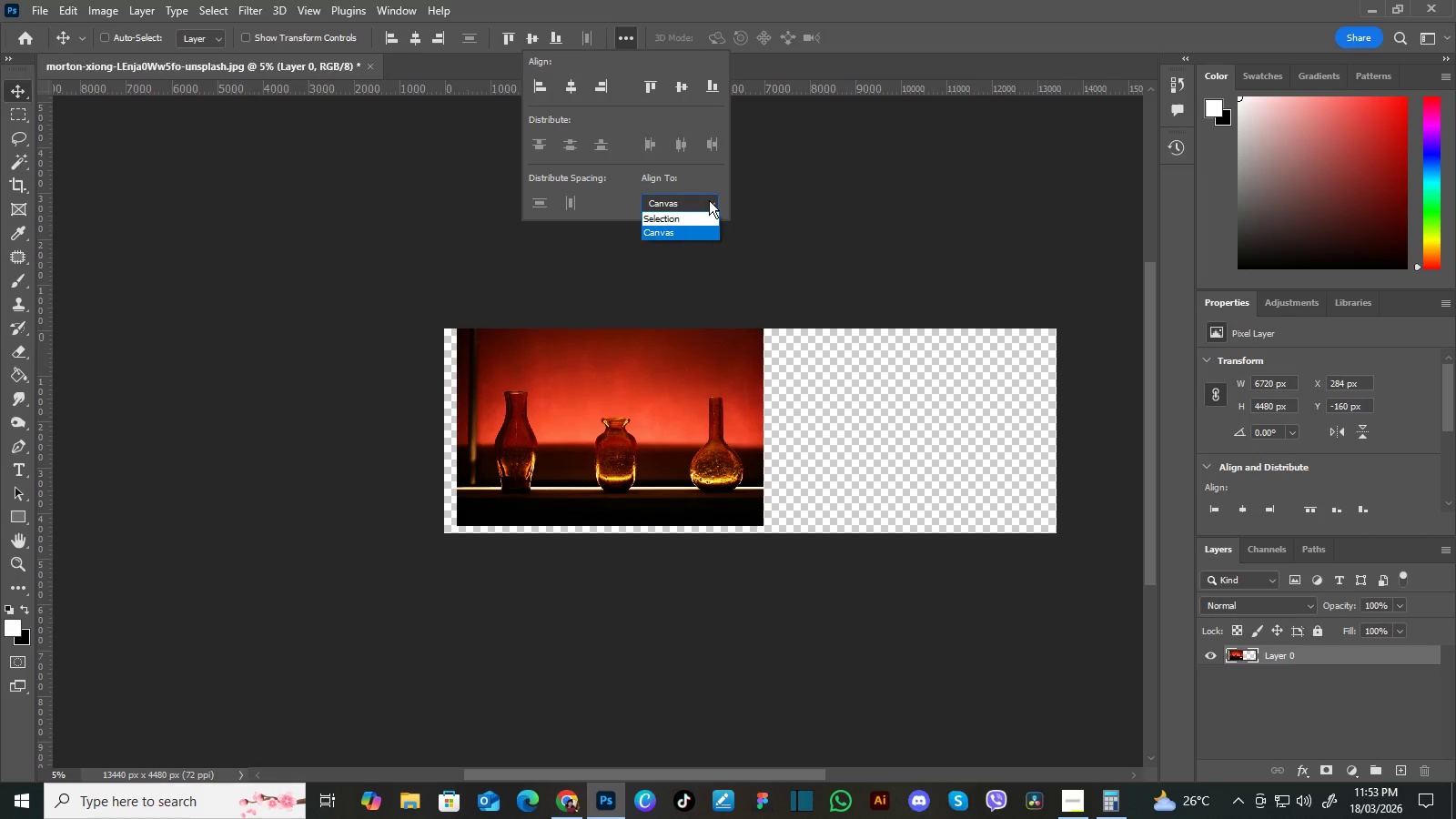 
left_click([709, 200])
 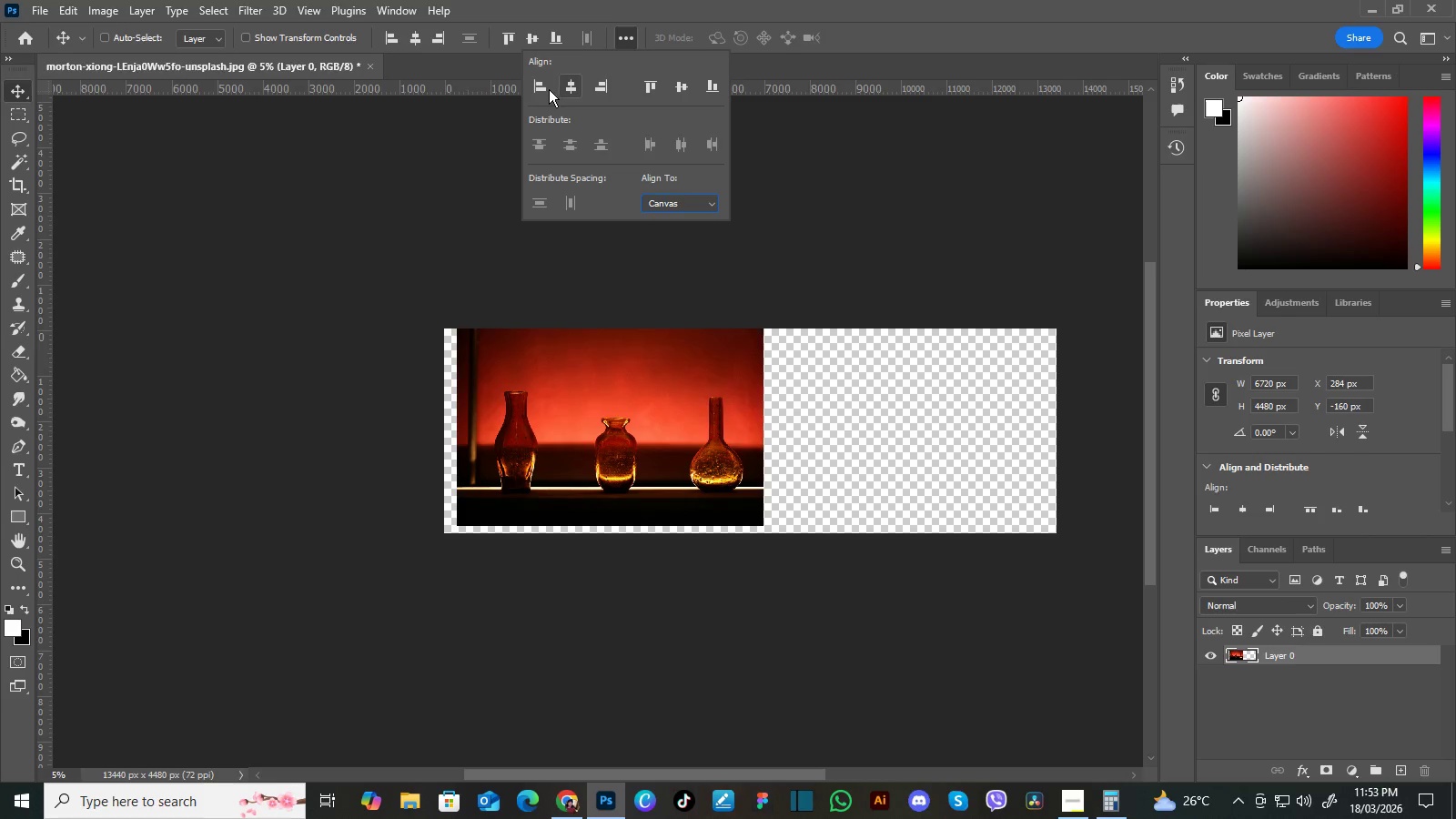 
left_click([542, 89])
 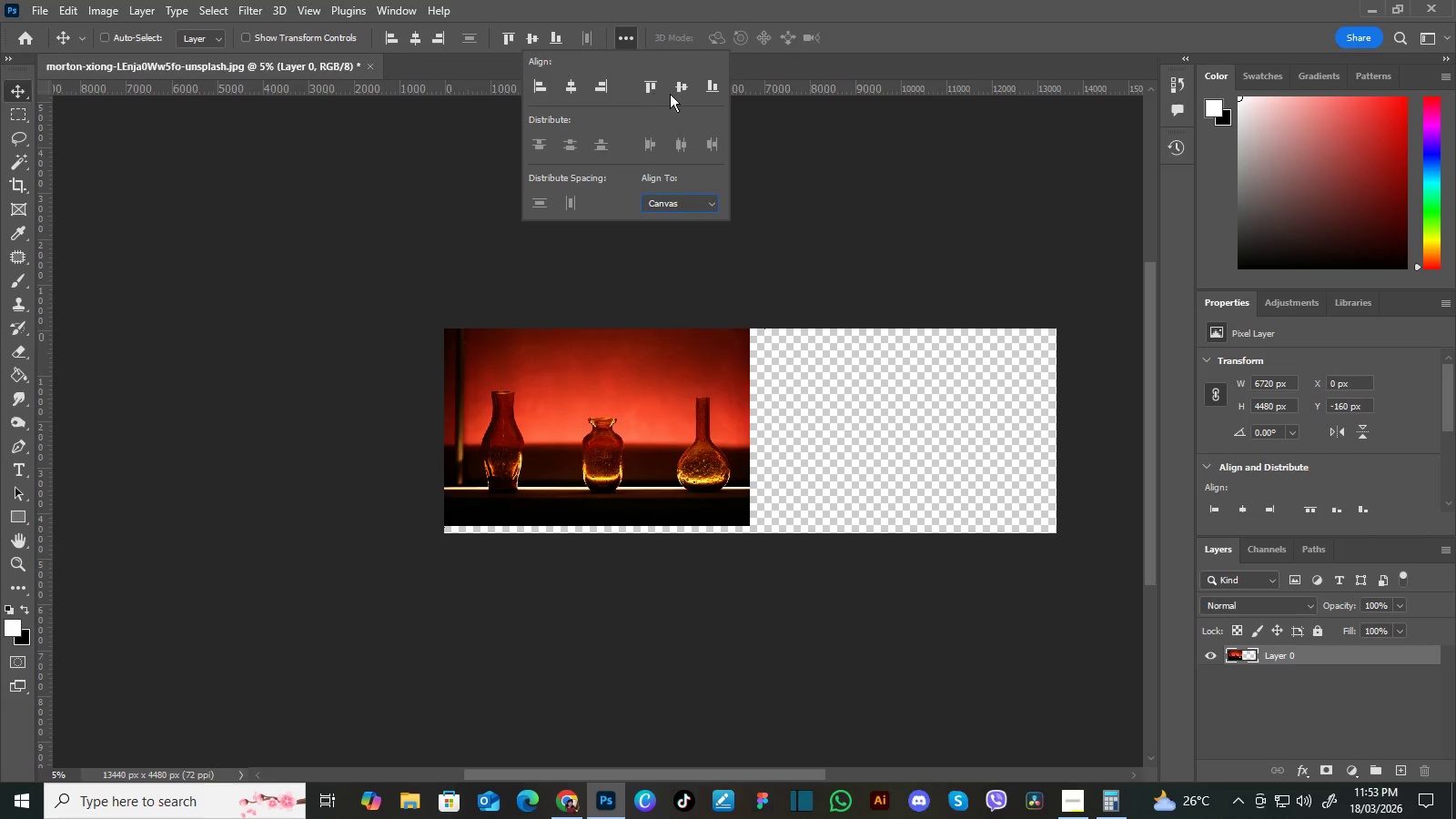 
left_click([678, 91])
 